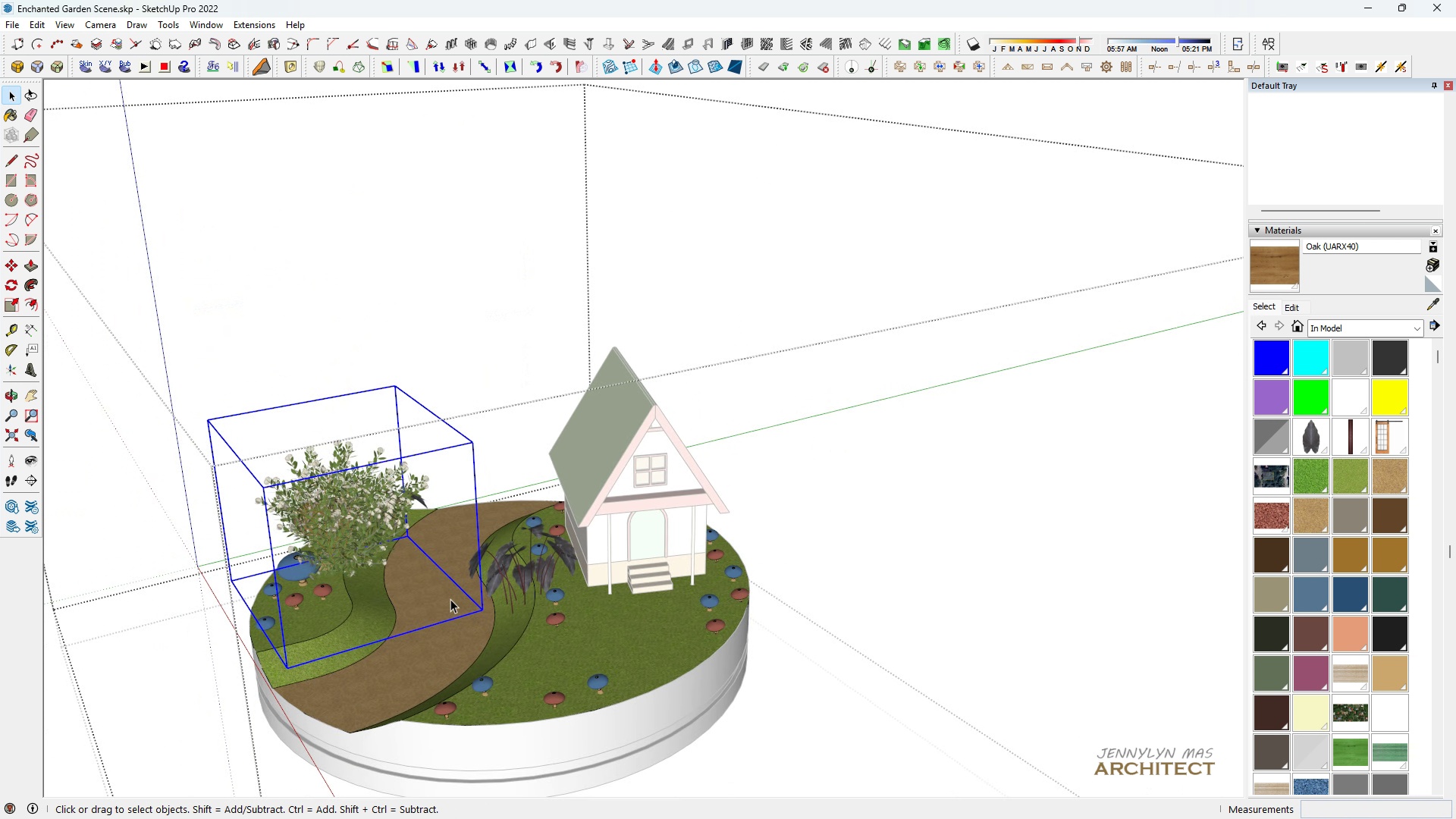 
key(M)
 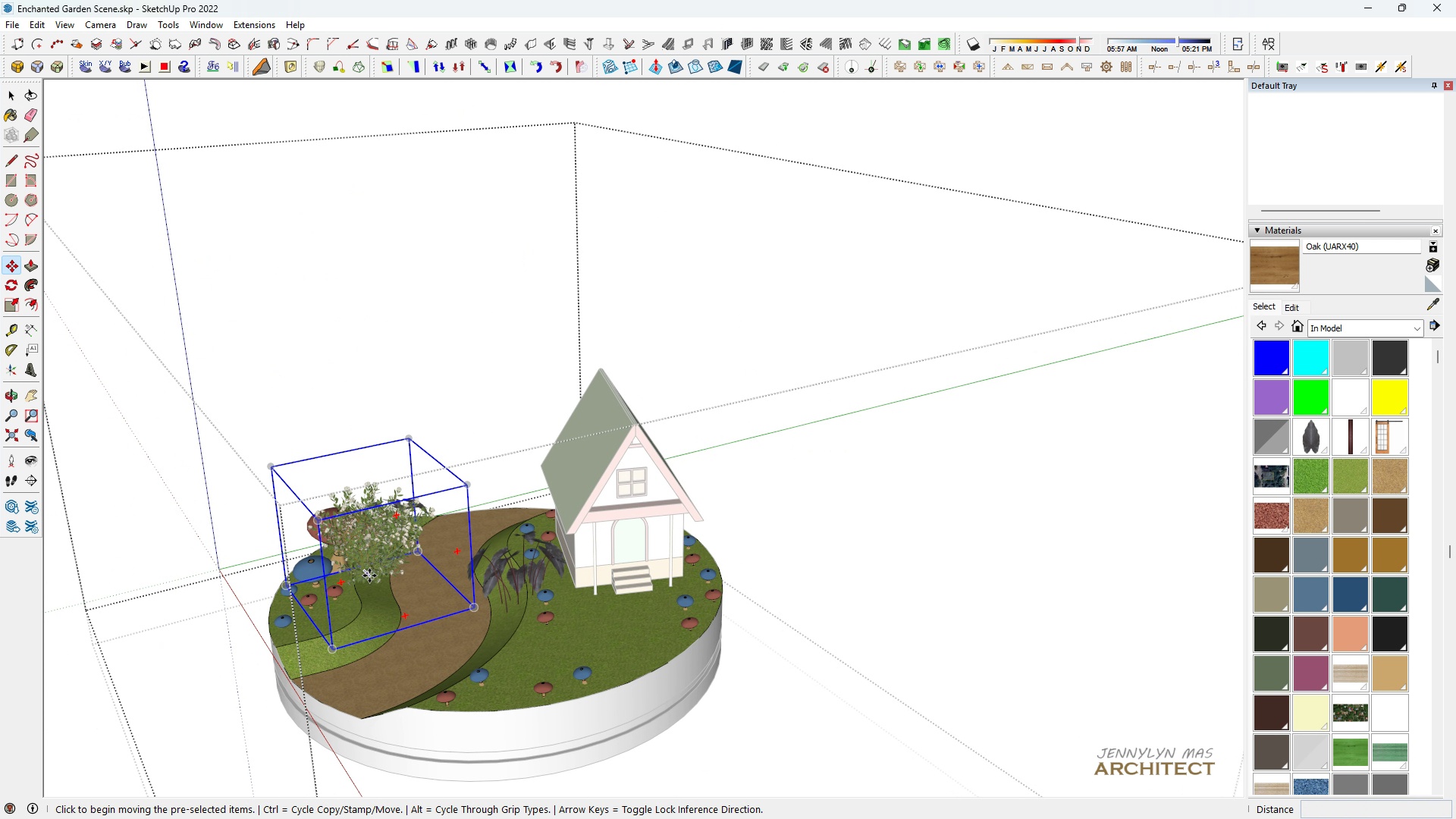 
left_click([369, 576])
 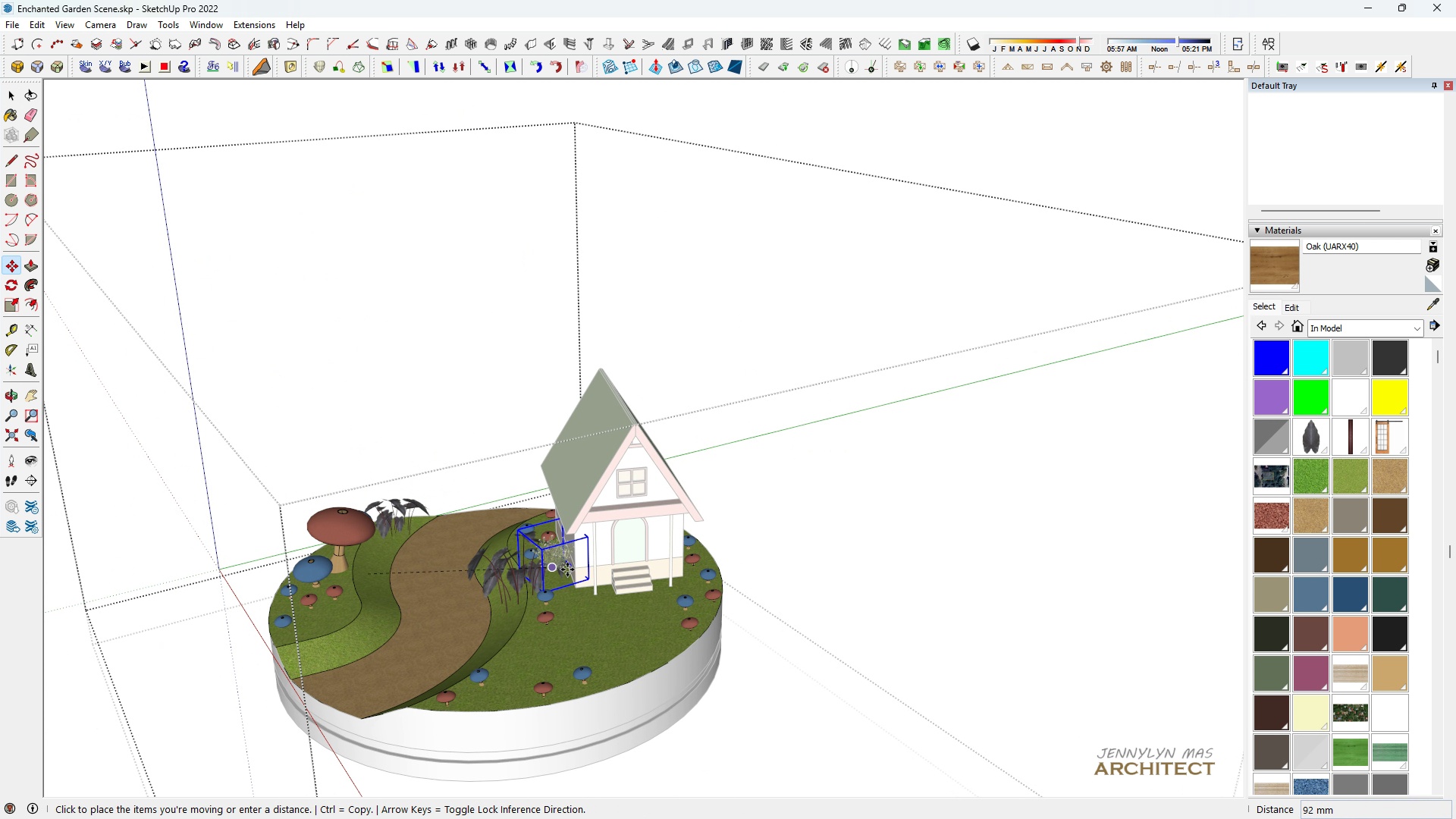 
scroll: coordinate [583, 588], scroll_direction: up, amount: 13.0
 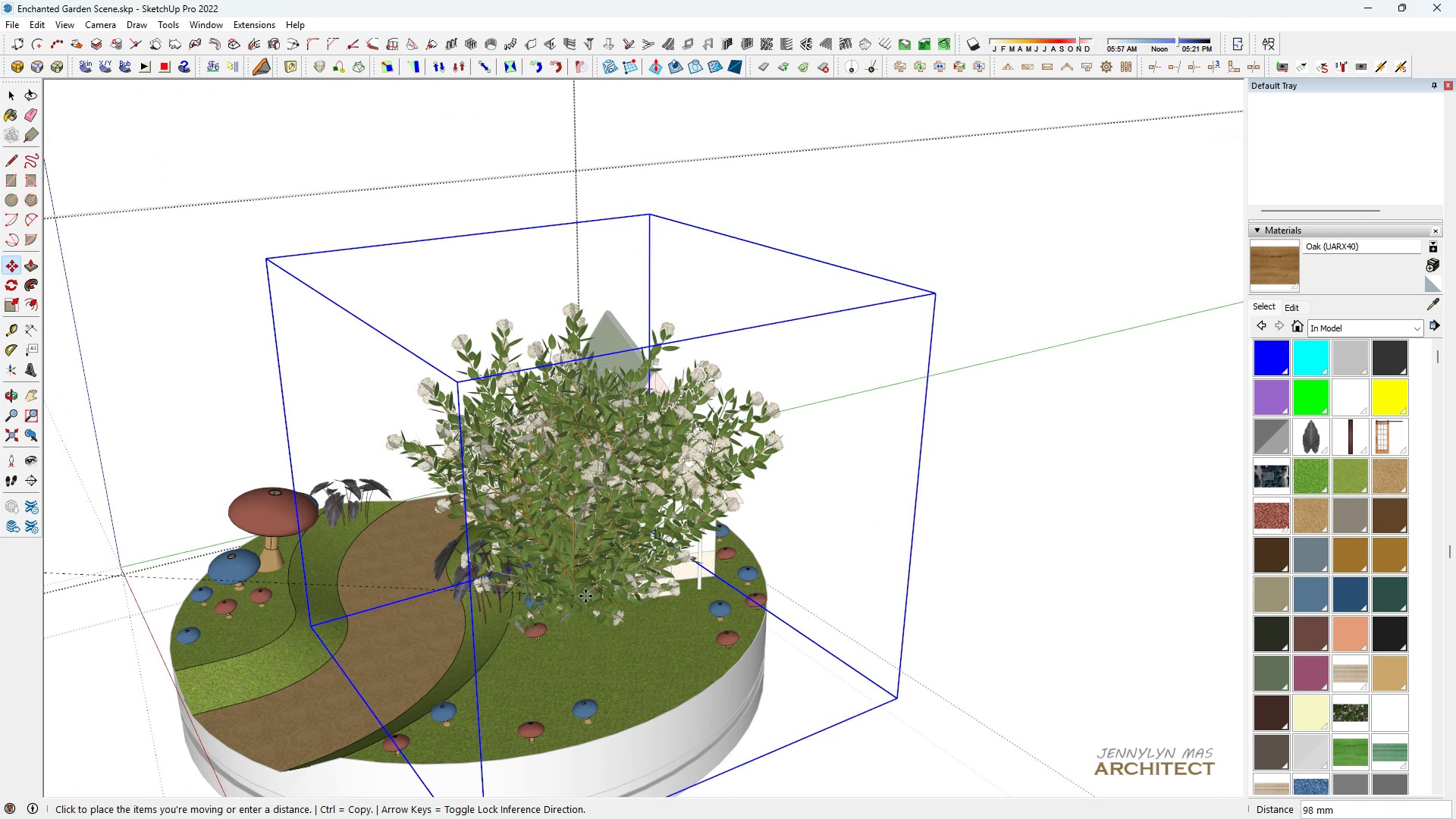 
type(kkhhh)
 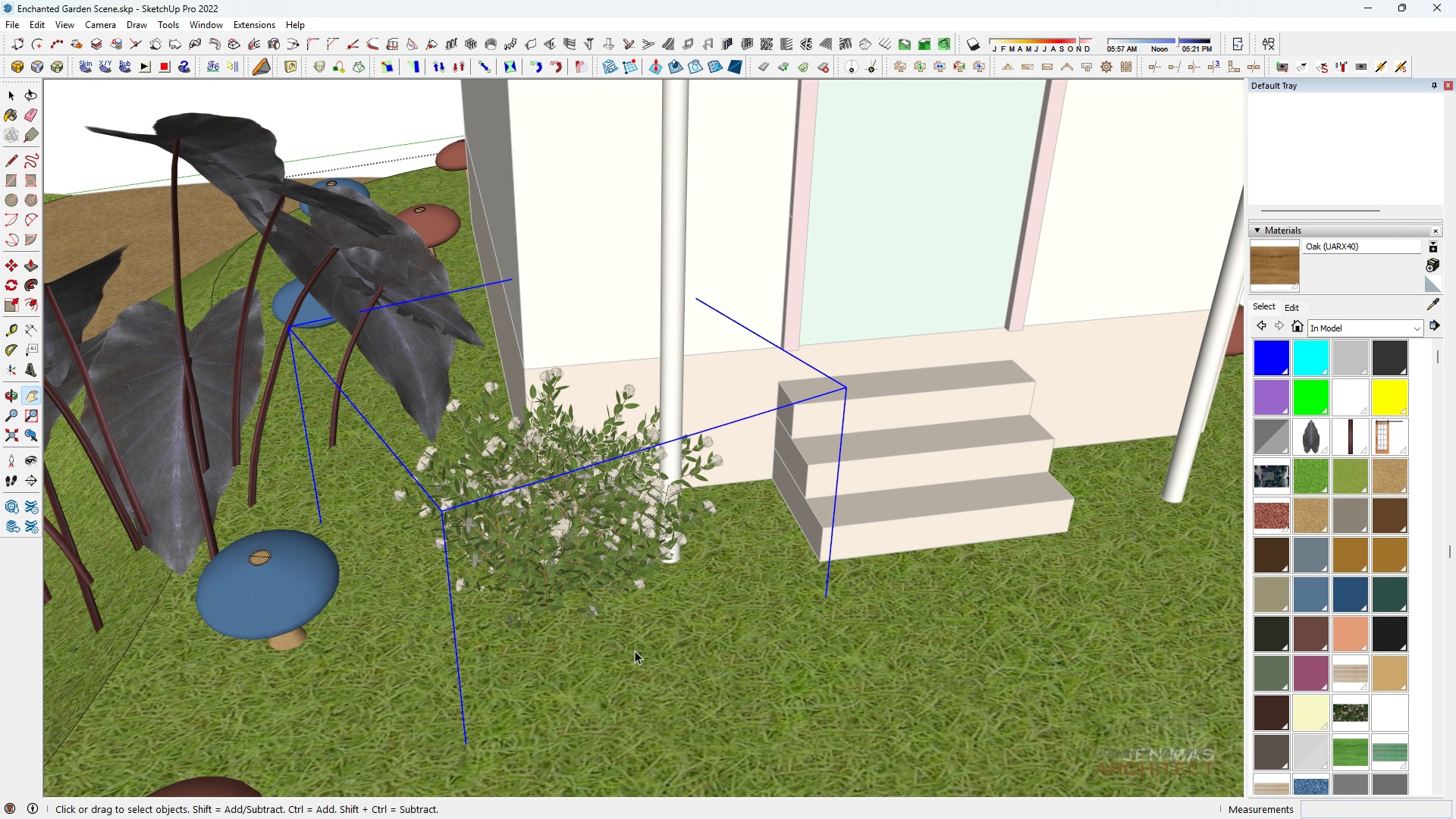 
scroll: coordinate [598, 596], scroll_direction: up, amount: 24.0
 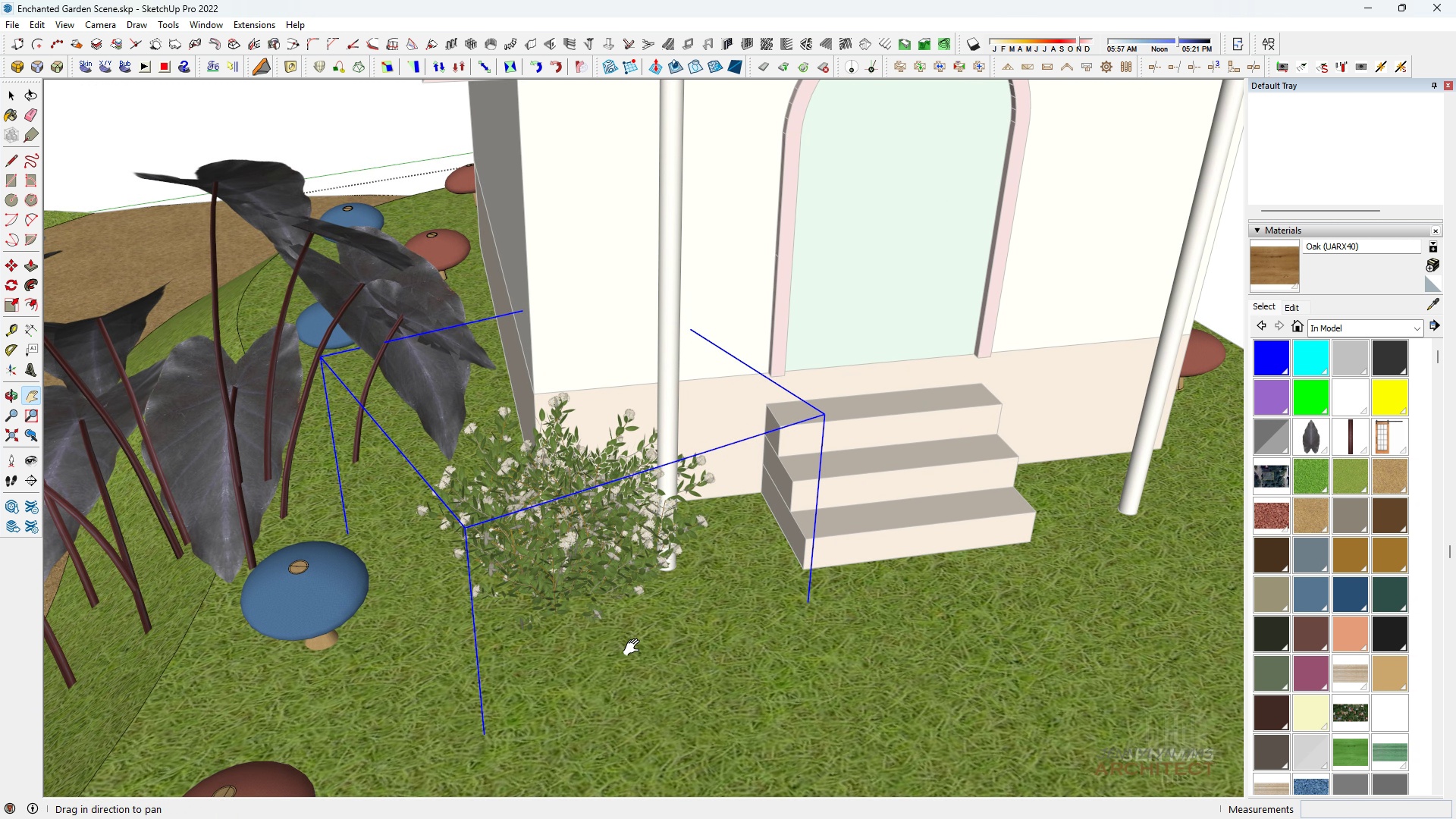 
left_click([635, 648])
 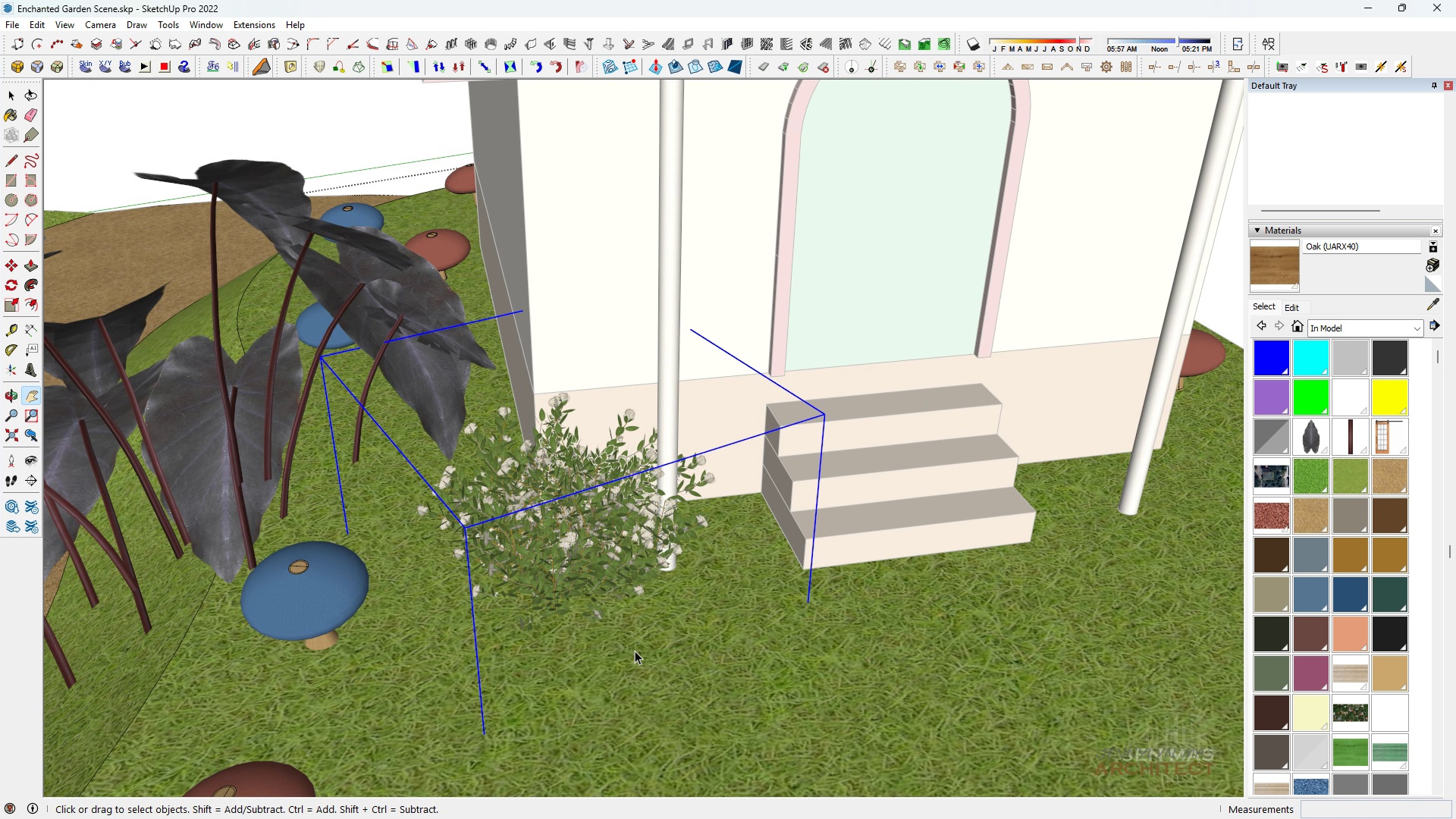 
key(Space)
 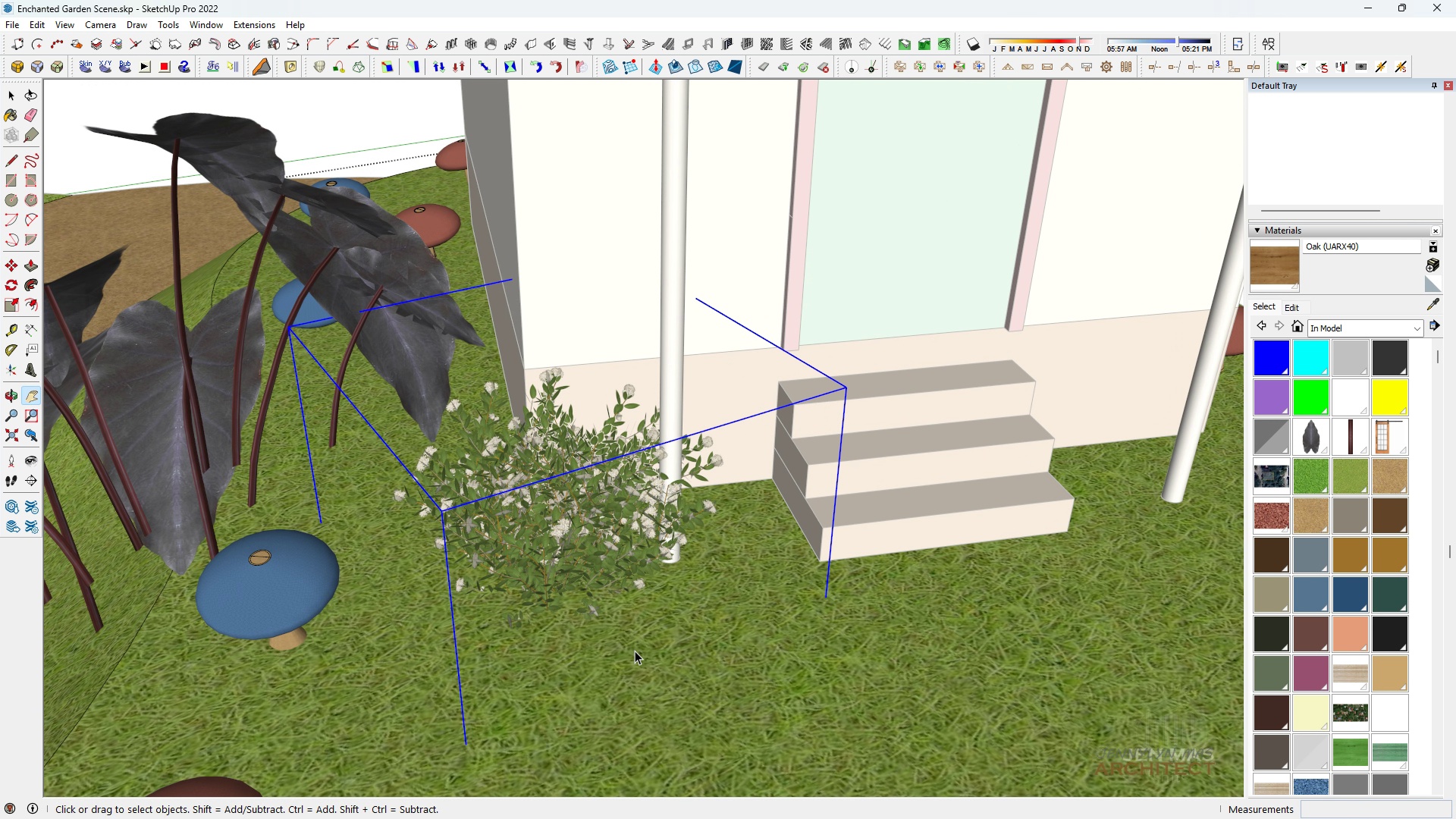 
scroll: coordinate [635, 651], scroll_direction: up, amount: 5.0
 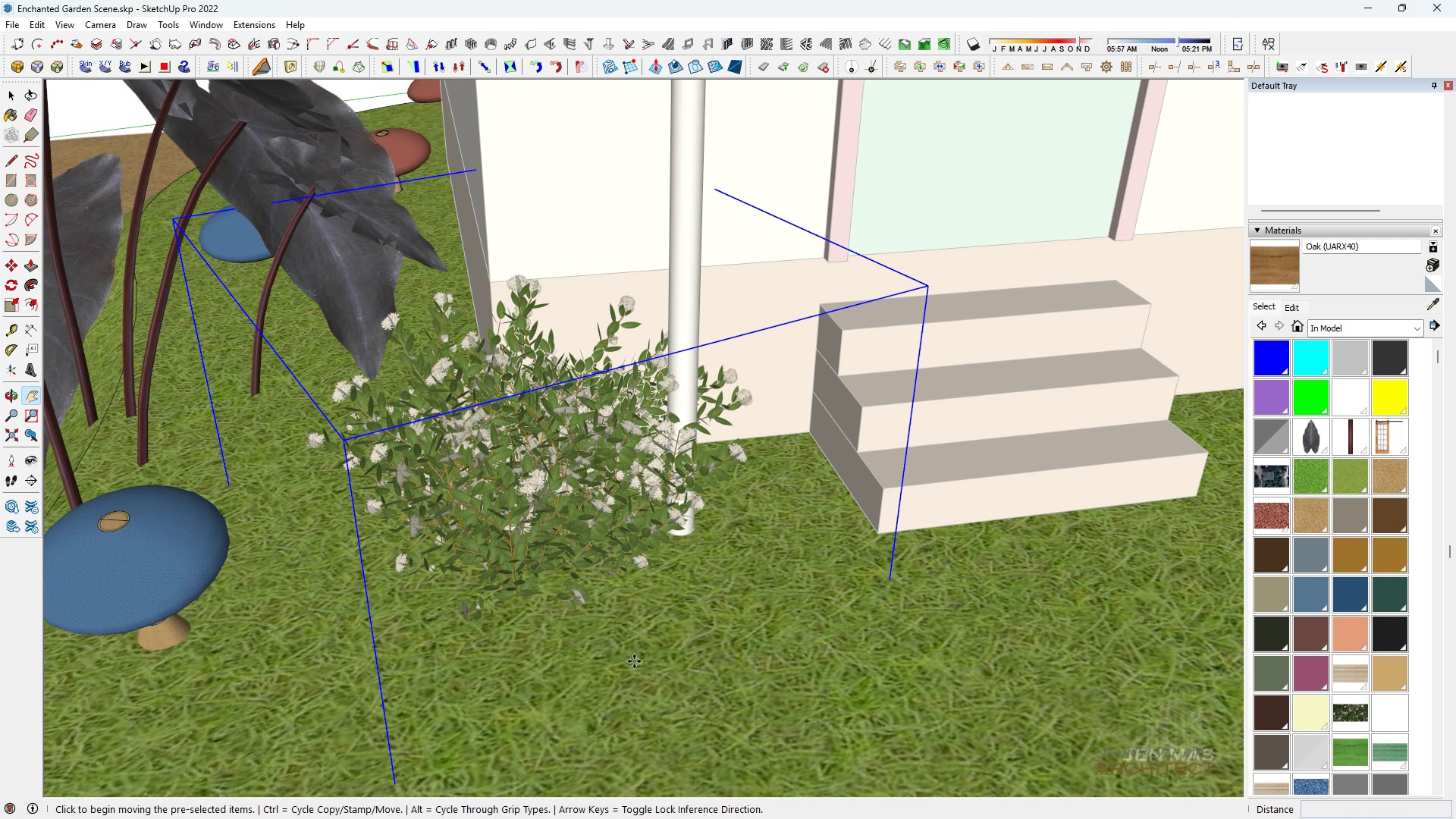 
key(M)
 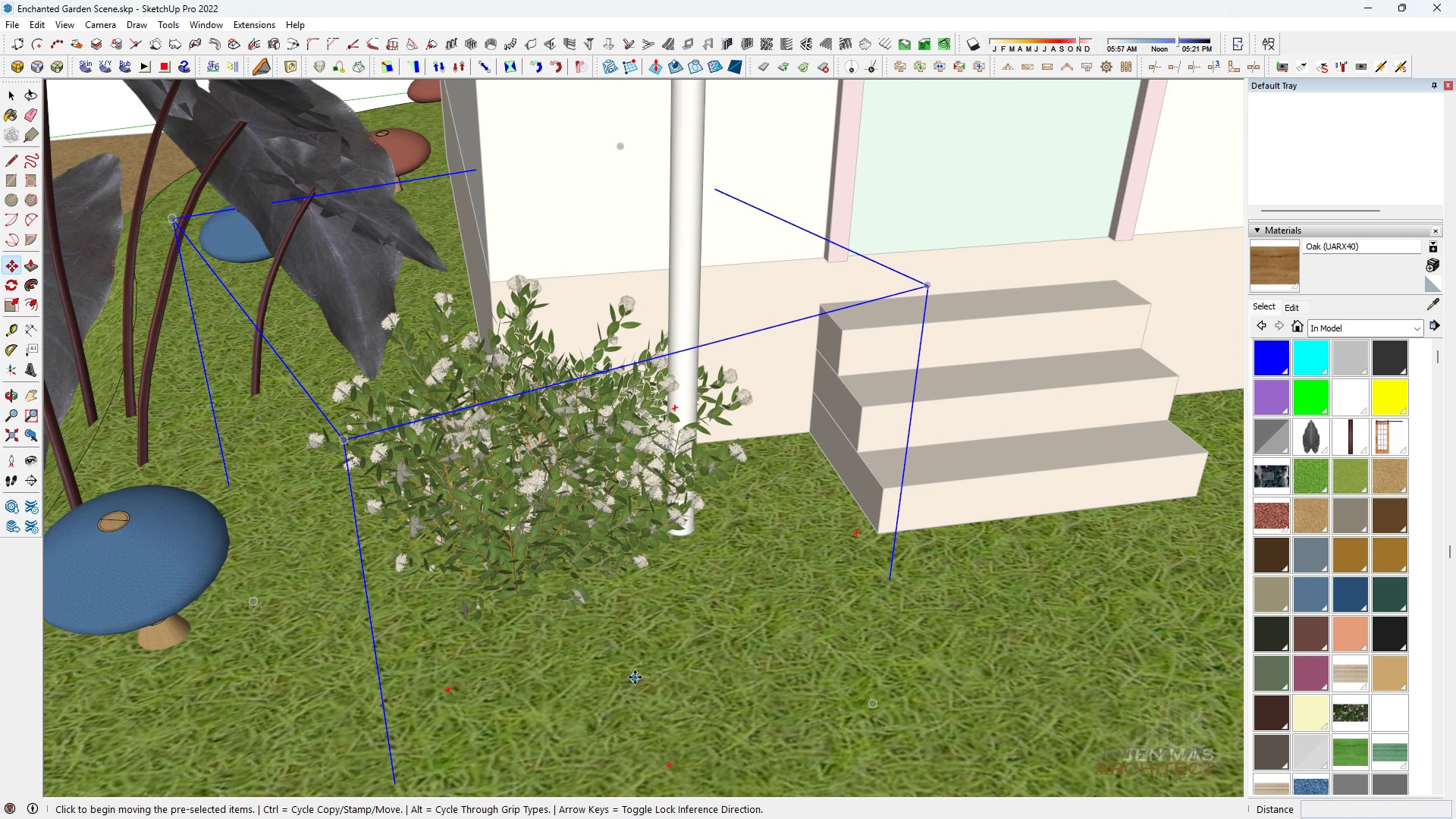 
left_click([635, 677])
 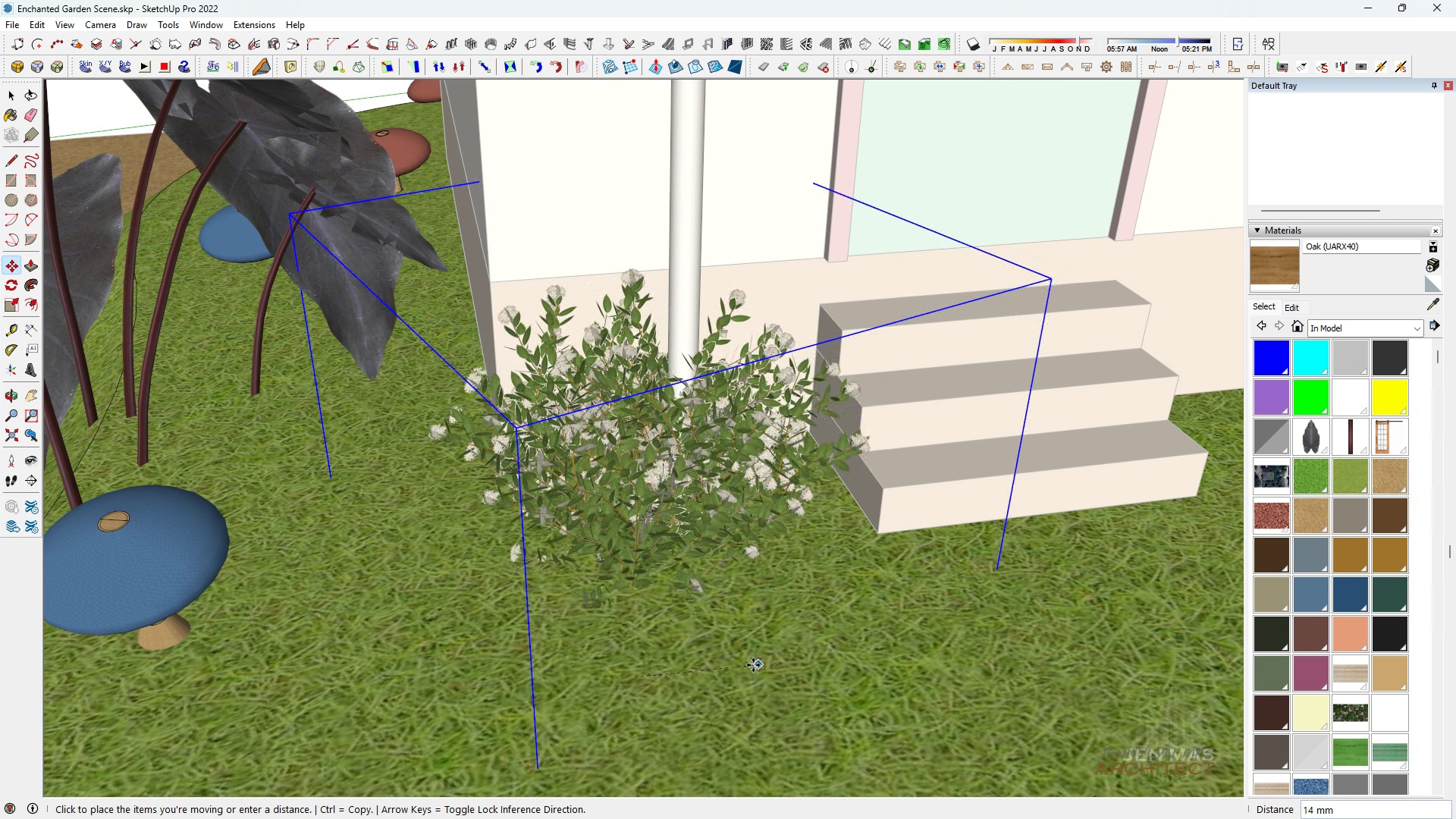 
type(hh m)
 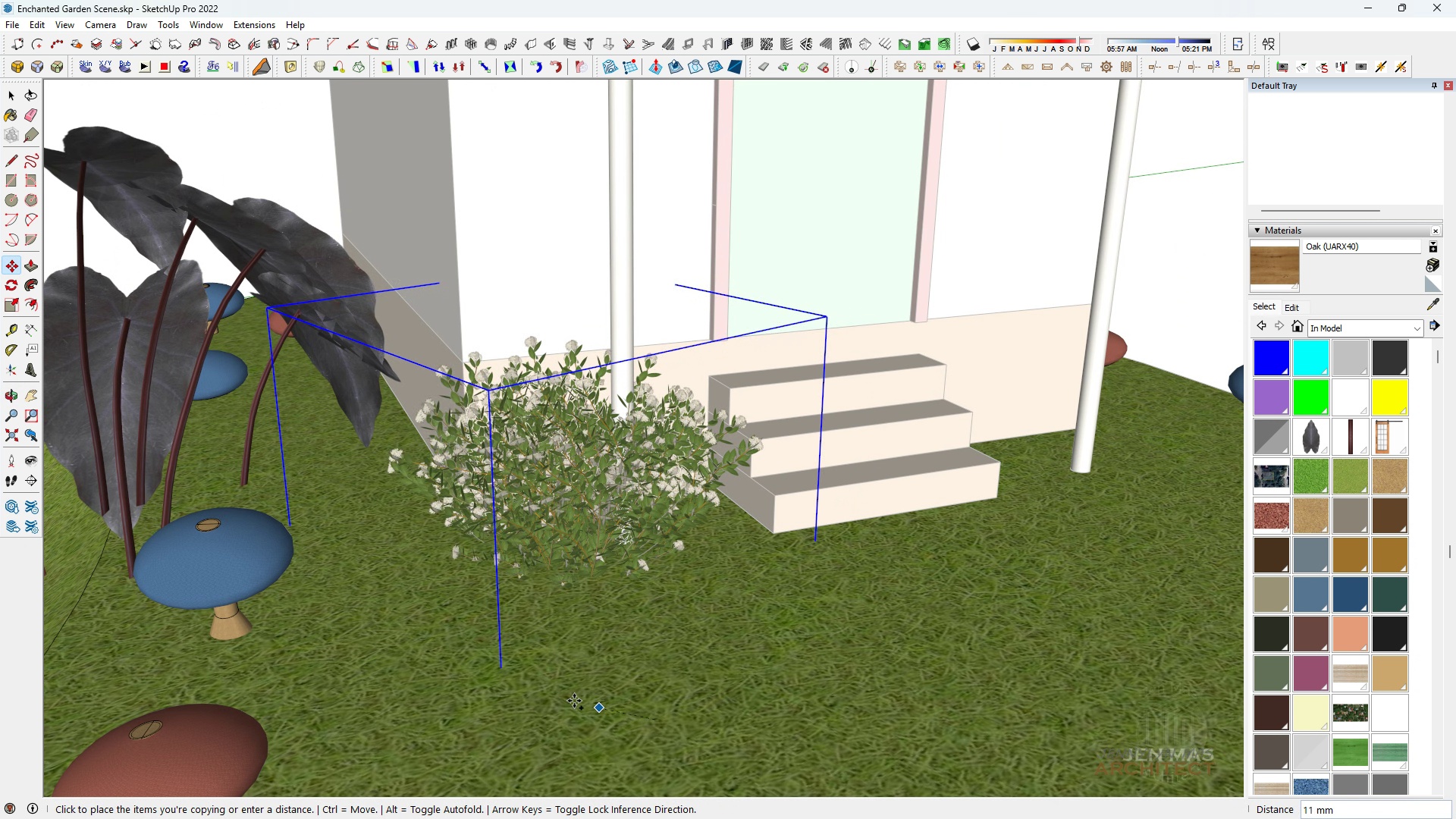 
scroll: coordinate [675, 679], scroll_direction: down, amount: 5.0
 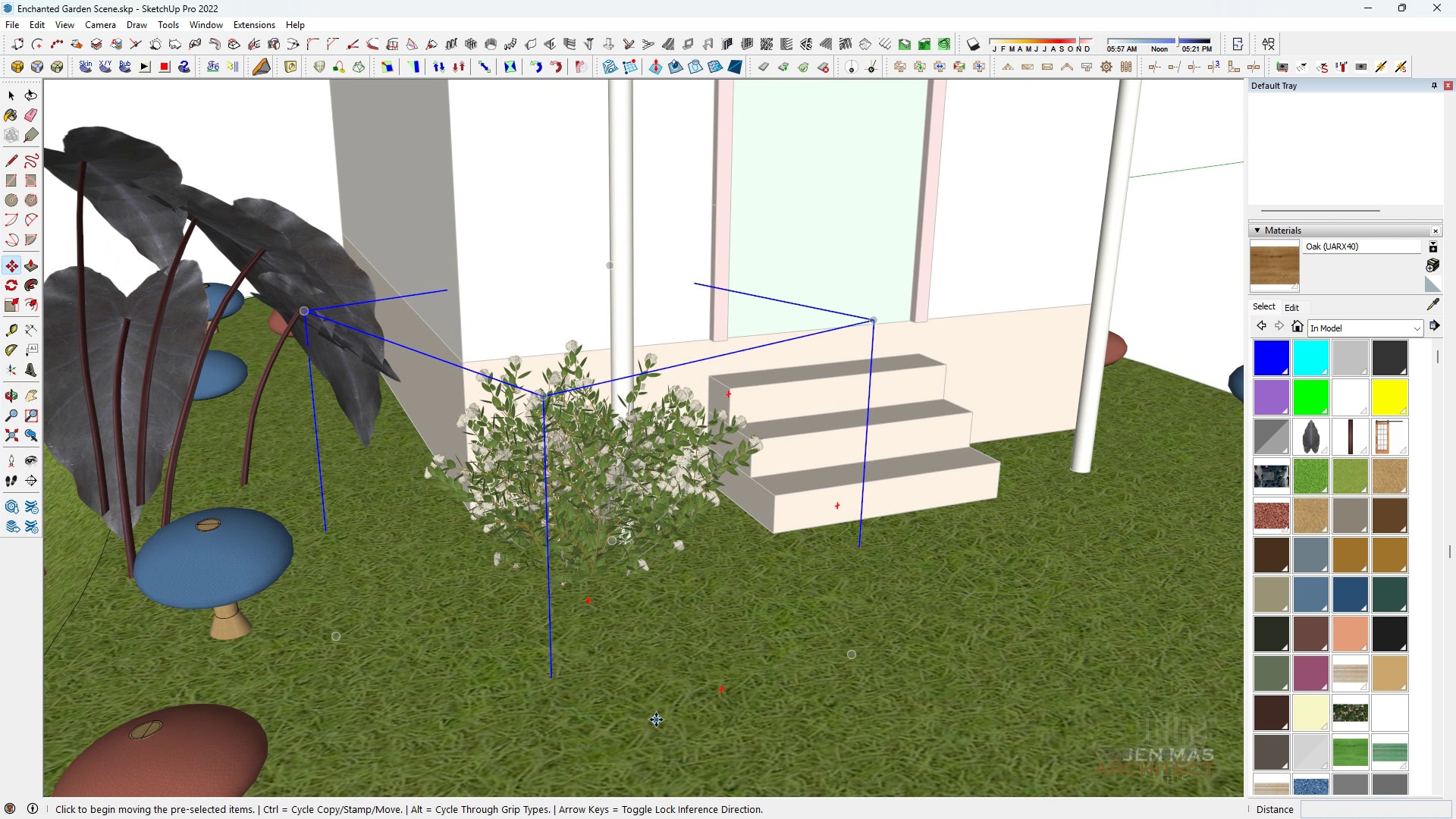 
key(Control+ControlLeft)
 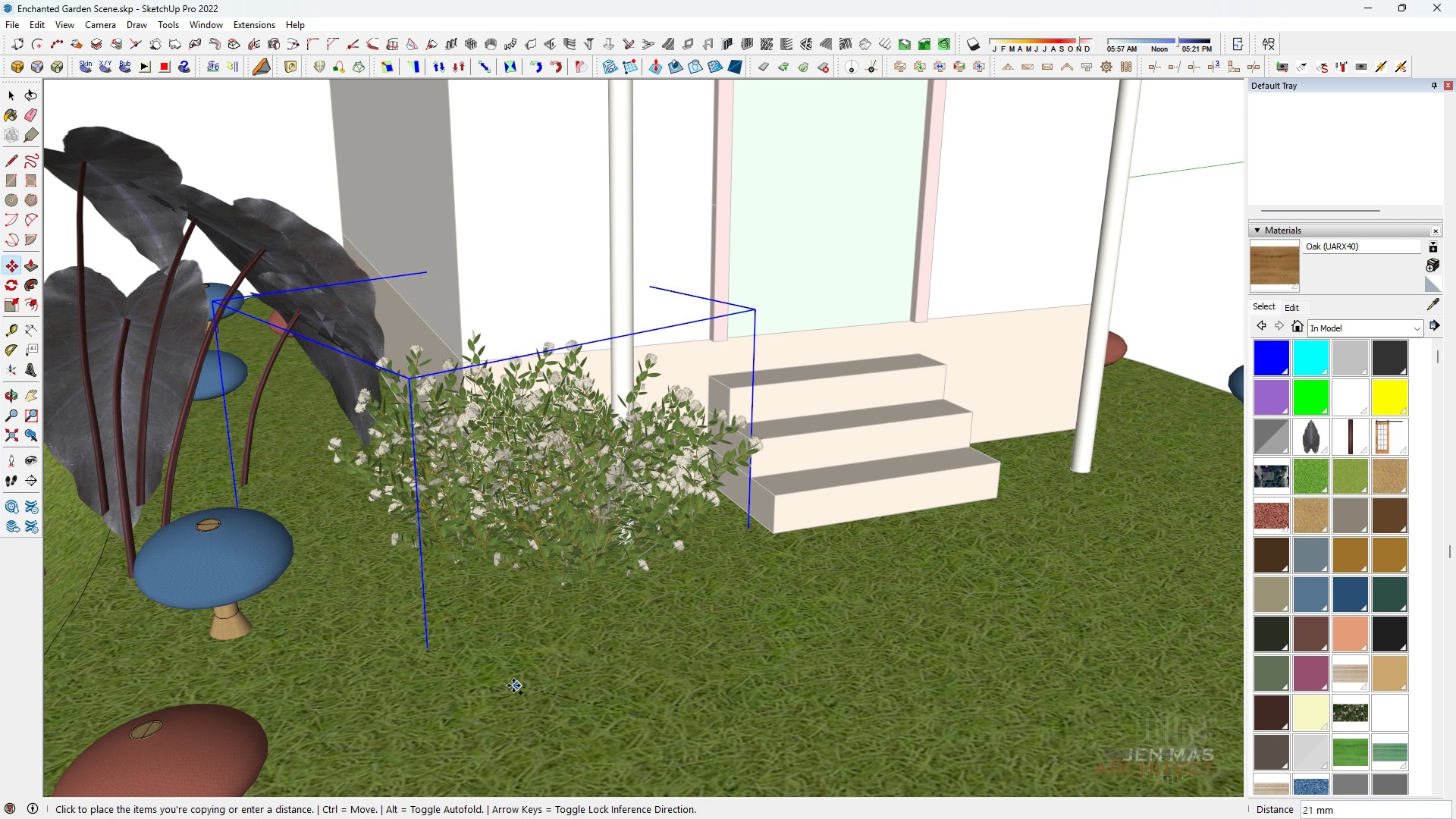 
left_click([513, 686])
 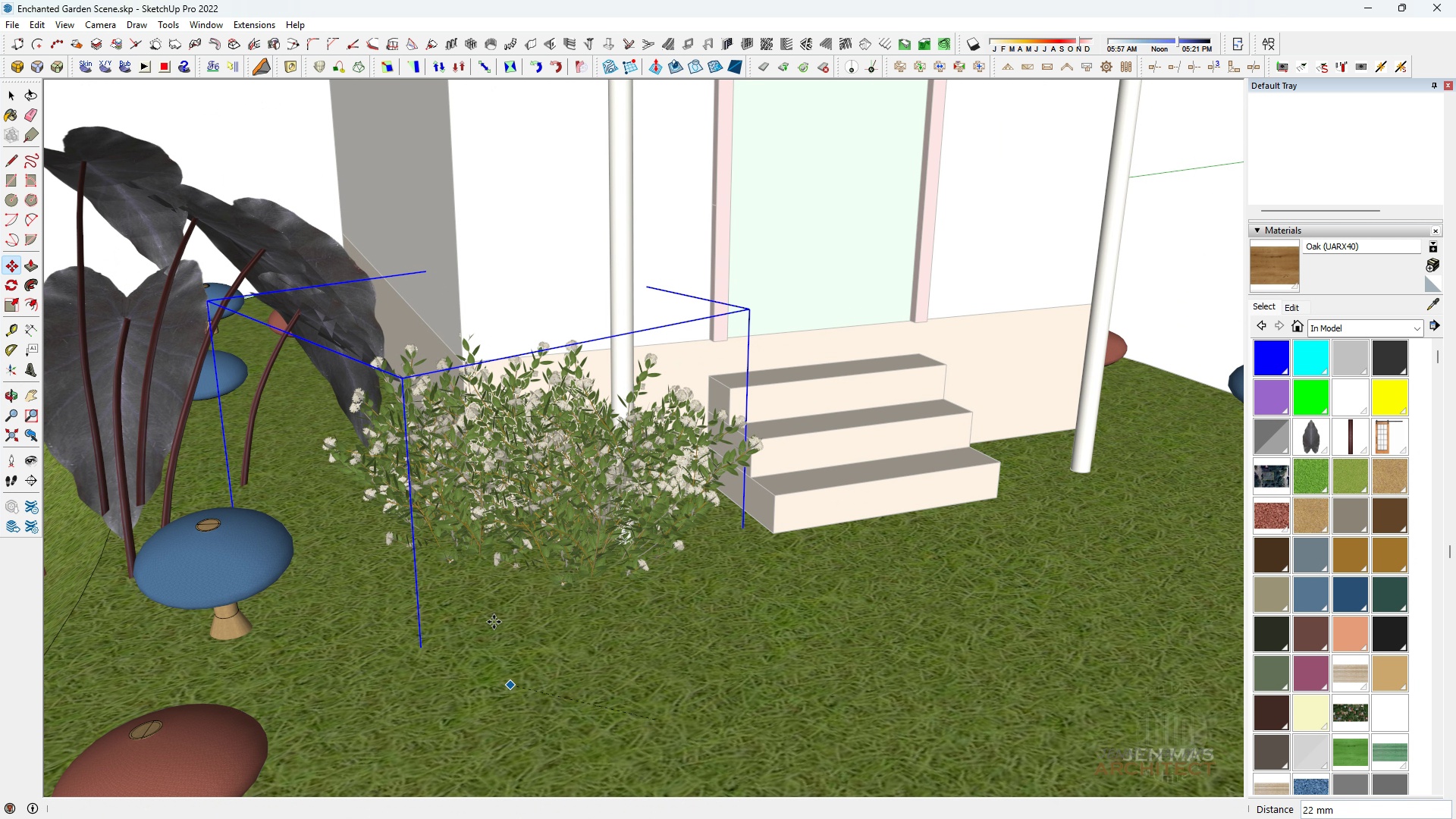 
key(Space)
 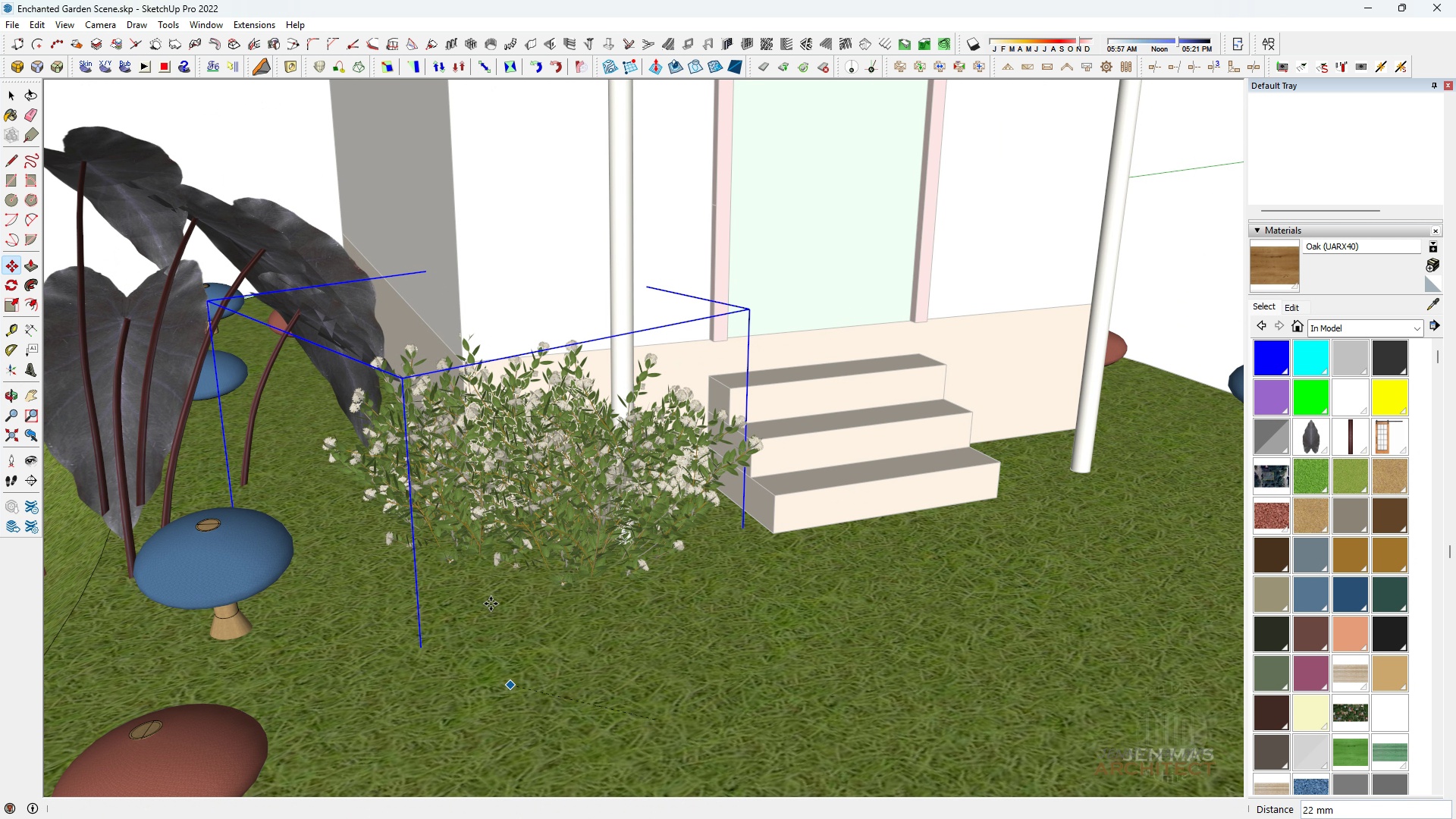 
scroll: coordinate [500, 605], scroll_direction: down, amount: 5.0
 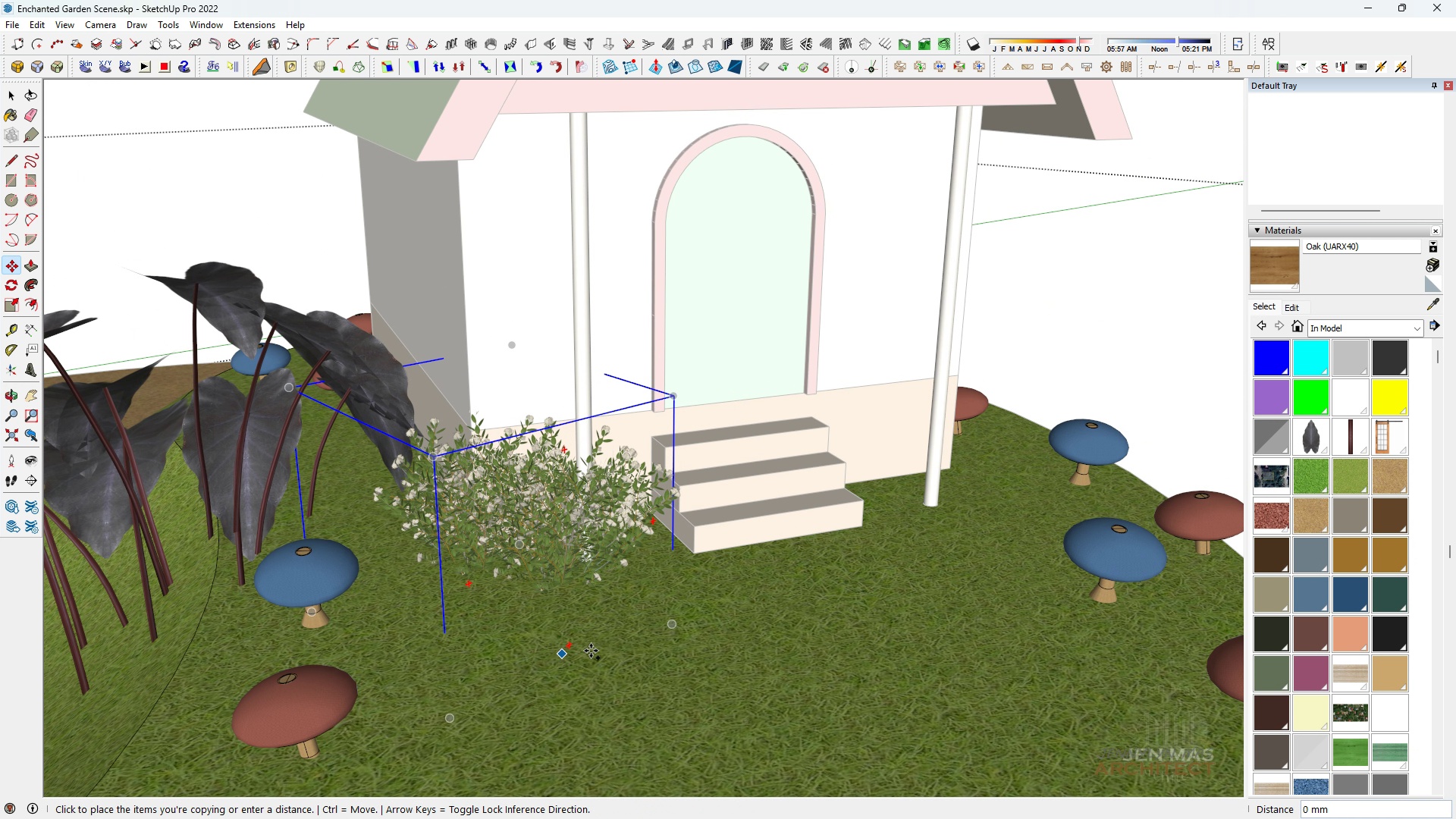 
key(M)
 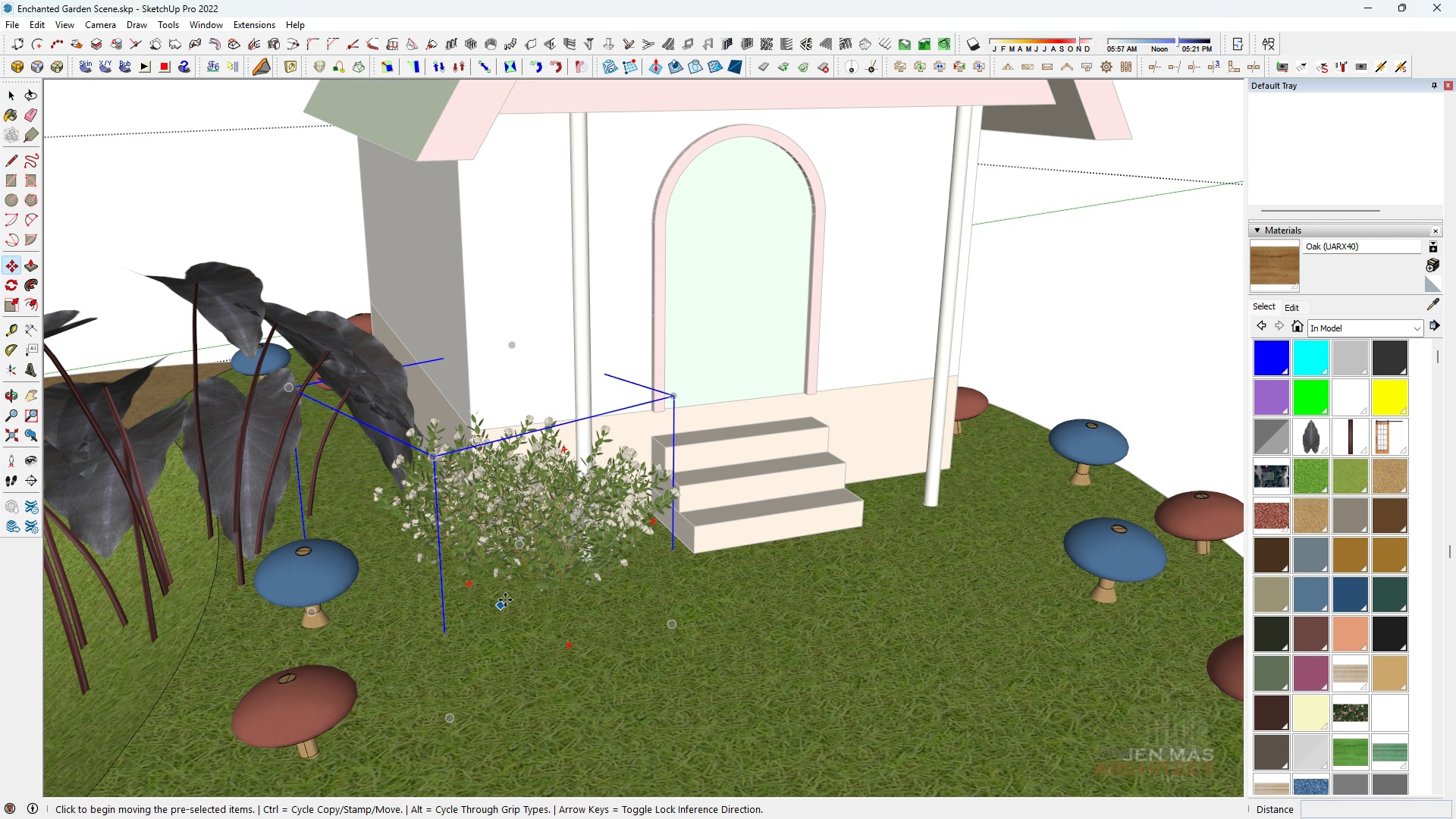 
key(Control+ControlLeft)
 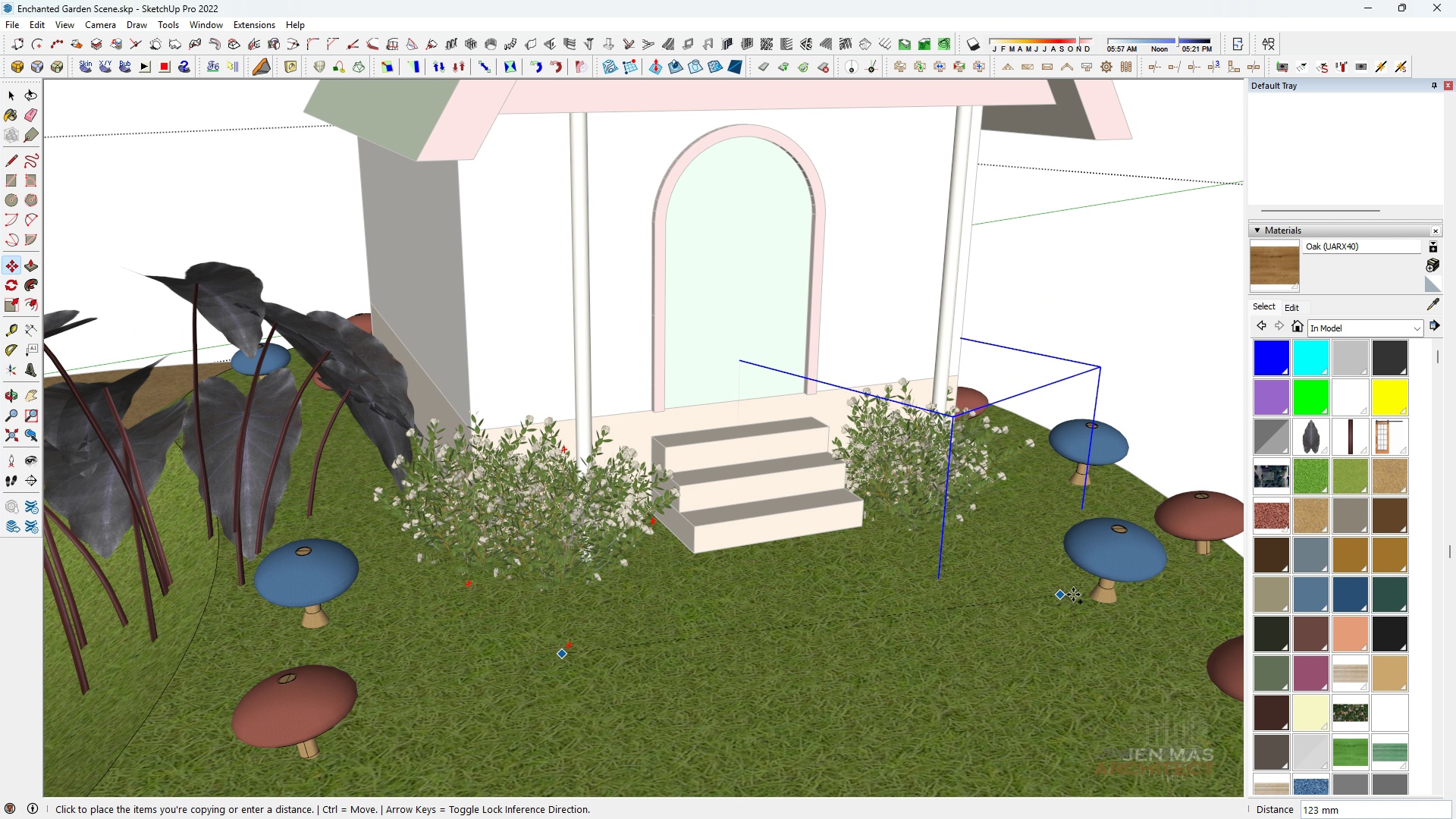 
left_click([1073, 595])
 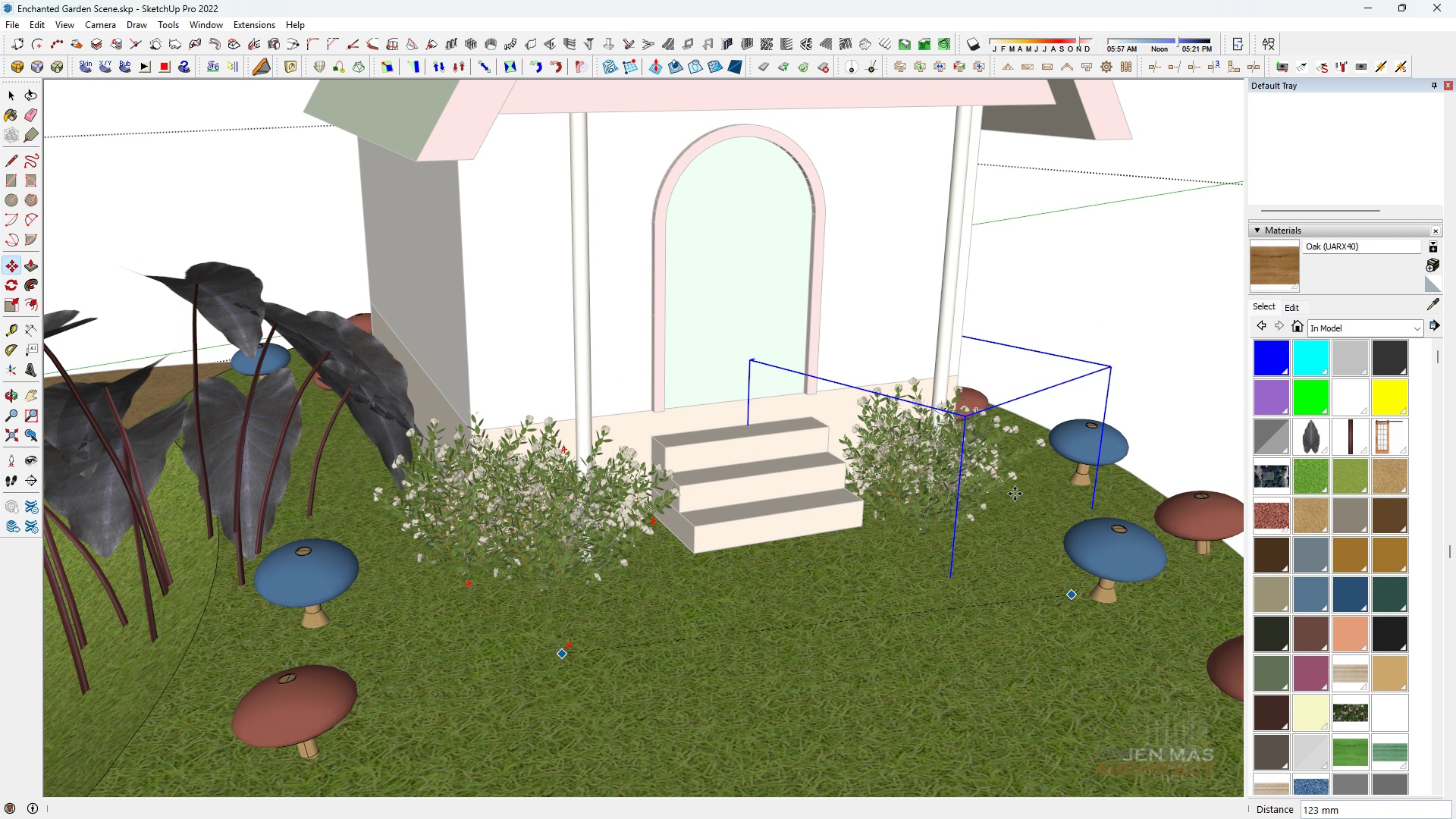 
type(hh m)
 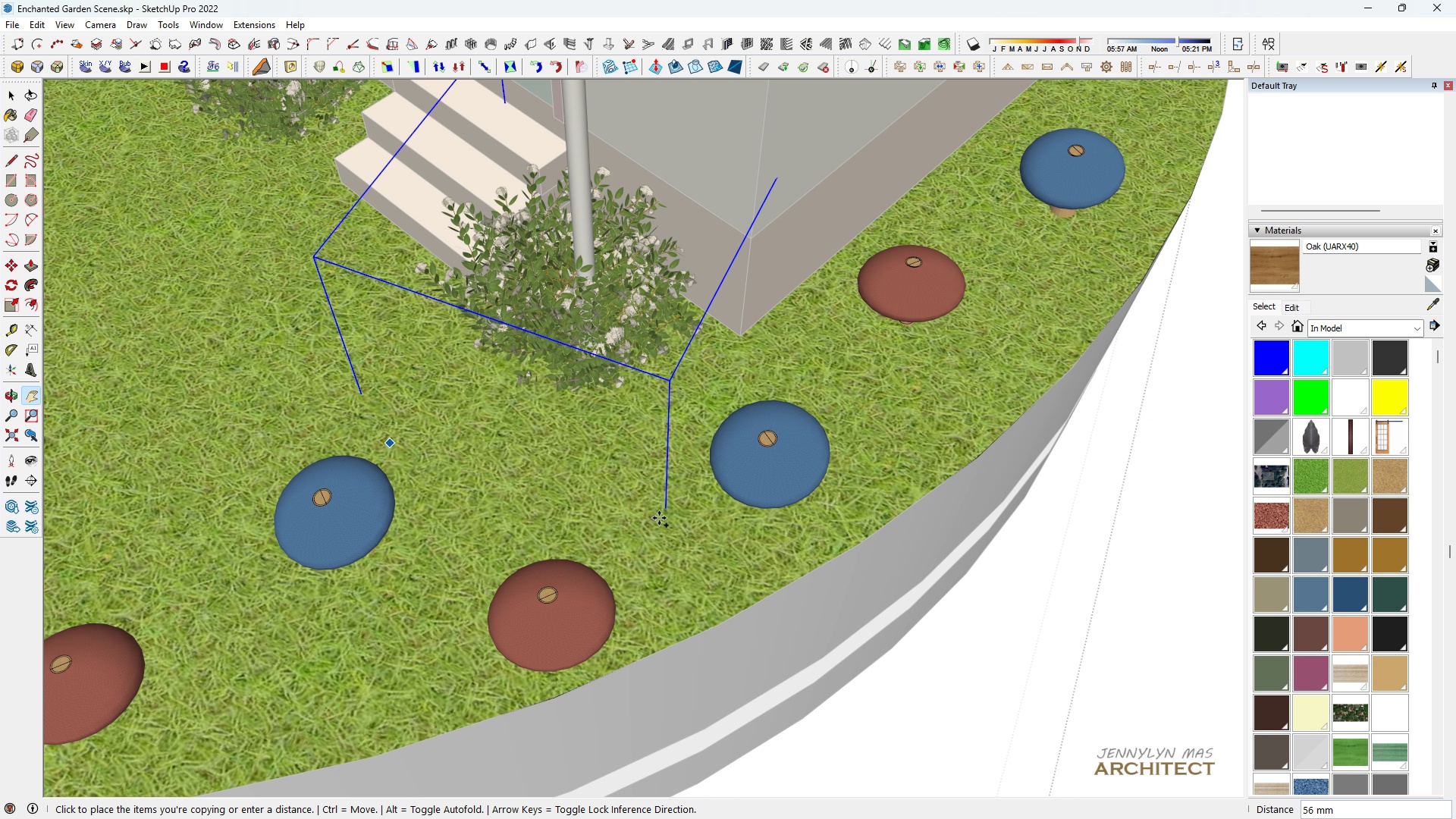 
scroll: coordinate [703, 660], scroll_direction: up, amount: 5.0
 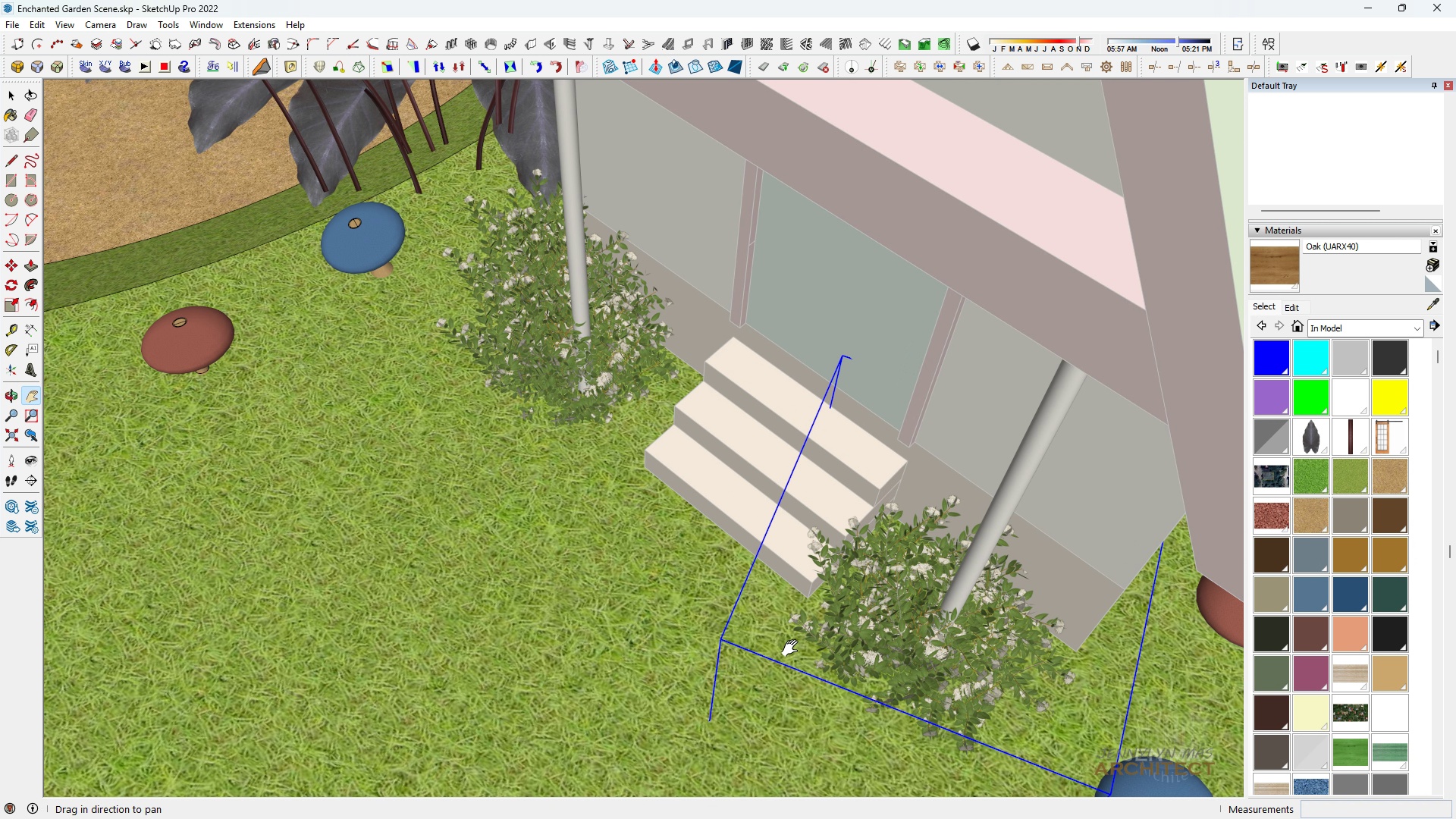 
left_click_drag(start_coordinate=[793, 648], to_coordinate=[458, 333])
 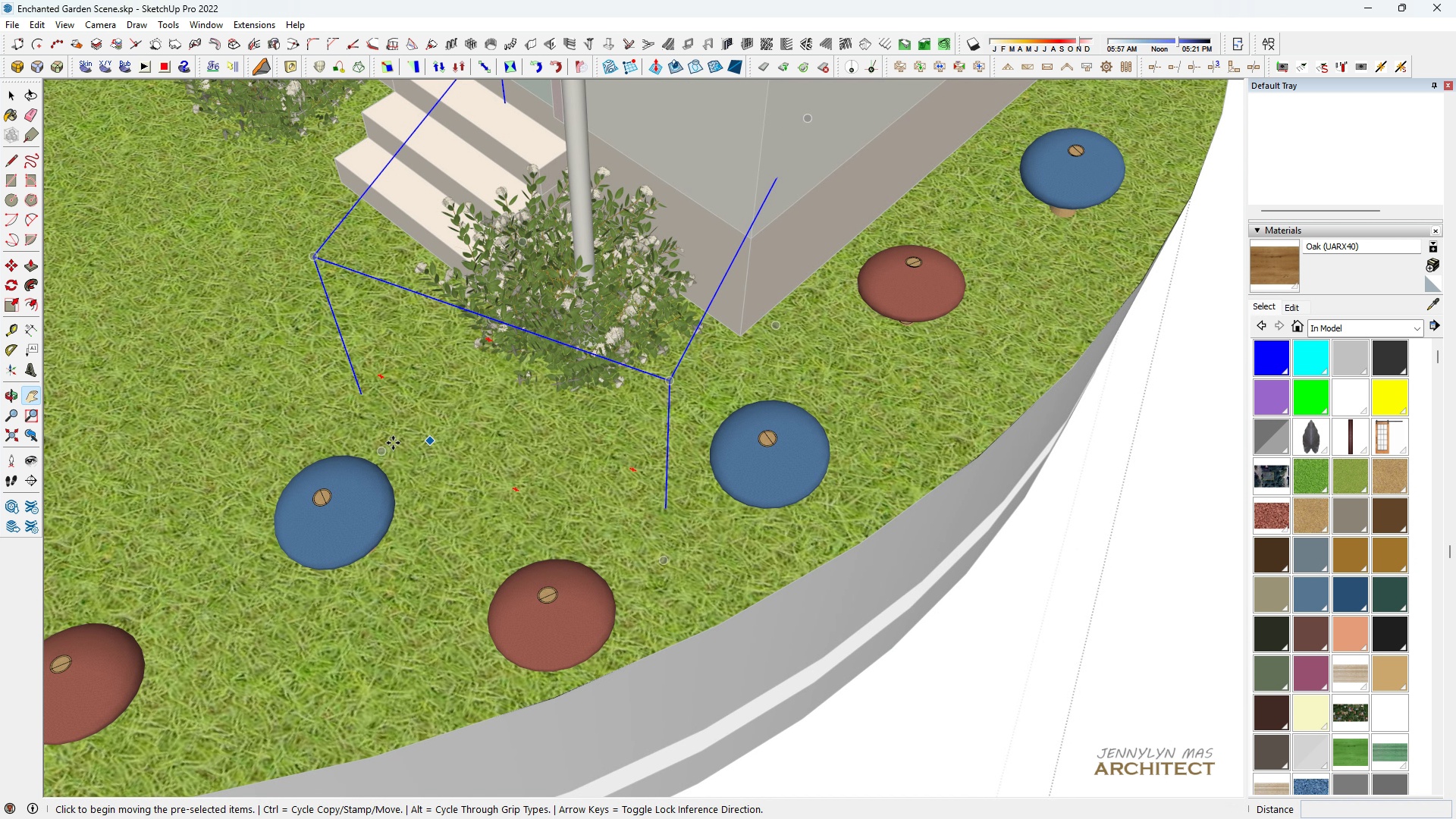 
key(Control+ControlLeft)
 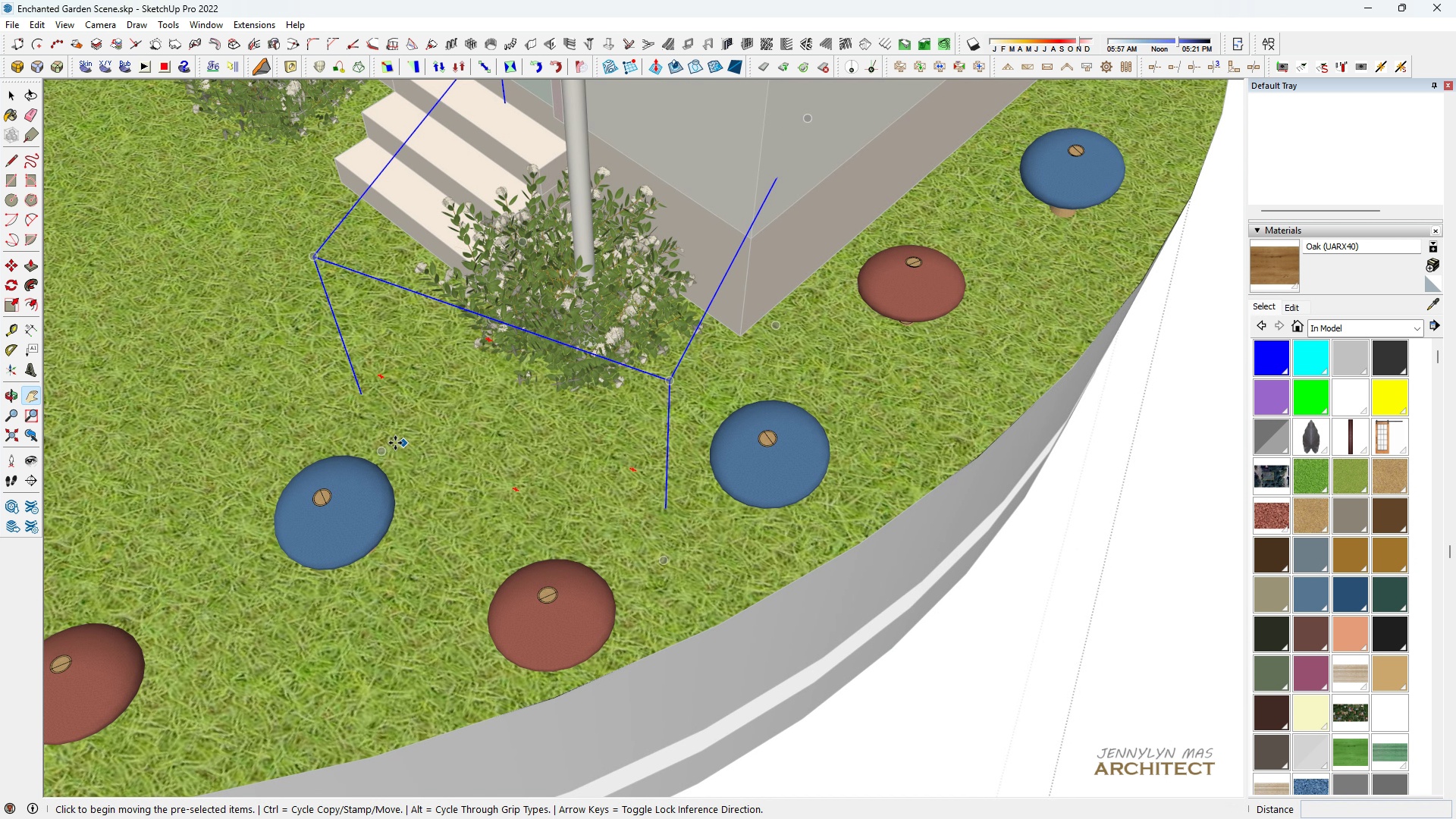 
left_click_drag(start_coordinate=[391, 443], to_coordinate=[397, 443])
 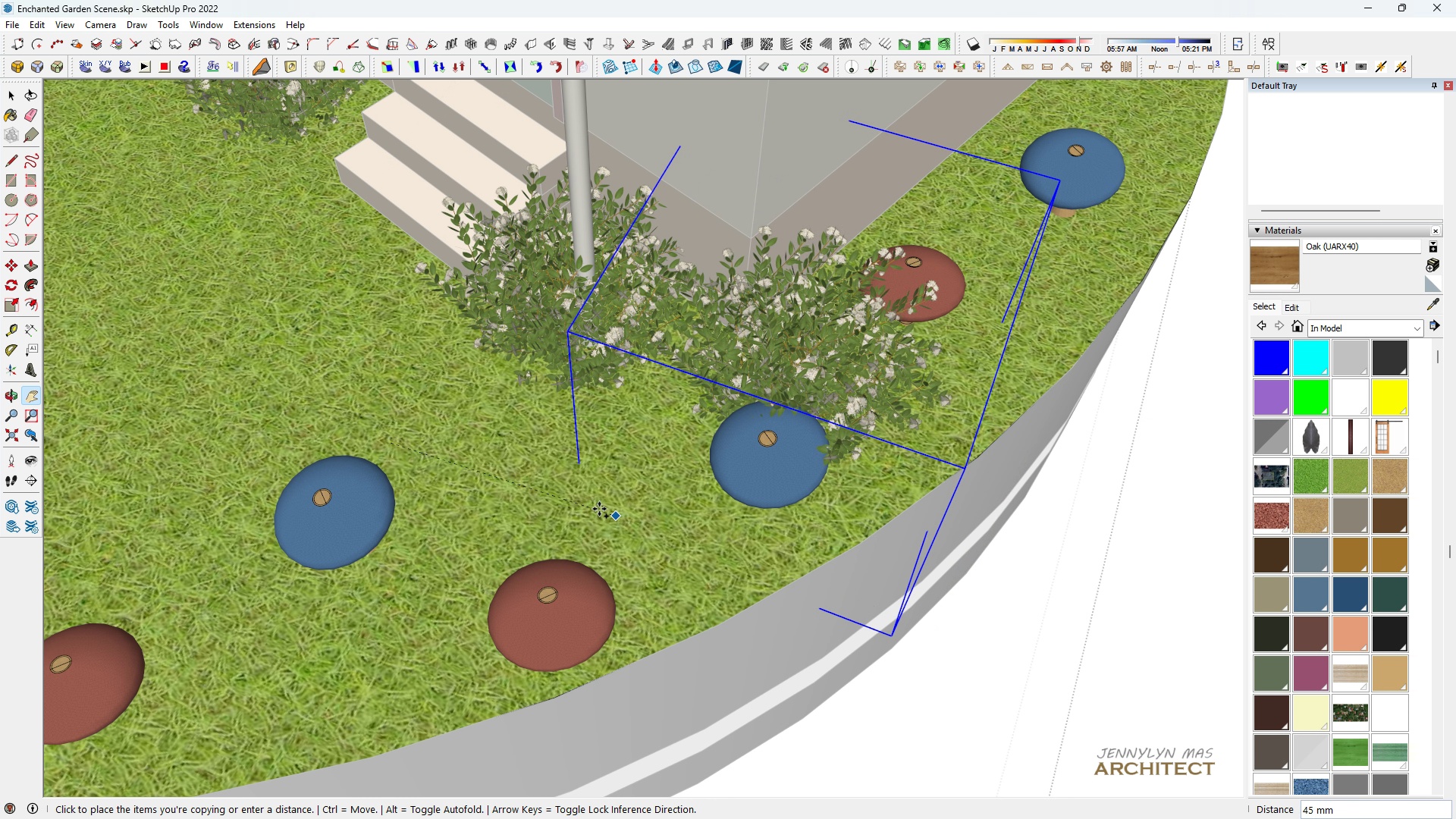 
left_click([596, 507])
 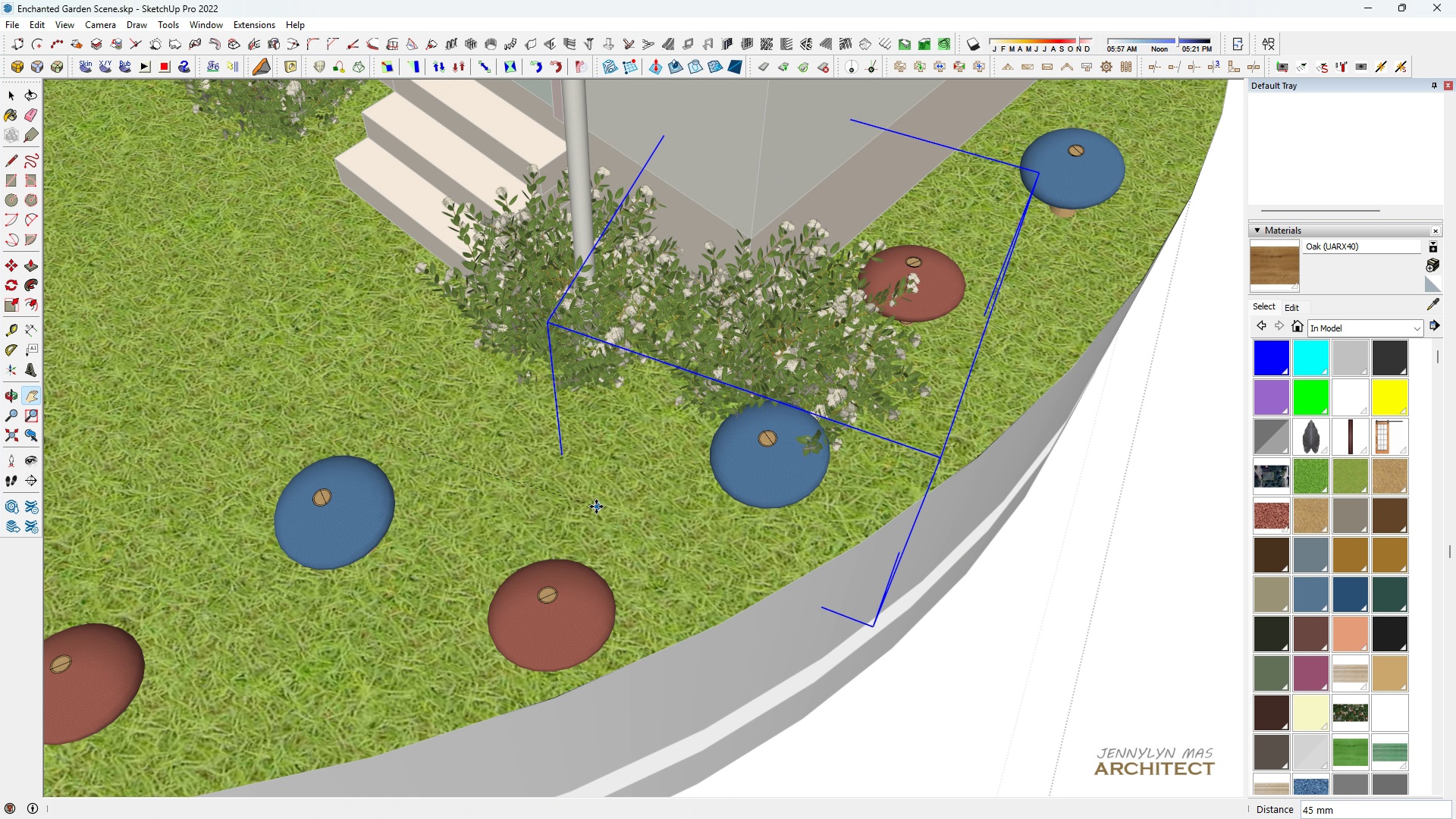 
key(H)
 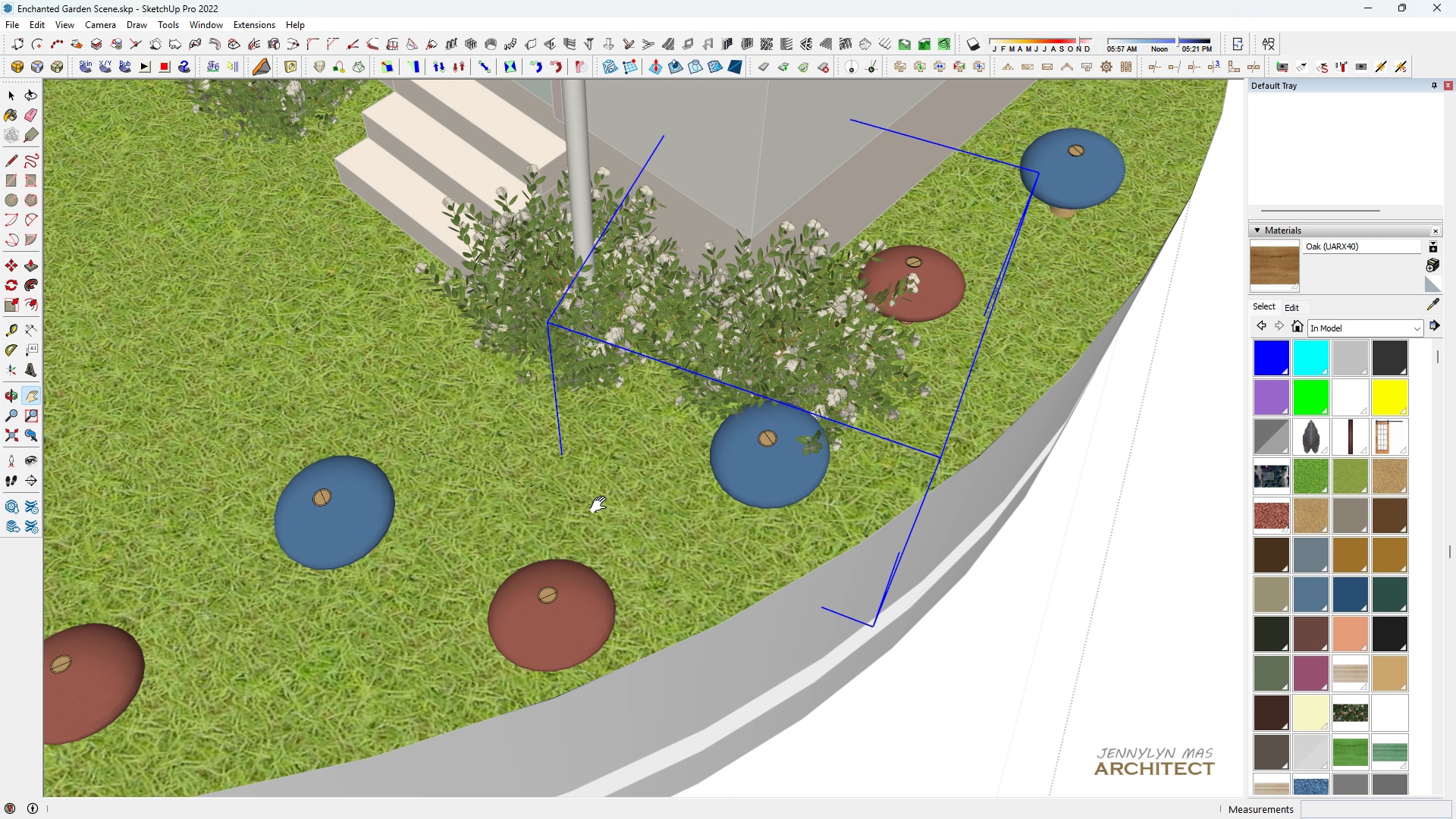 
key(Space)
 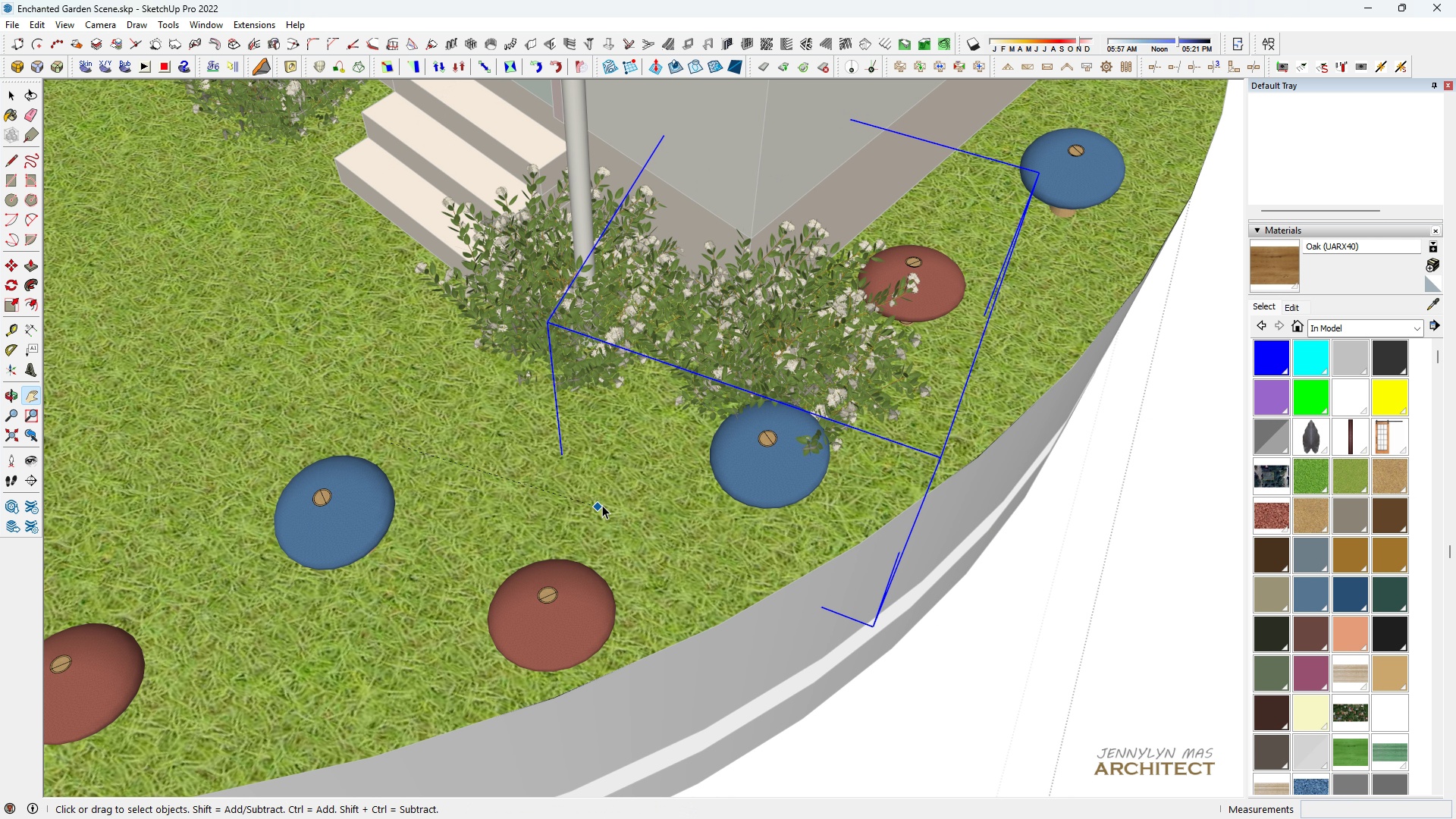 
scroll: coordinate [602, 505], scroll_direction: down, amount: 2.0
 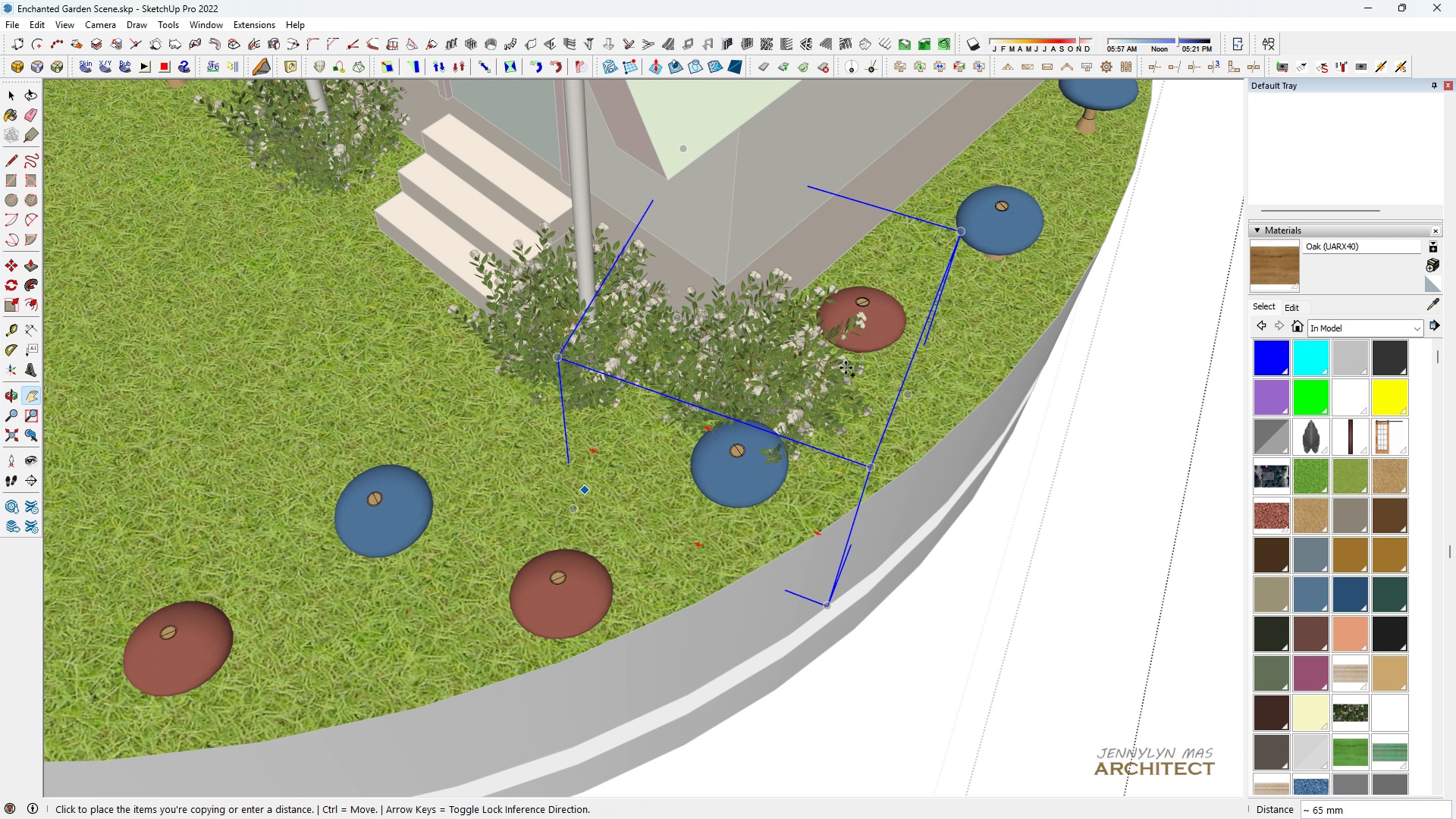 
key(M)
 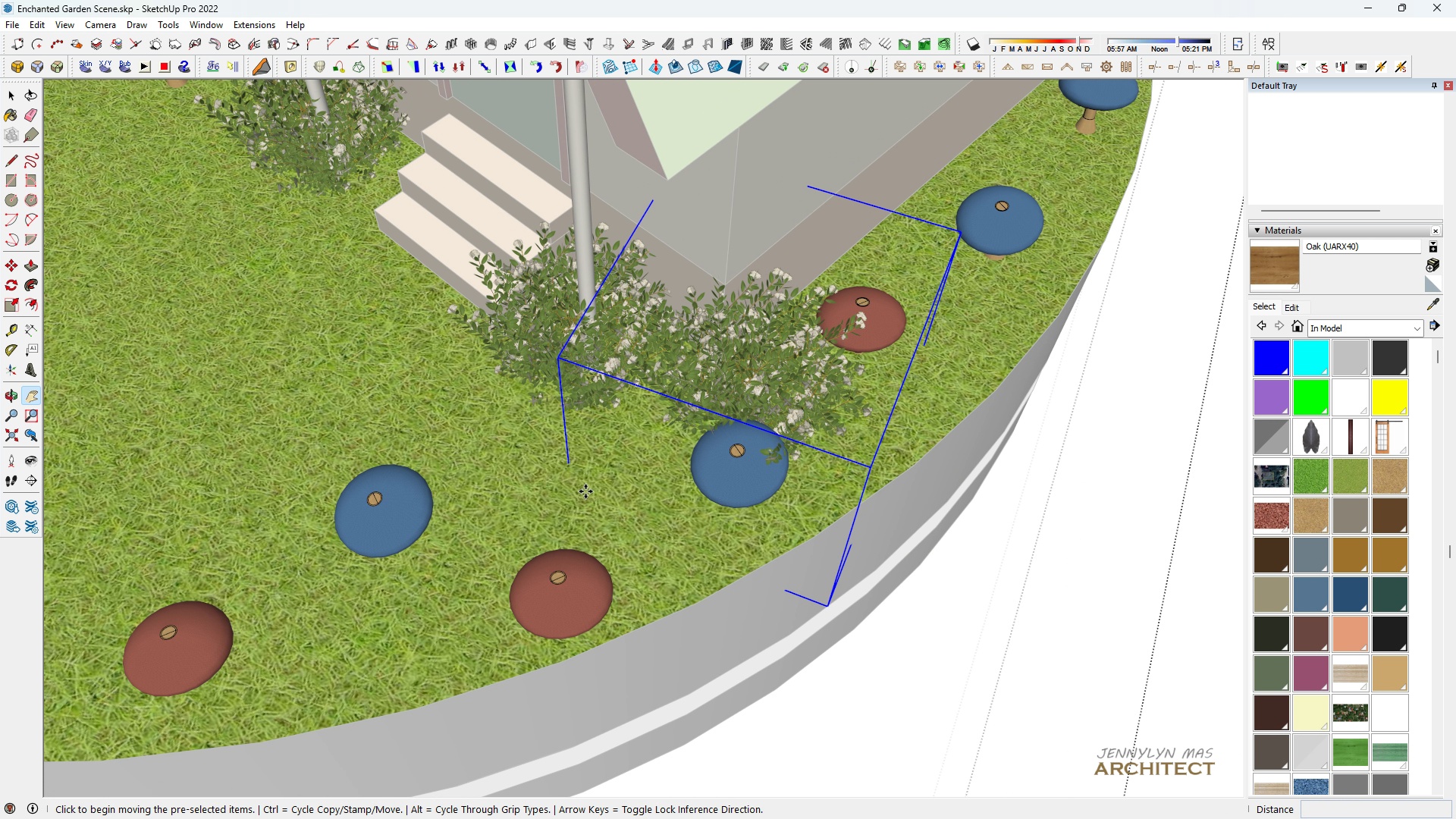 
key(Control+ControlLeft)
 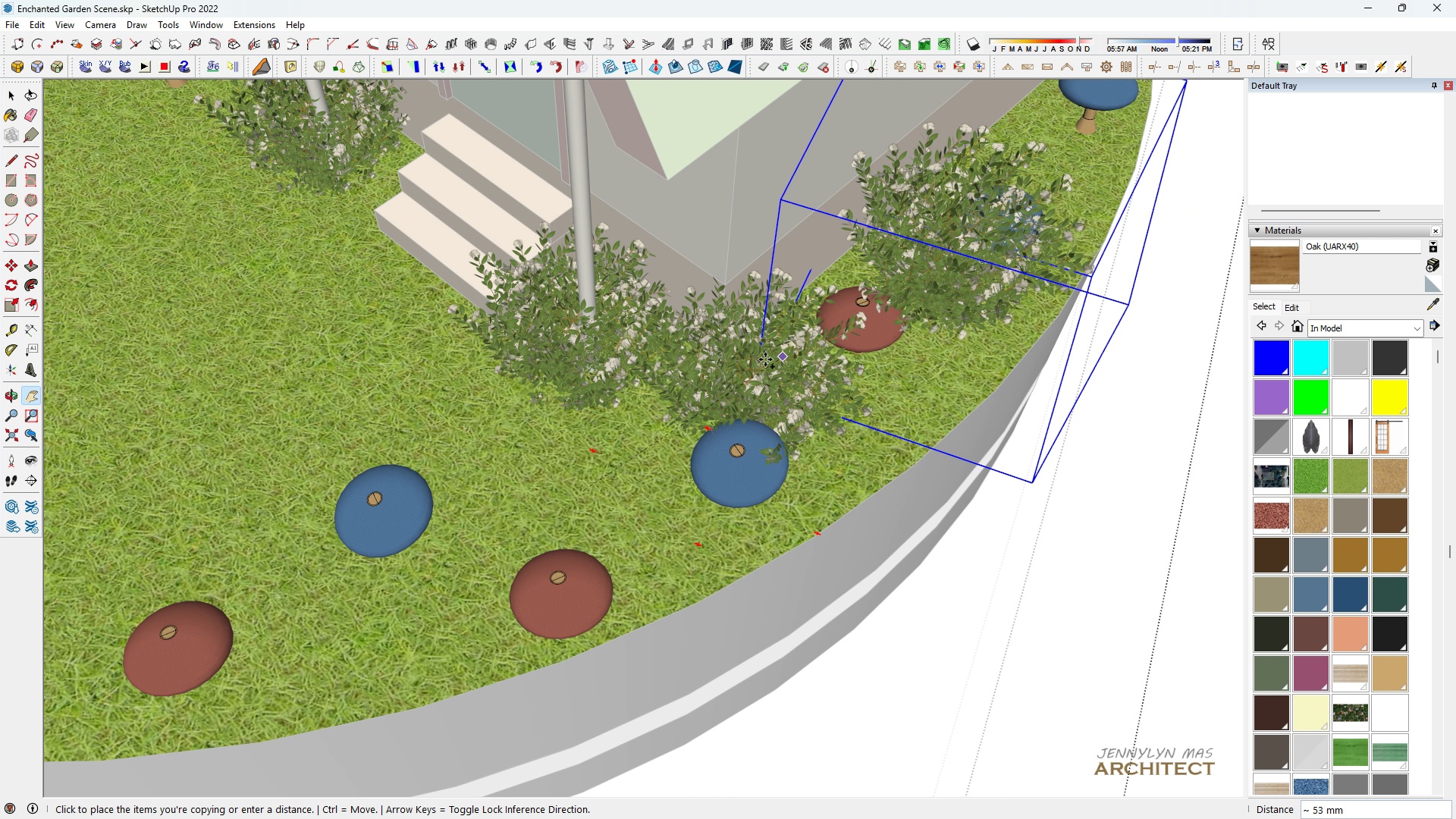 
left_click([761, 359])
 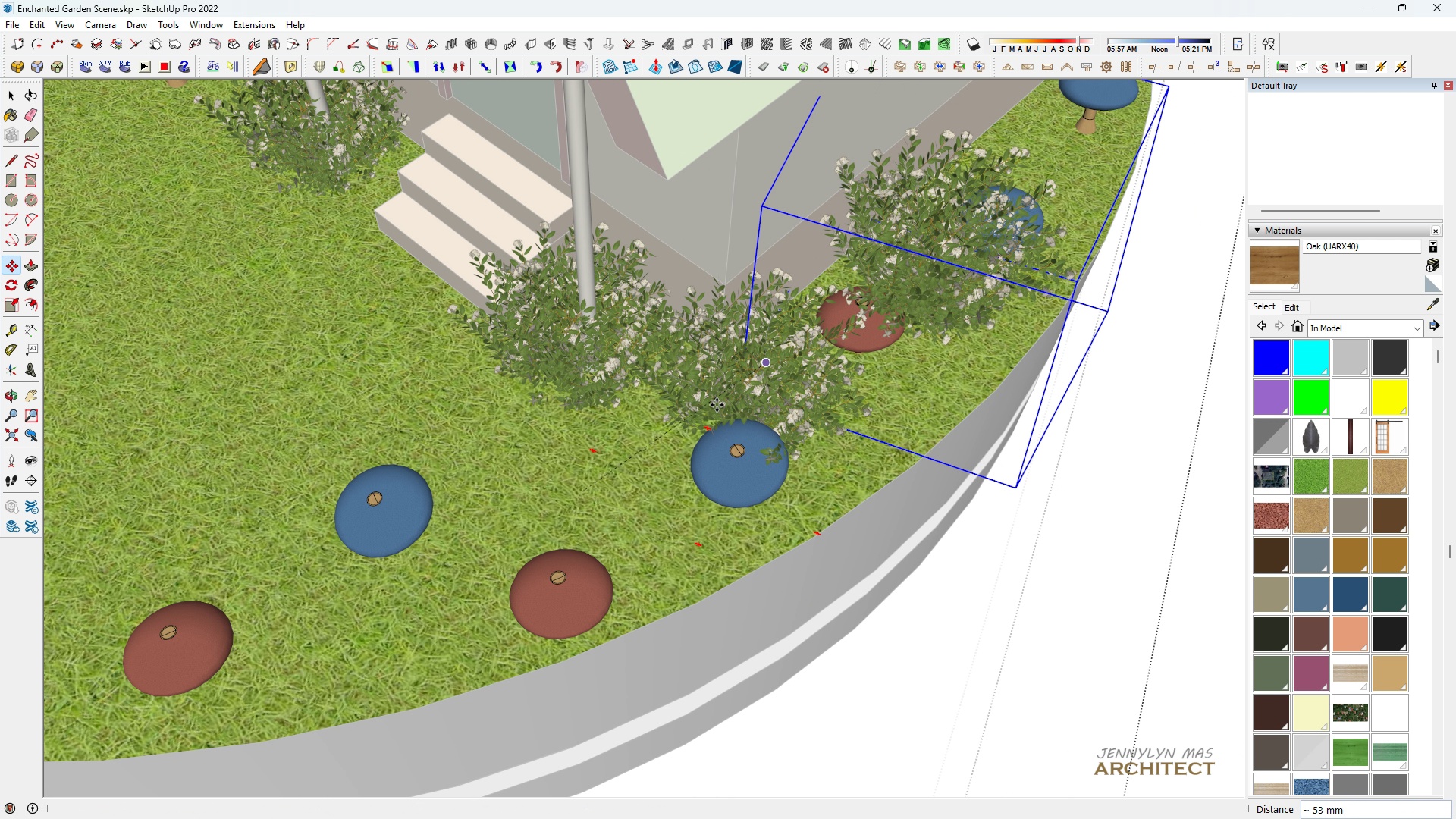 
type(hh m)
 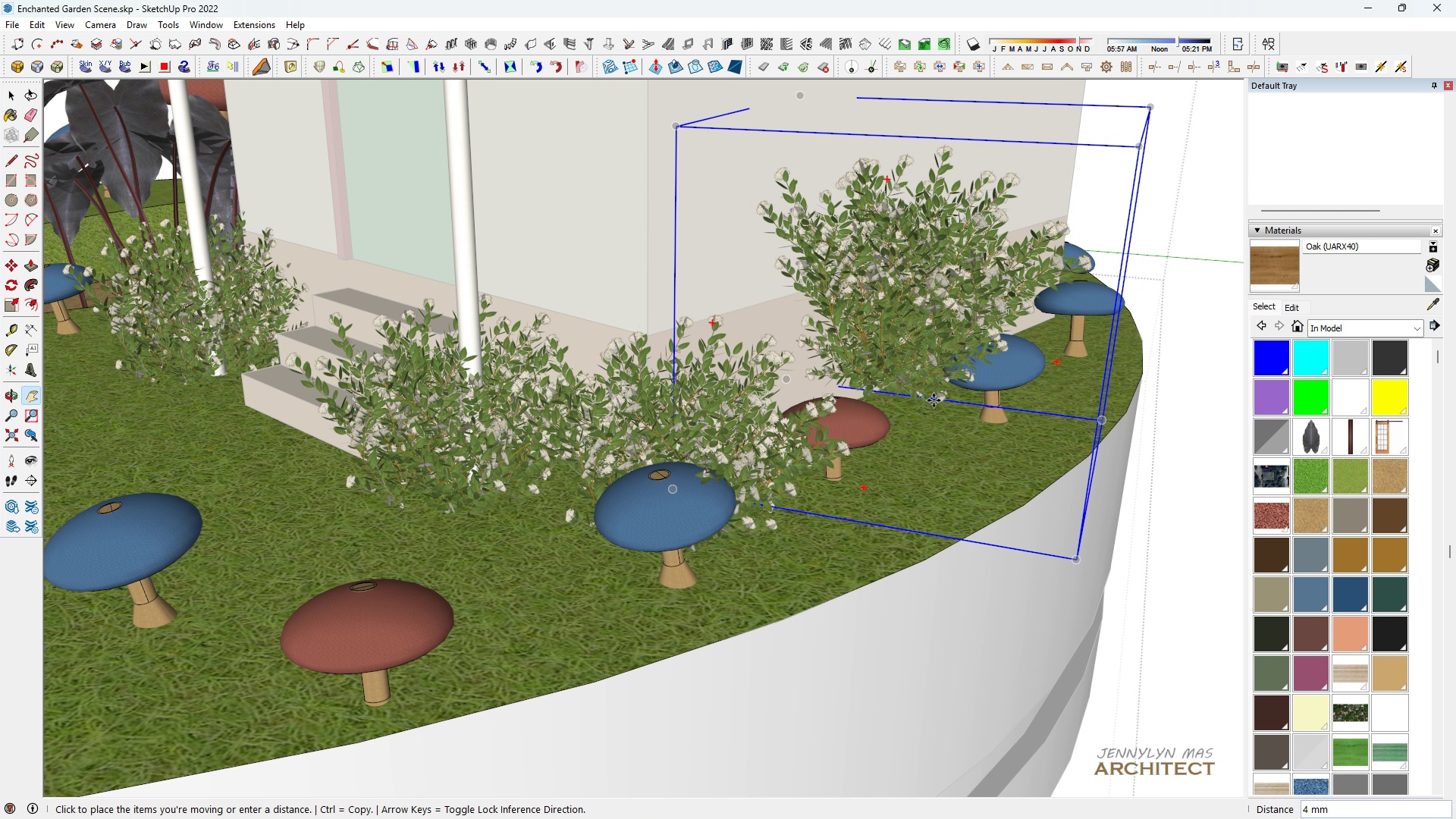 
scroll: coordinate [930, 347], scroll_direction: up, amount: 4.0
 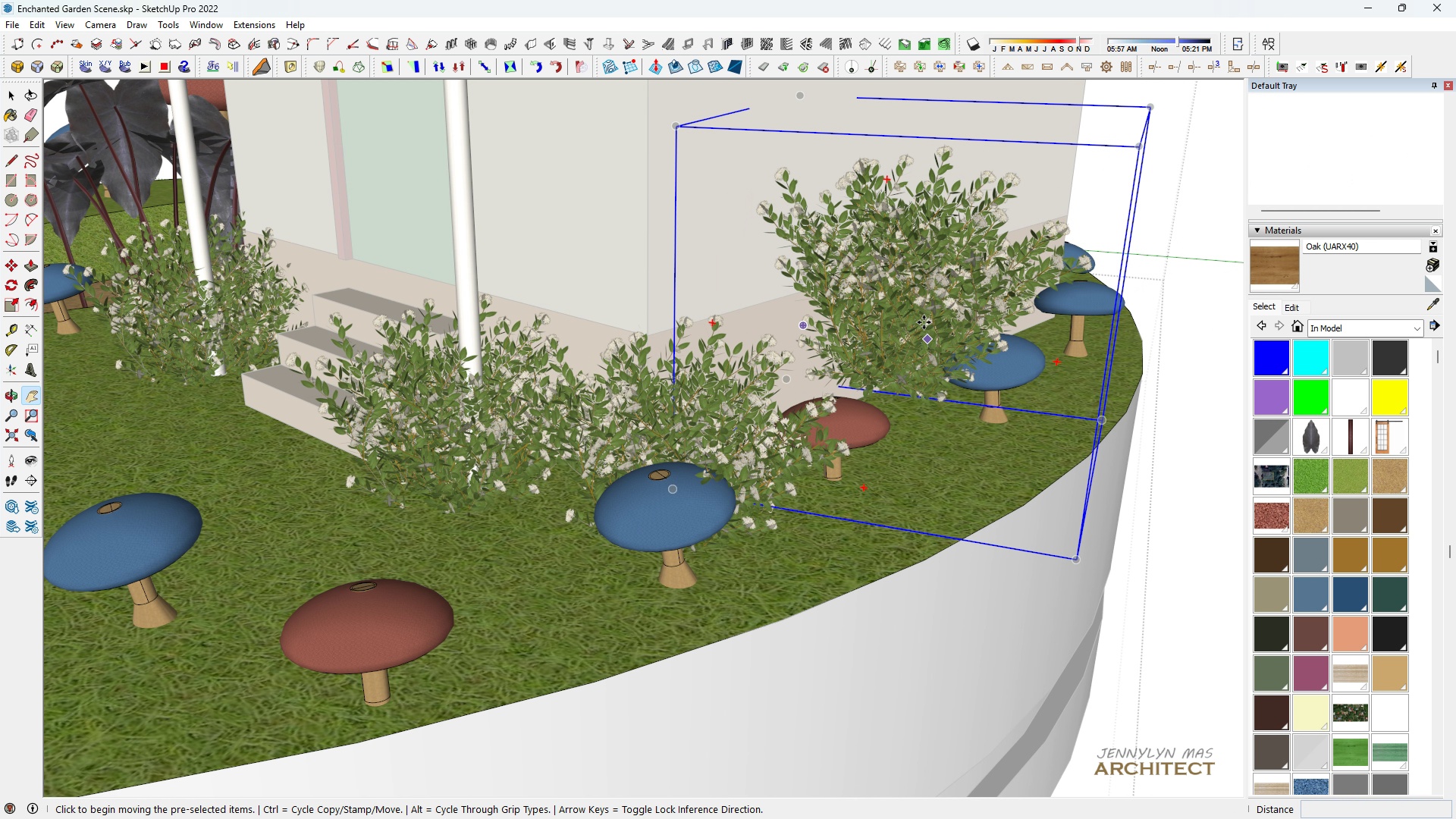 
left_click([924, 322])
 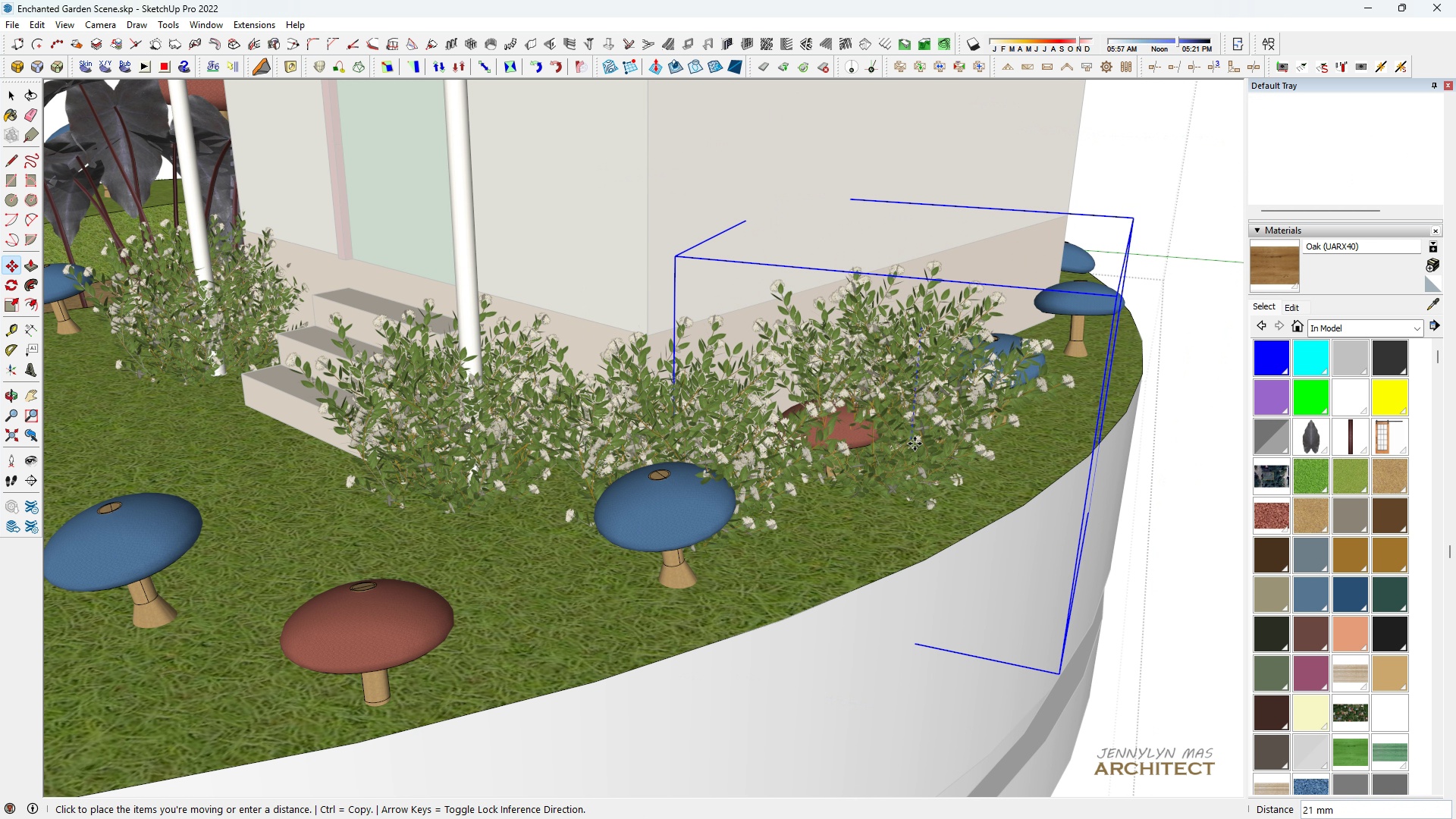 
left_click([915, 444])
 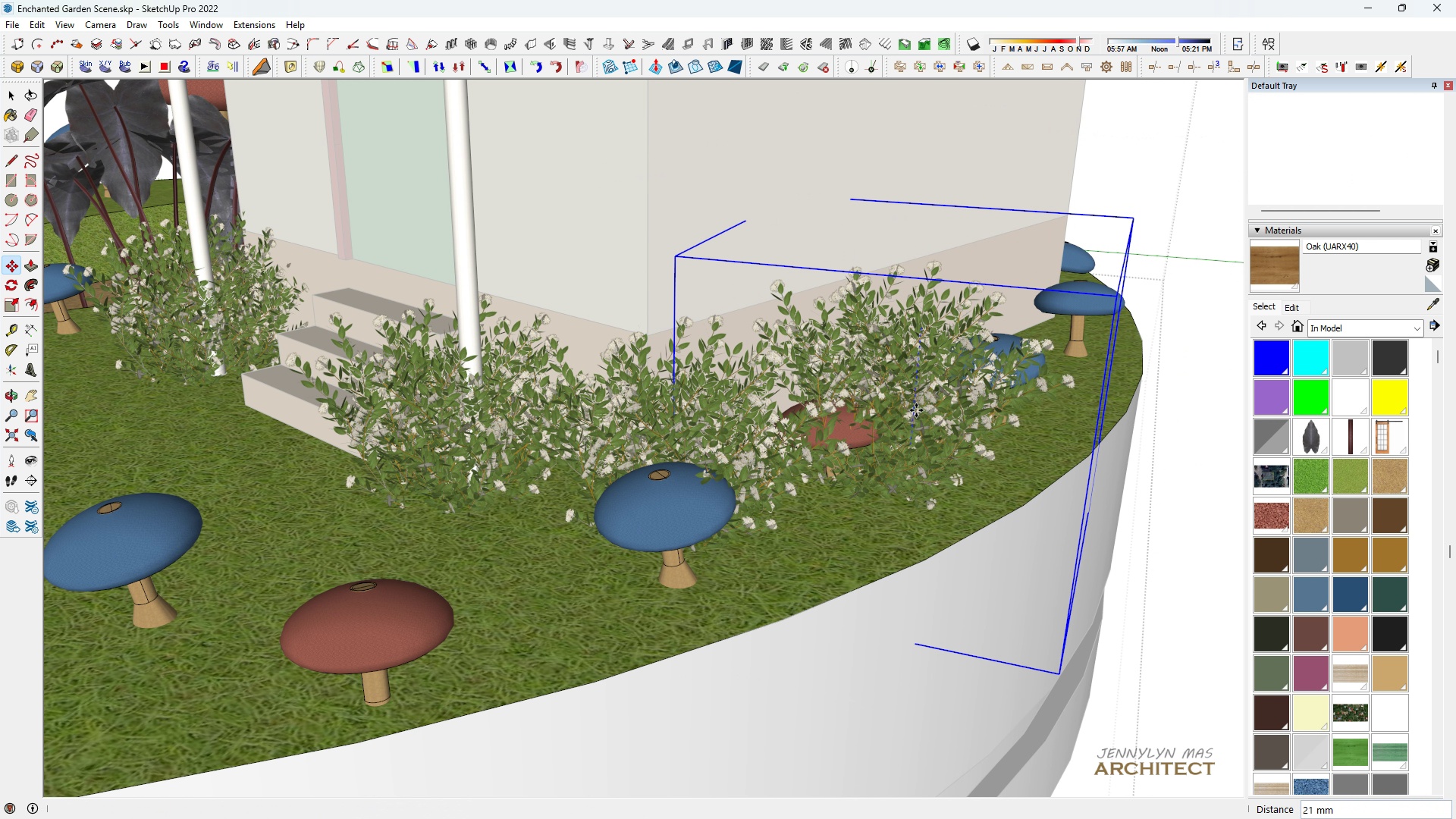 
type( hh m)
 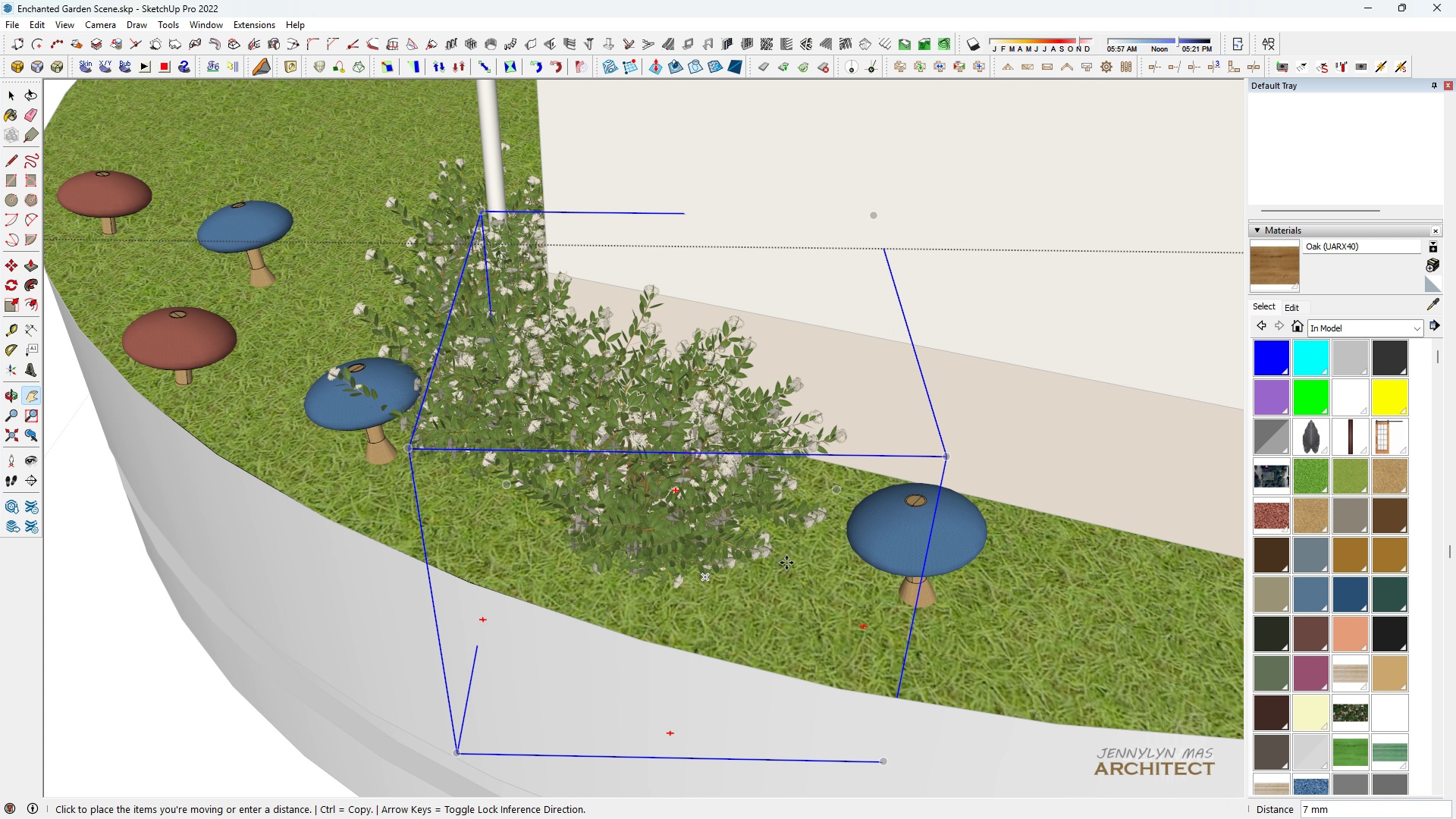 
scroll: coordinate [417, 601], scroll_direction: down, amount: 1.0
 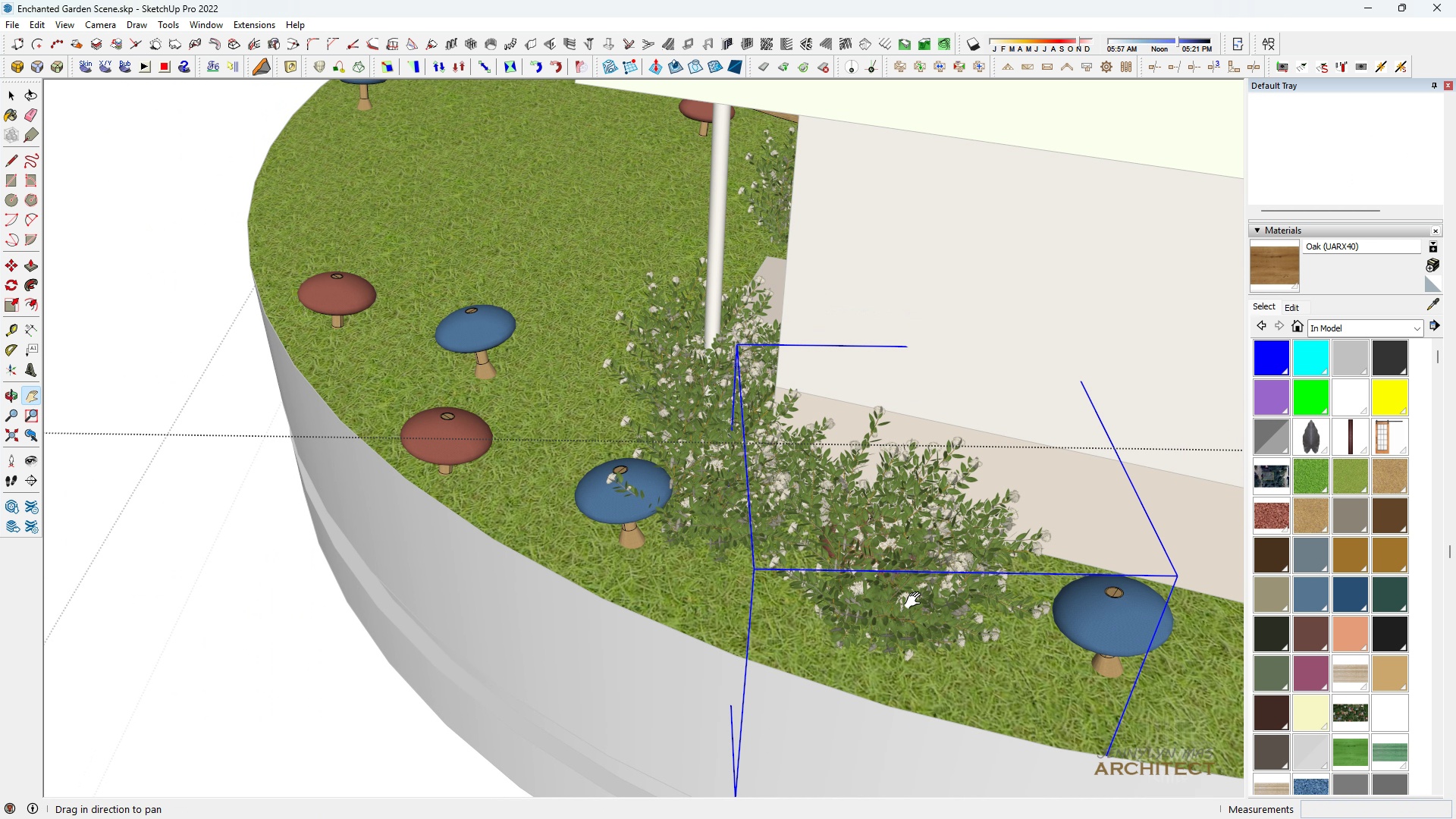 
left_click_drag(start_coordinate=[914, 597], to_coordinate=[661, 507])
 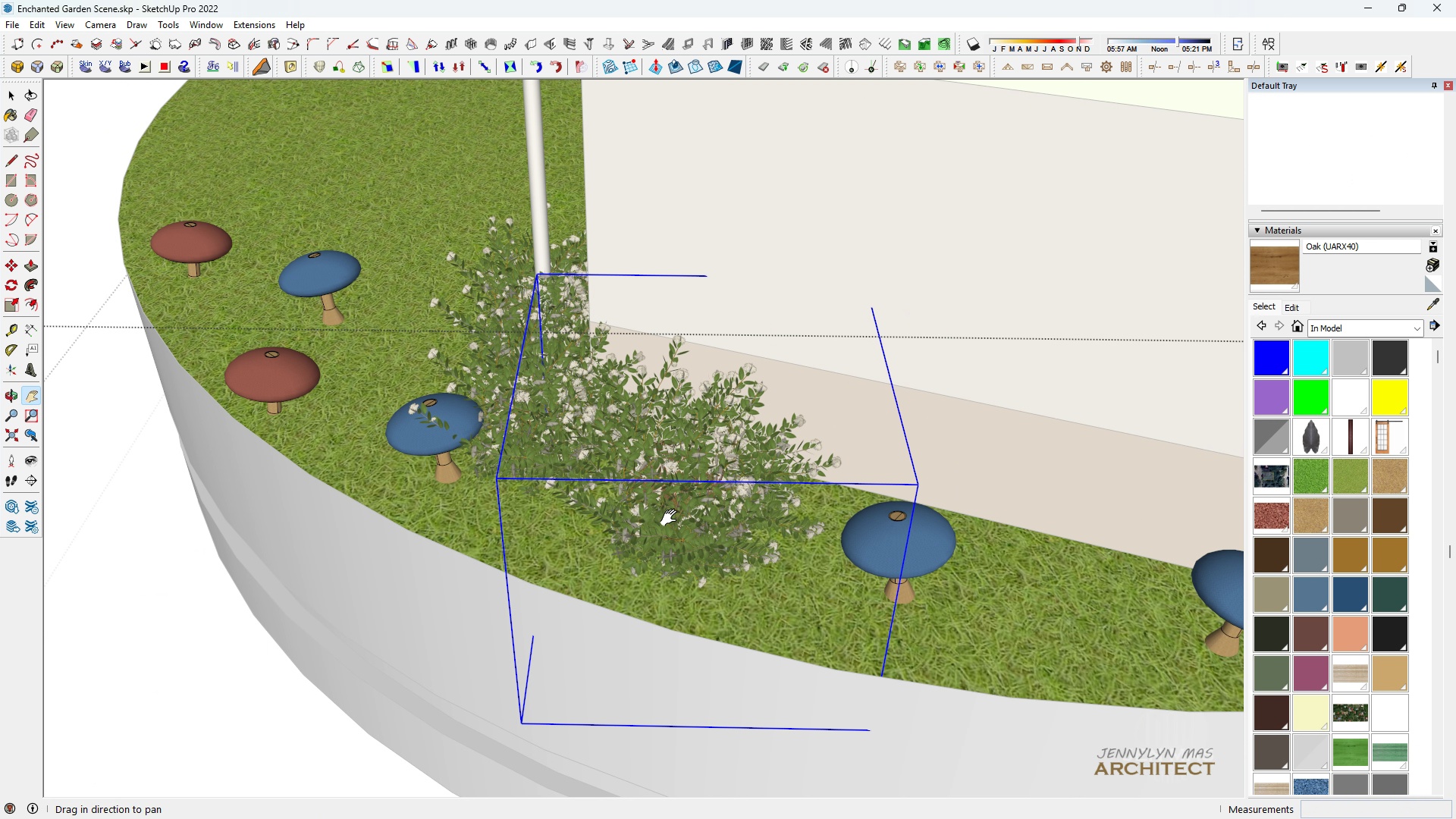 
scroll: coordinate [690, 544], scroll_direction: up, amount: 5.0
 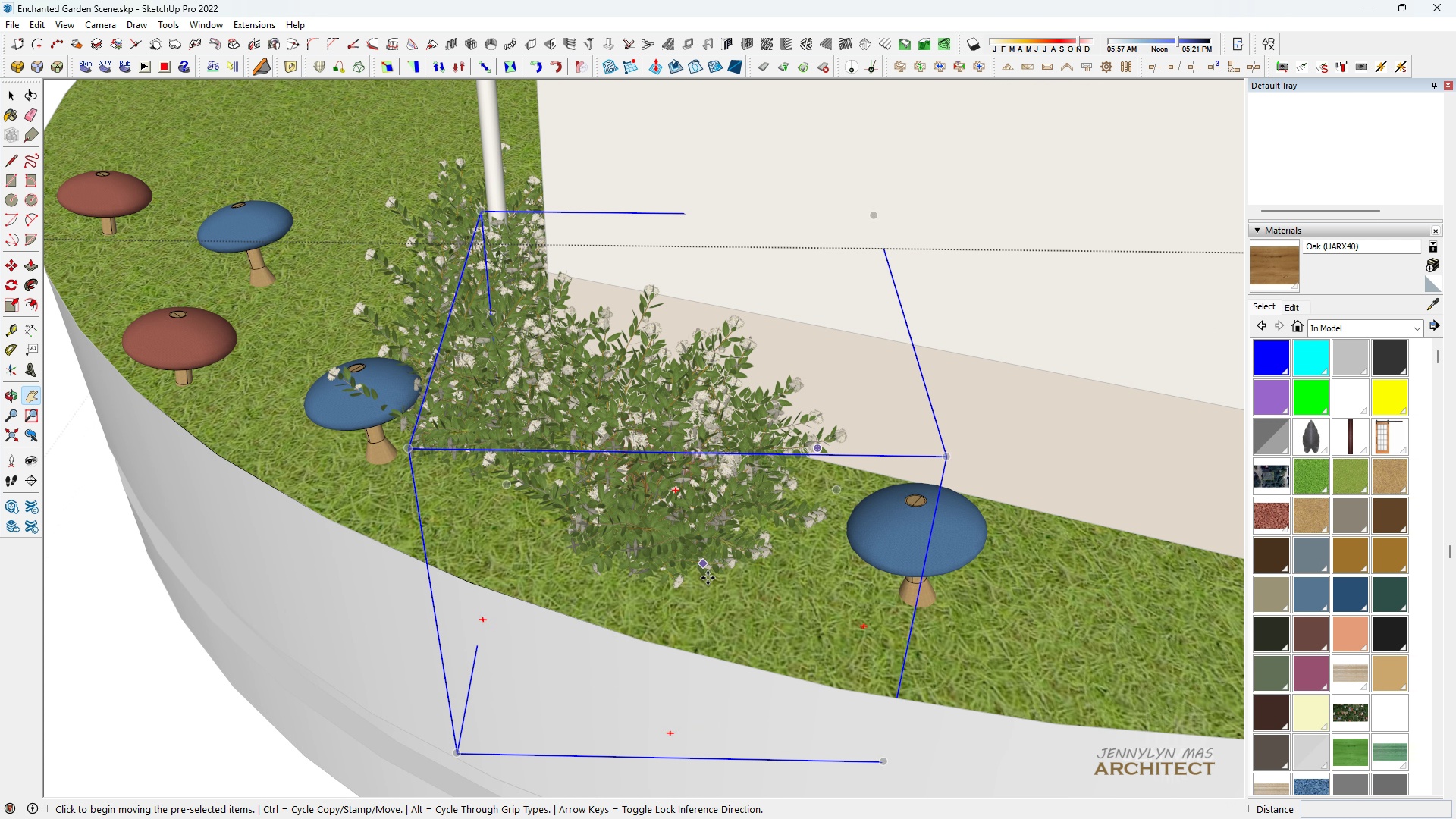 
left_click([708, 578])
 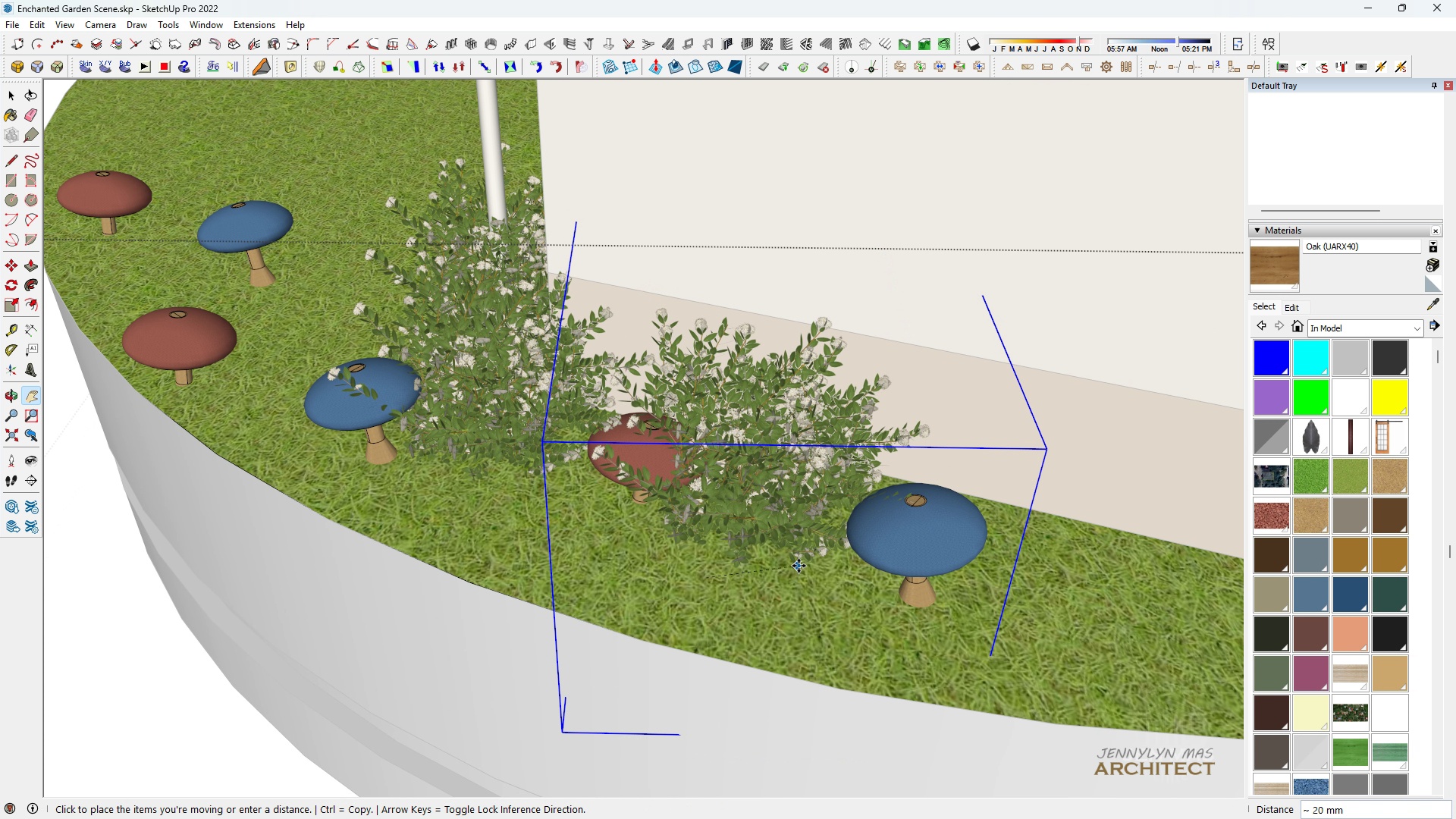 
left_click([799, 566])
 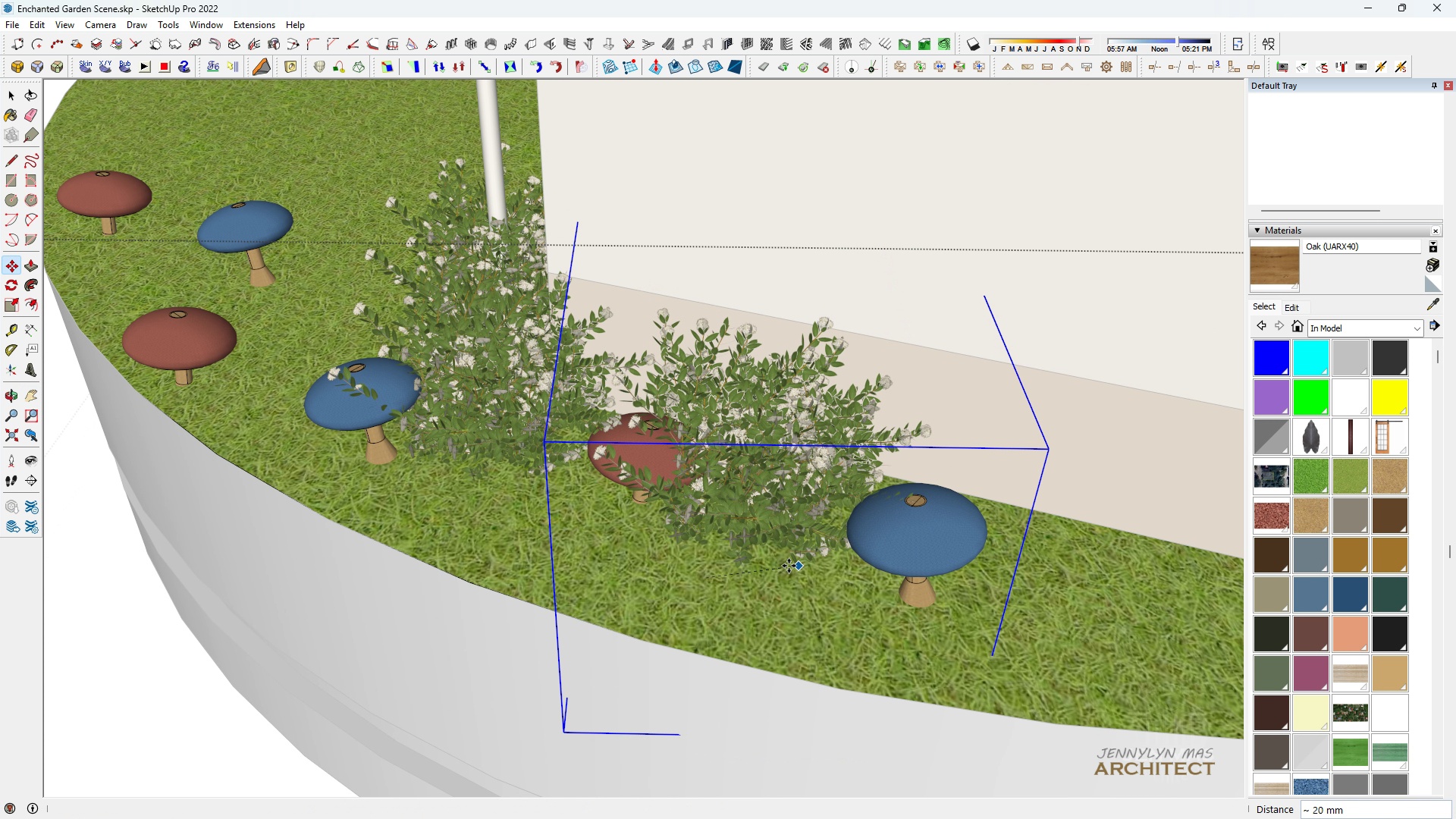 
type(hhhhhh hh)
 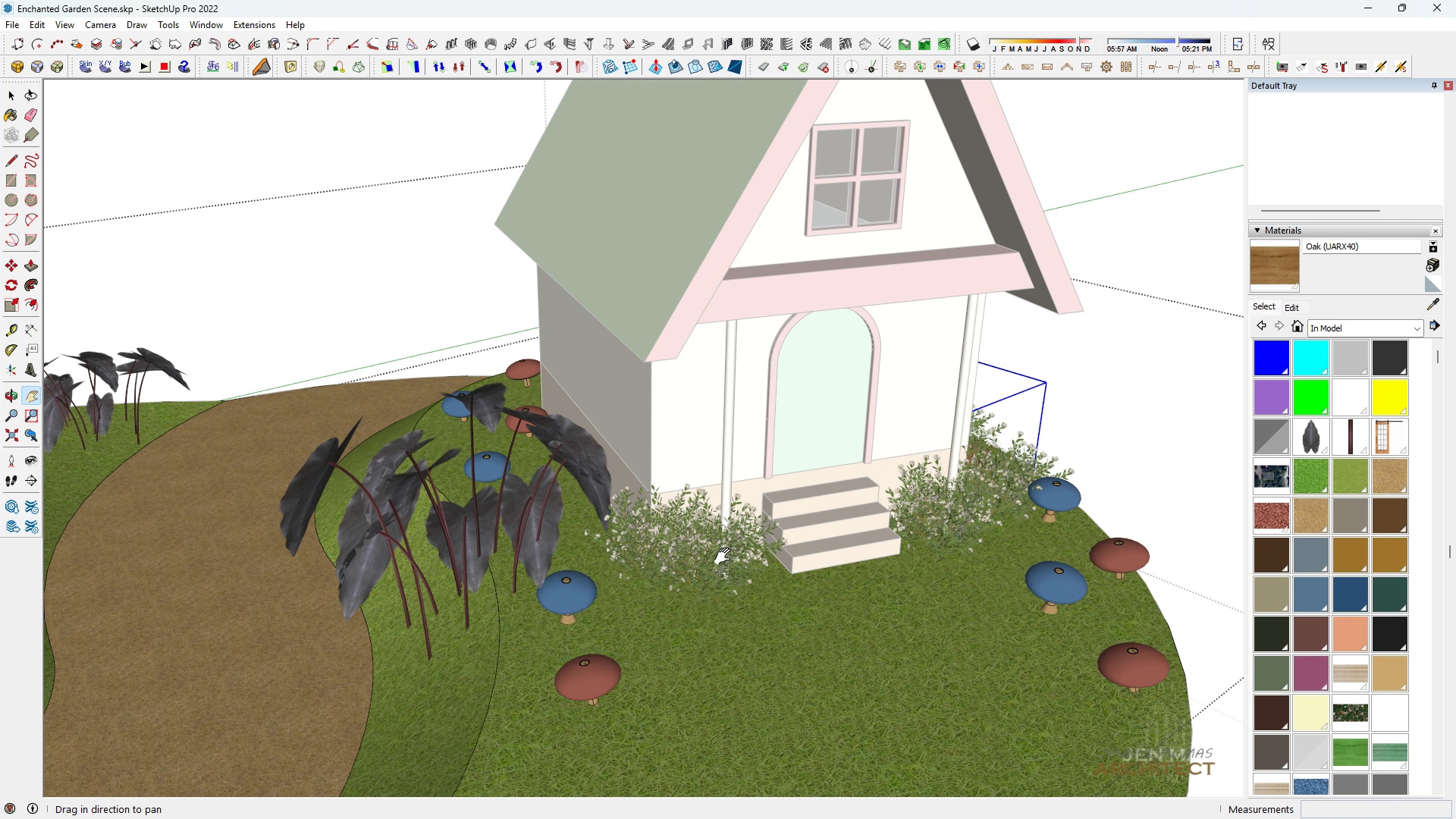 
scroll: coordinate [620, 529], scroll_direction: down, amount: 11.0
 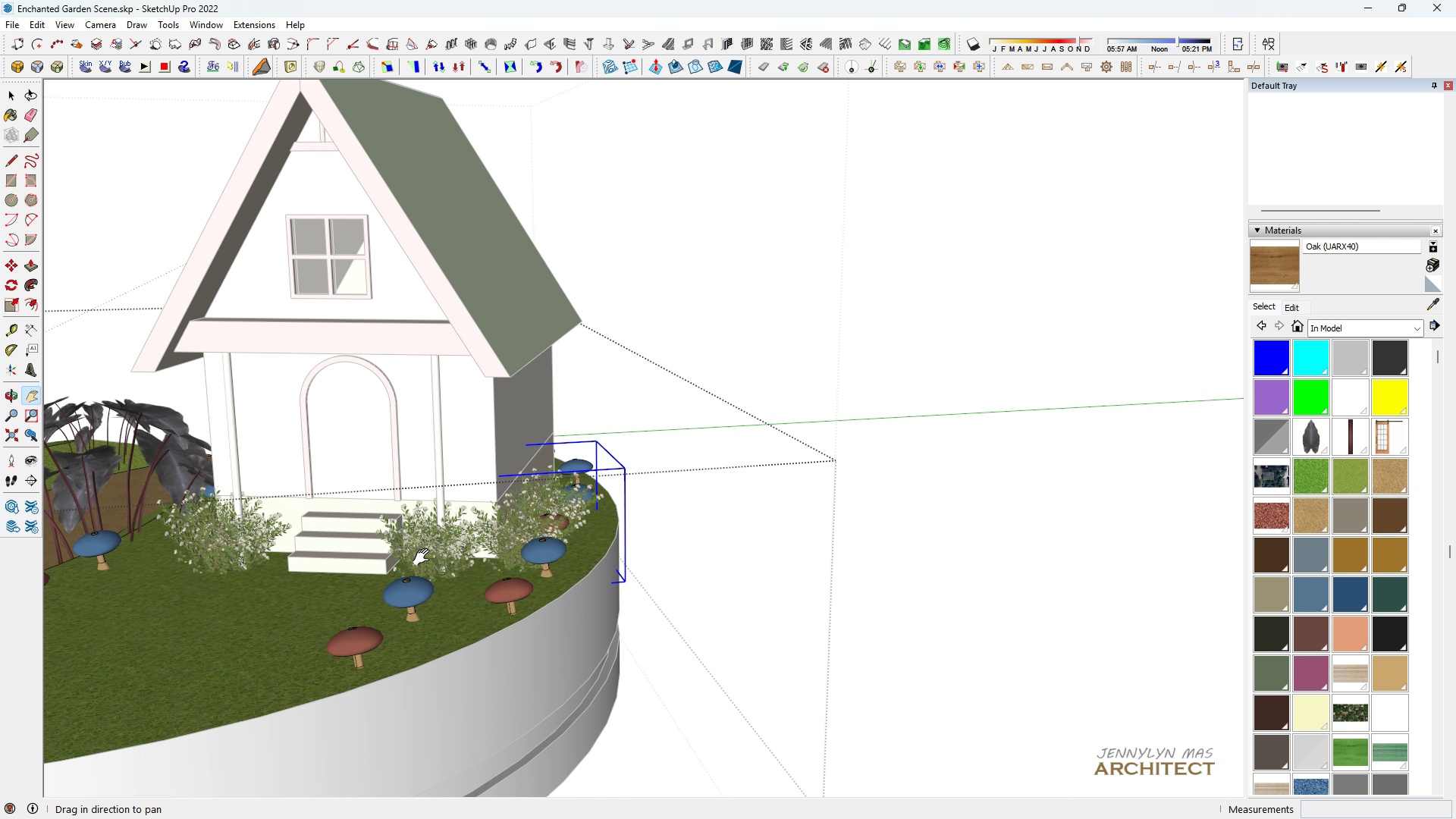 
left_click_drag(start_coordinate=[425, 557], to_coordinate=[1003, 476])
 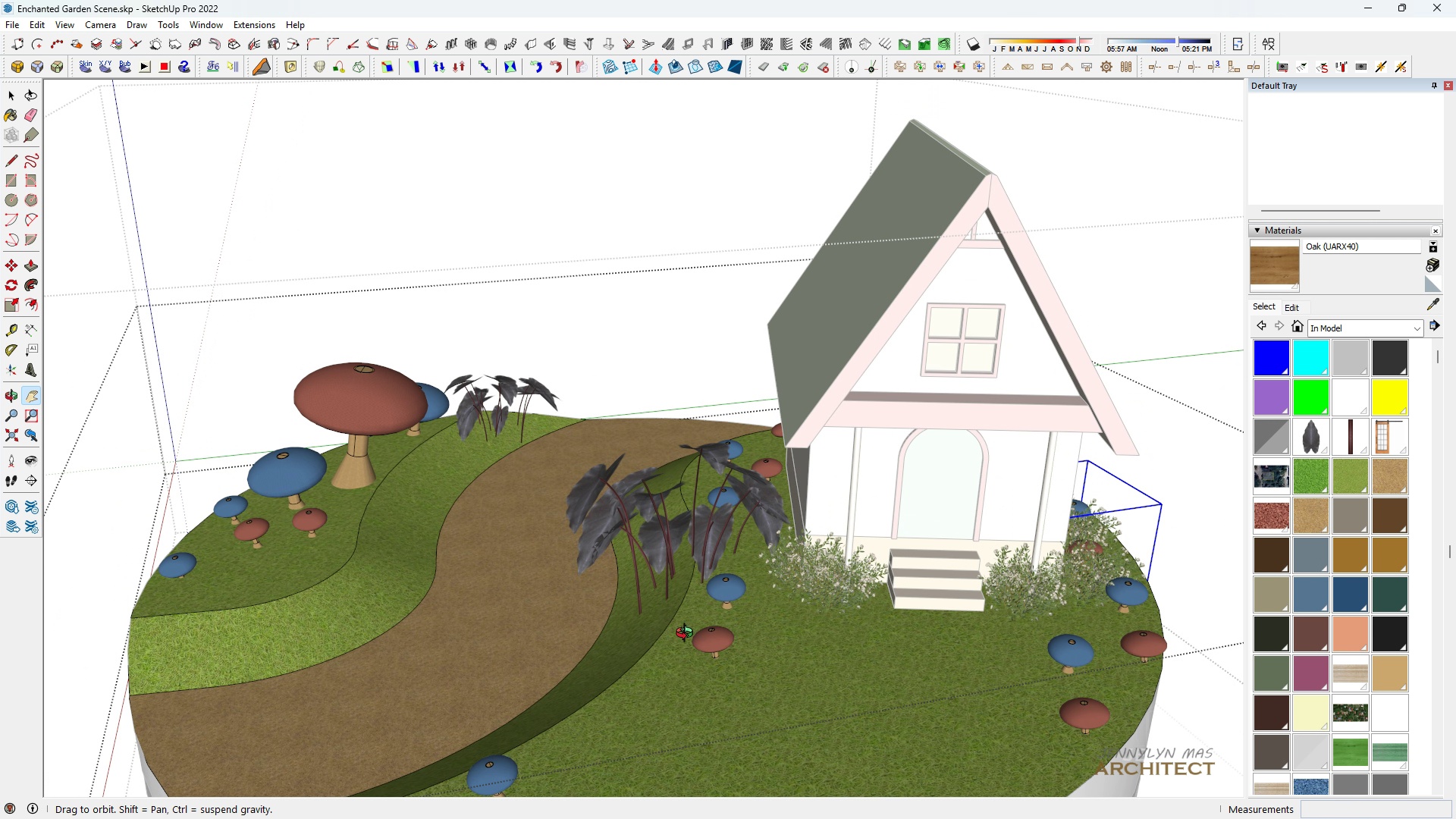 
left_click_drag(start_coordinate=[841, 553], to_coordinate=[672, 435])
 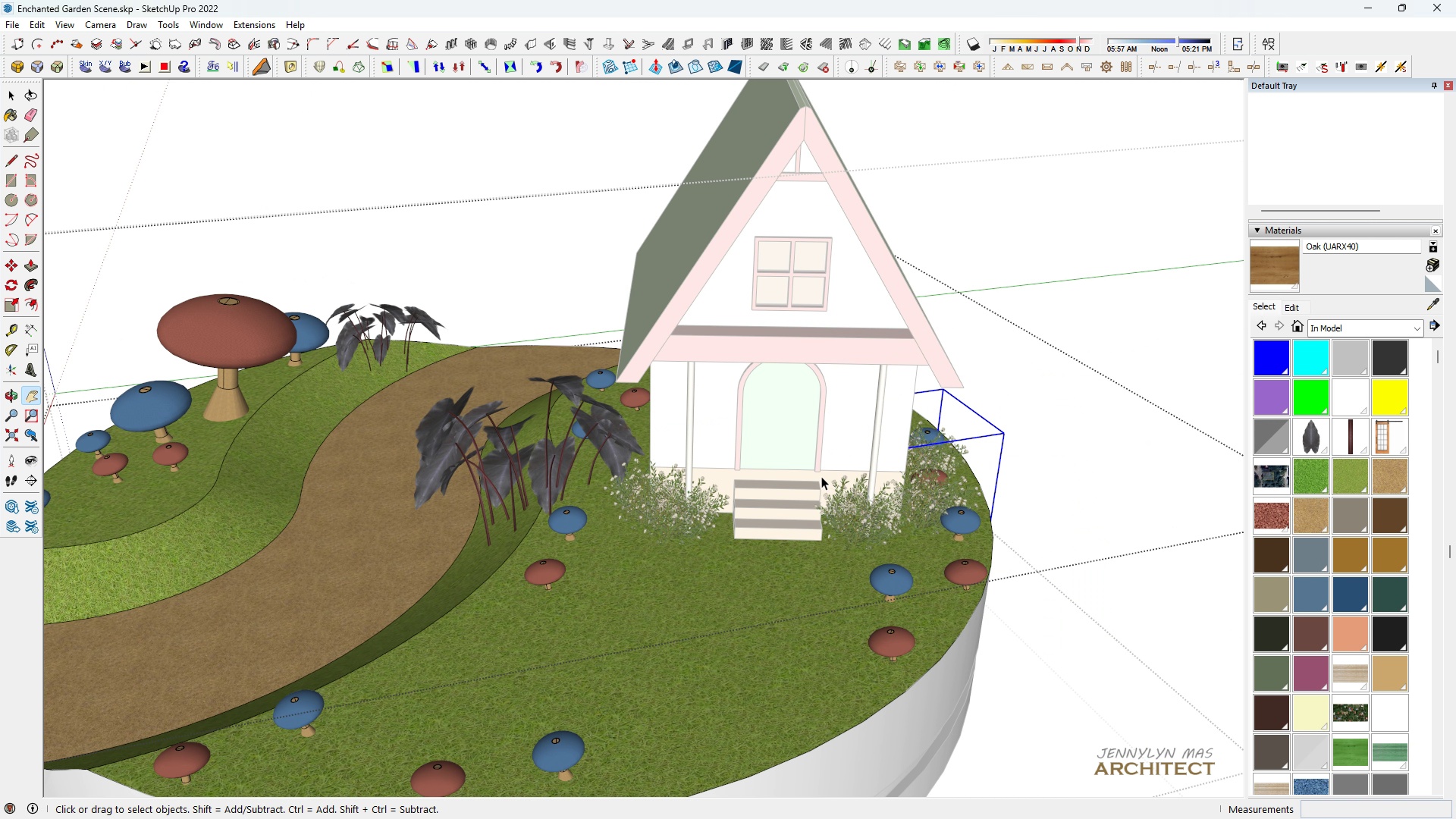 
scroll: coordinate [813, 500], scroll_direction: up, amount: 5.0
 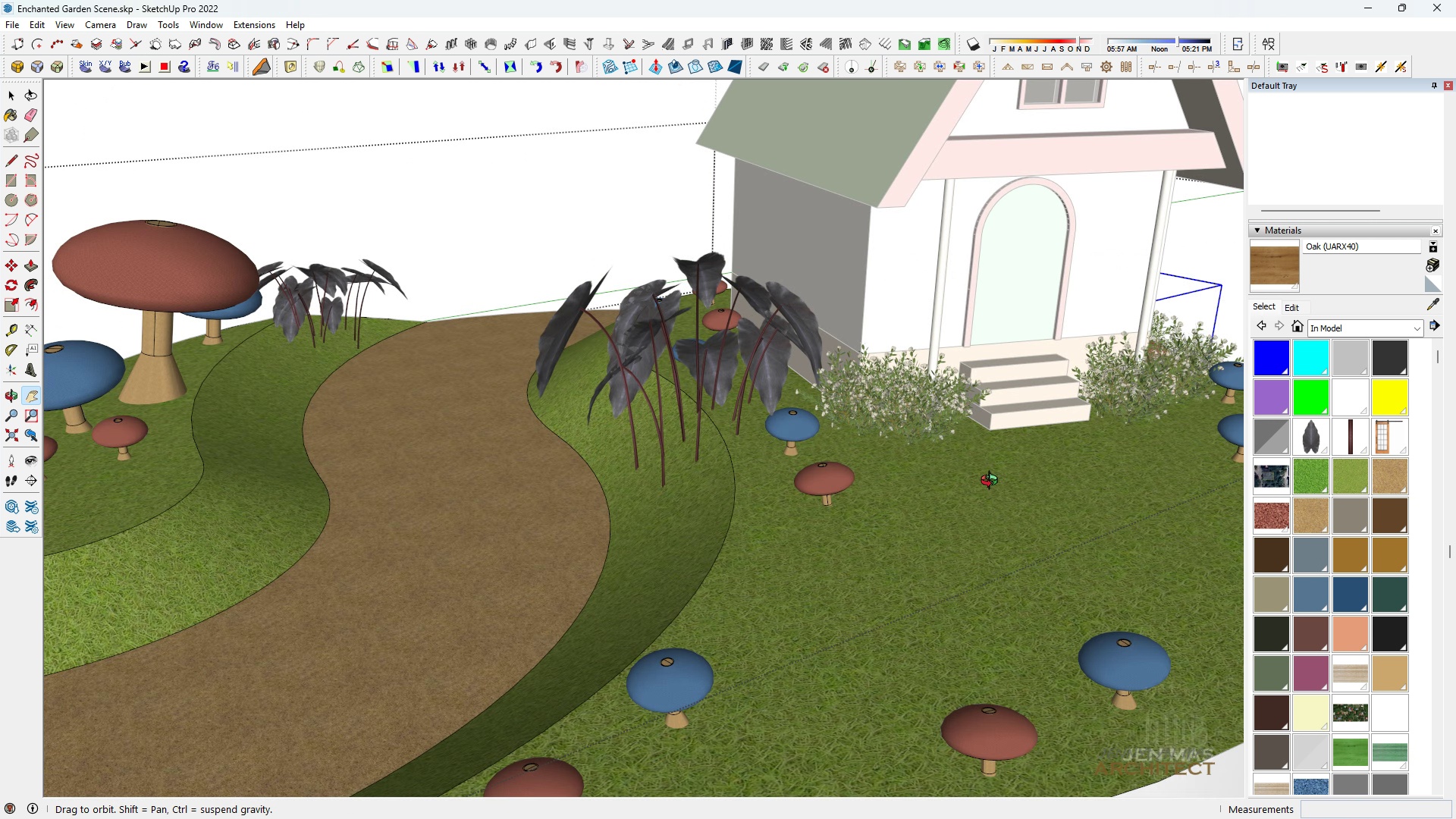 
scroll: coordinate [990, 480], scroll_direction: down, amount: 1.0
 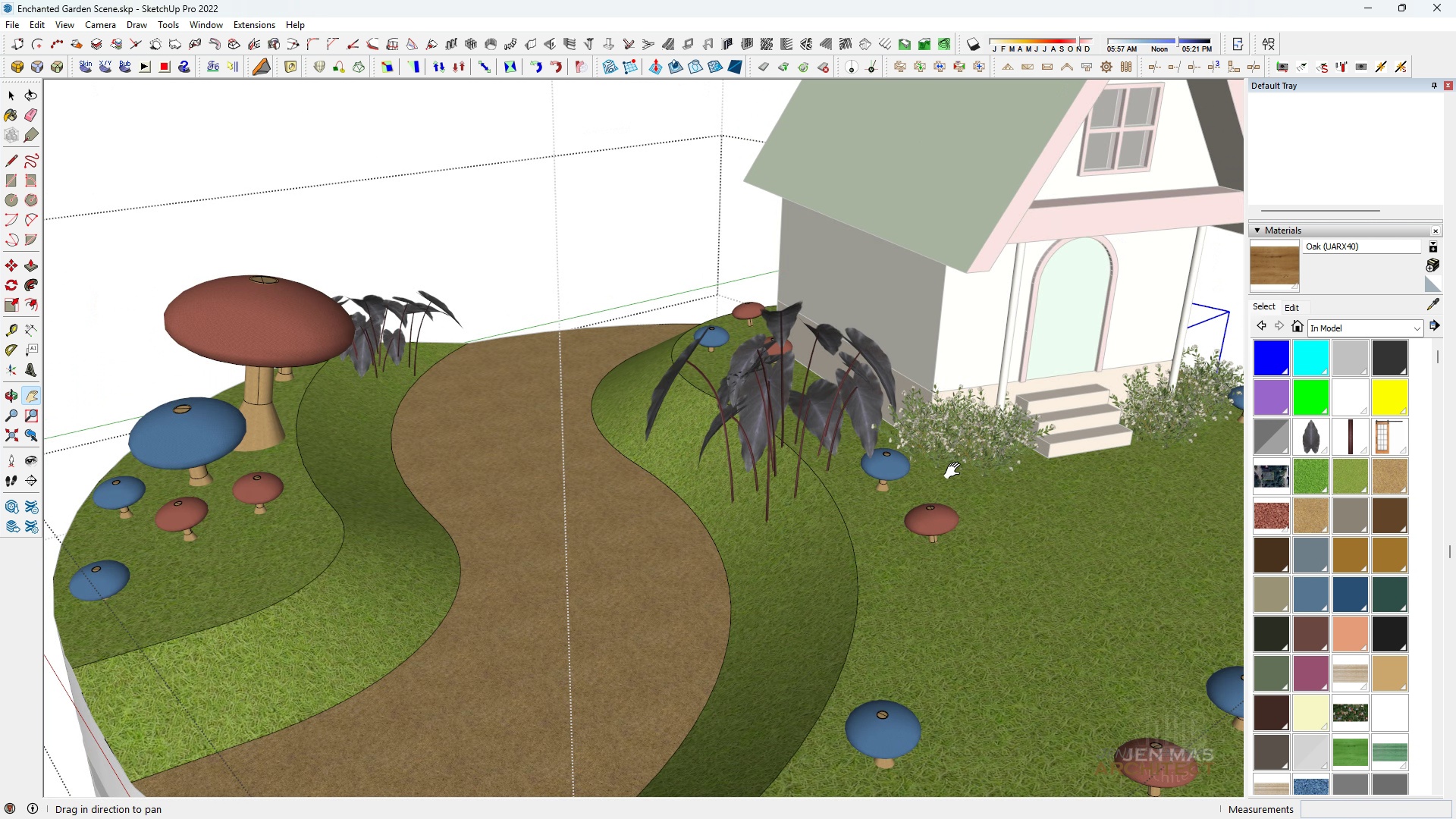 
left_click_drag(start_coordinate=[968, 467], to_coordinate=[687, 585])
 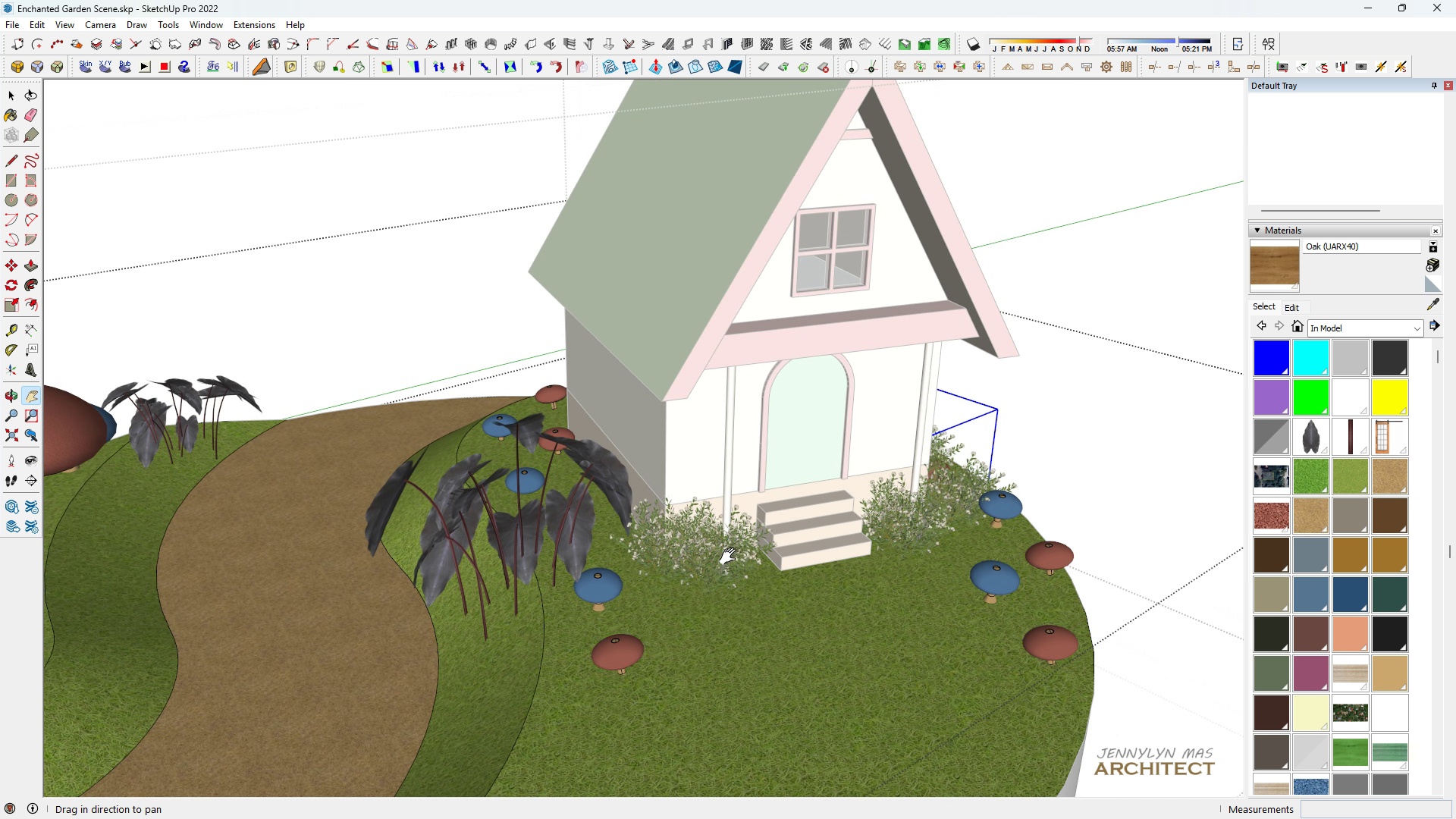 
scroll: coordinate [726, 557], scroll_direction: up, amount: 5.0
 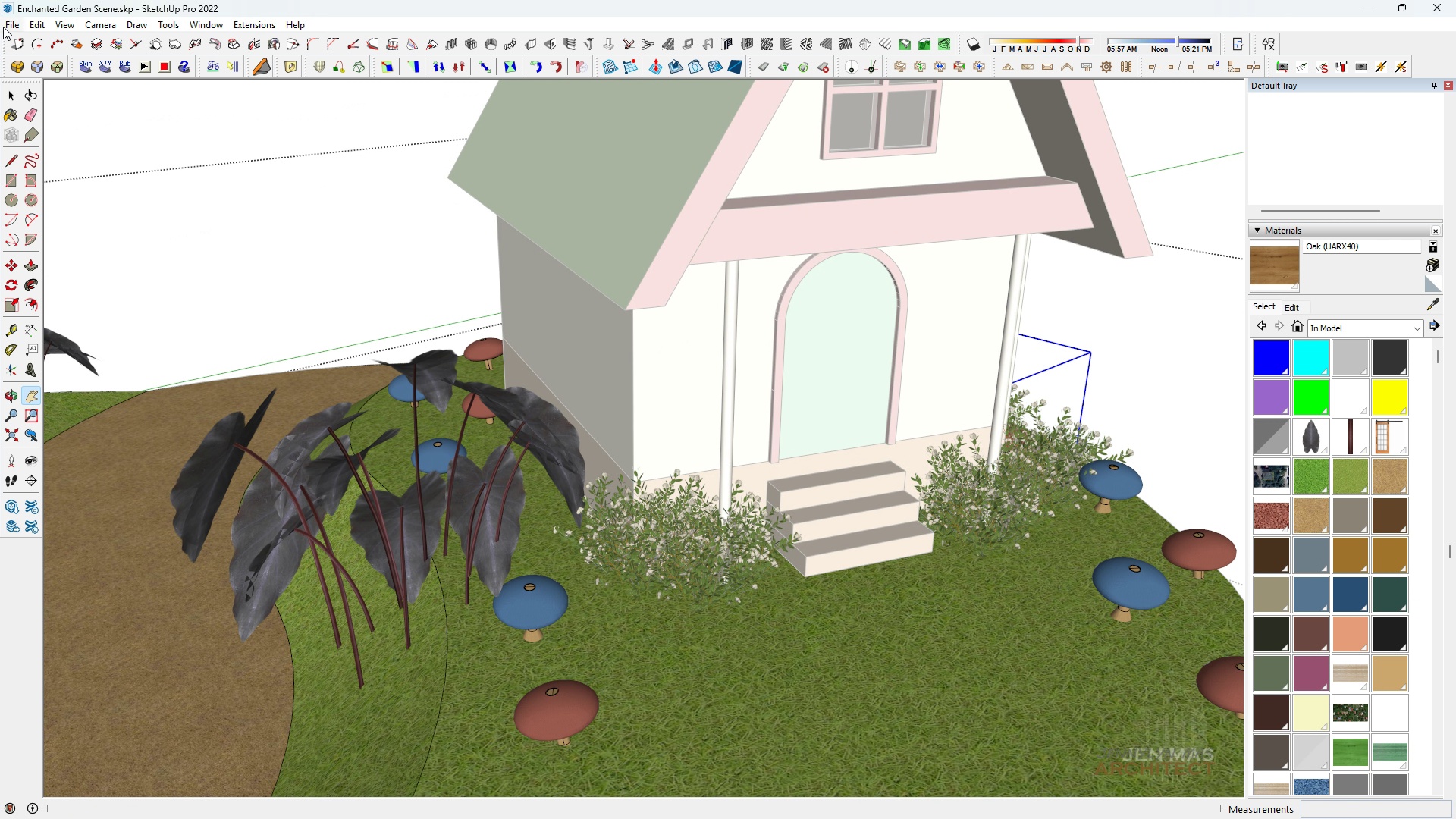 
left_click([5, 20])
 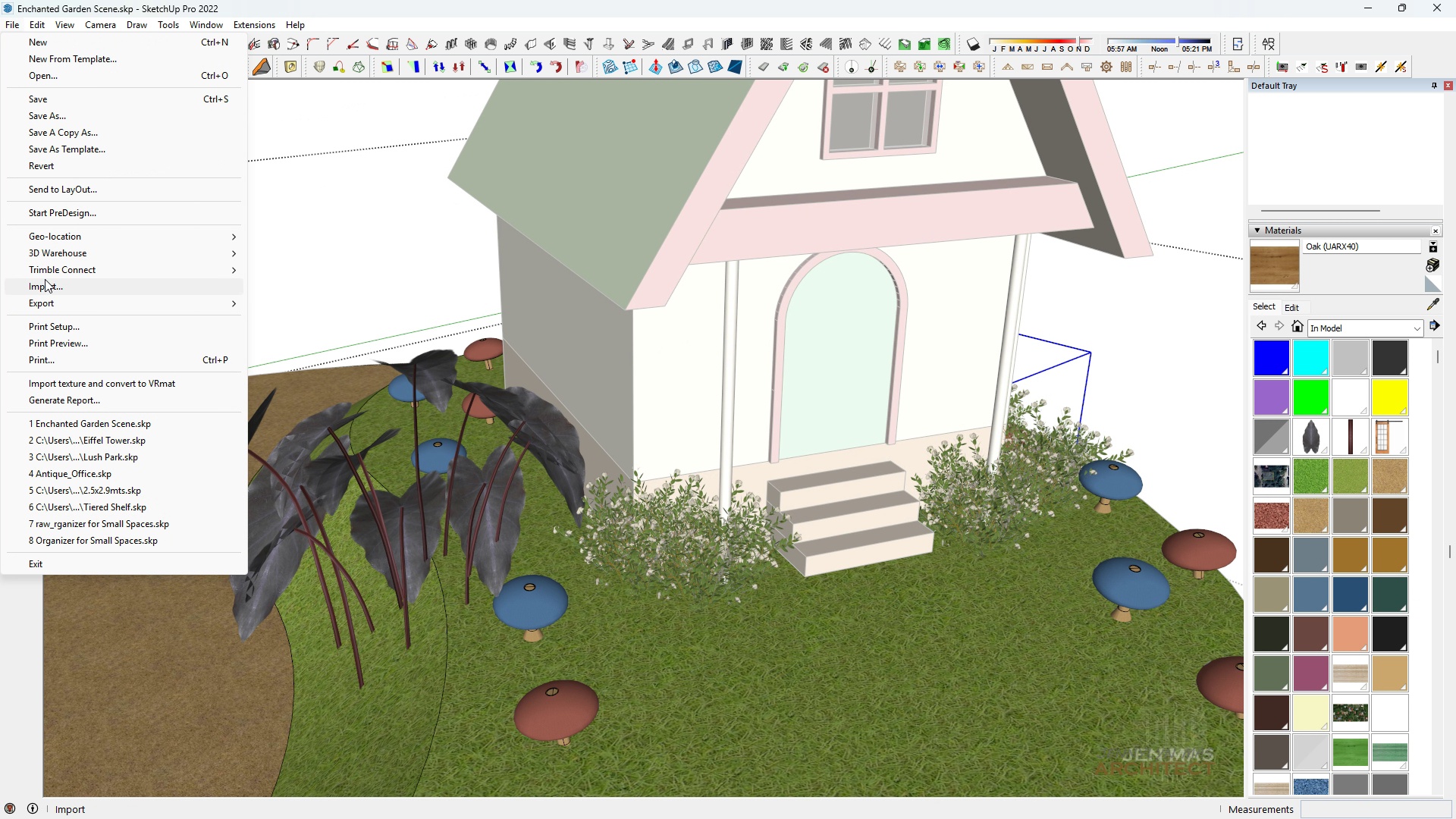 
left_click([46, 282])
 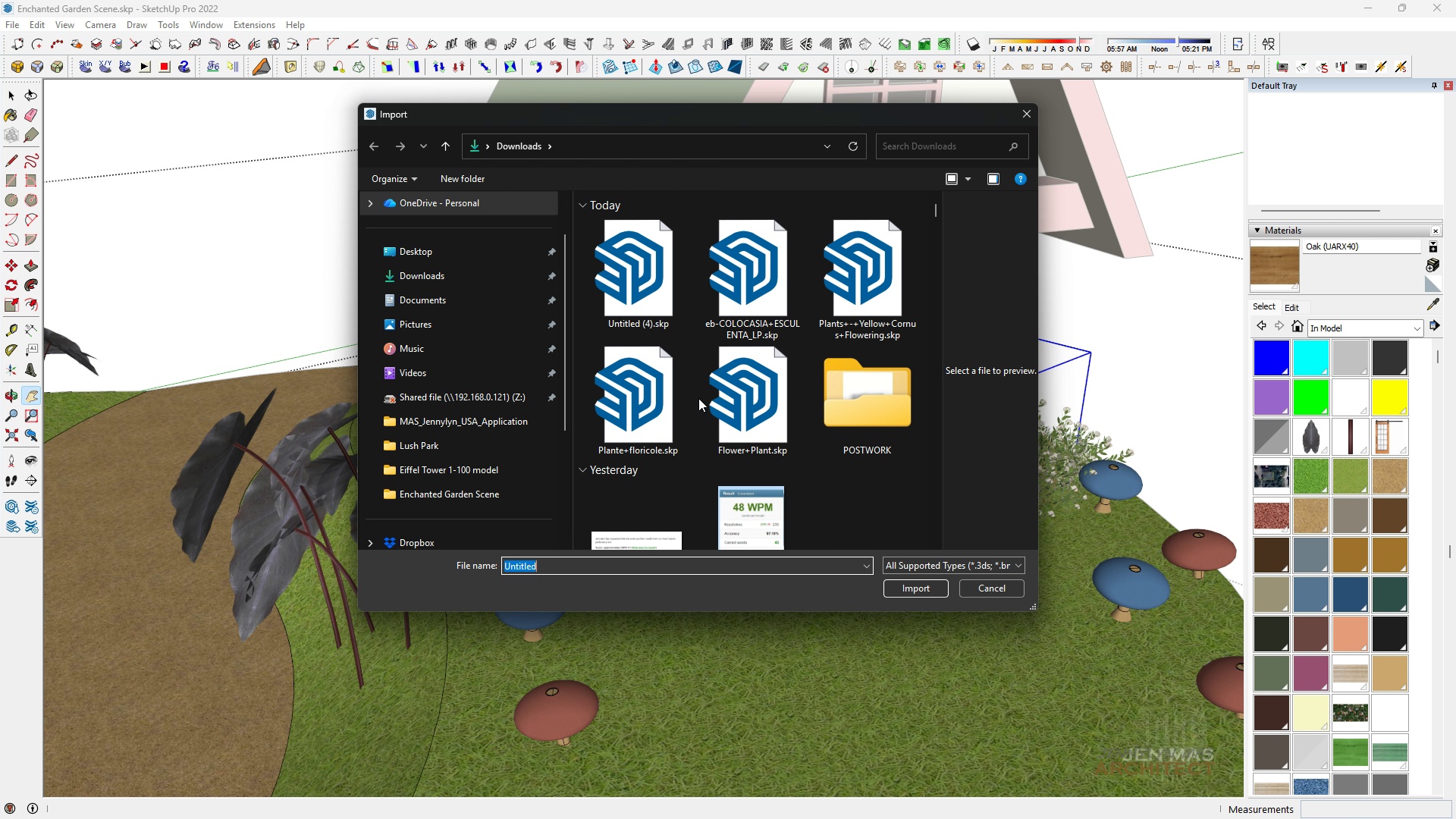 
double_click([675, 386])
 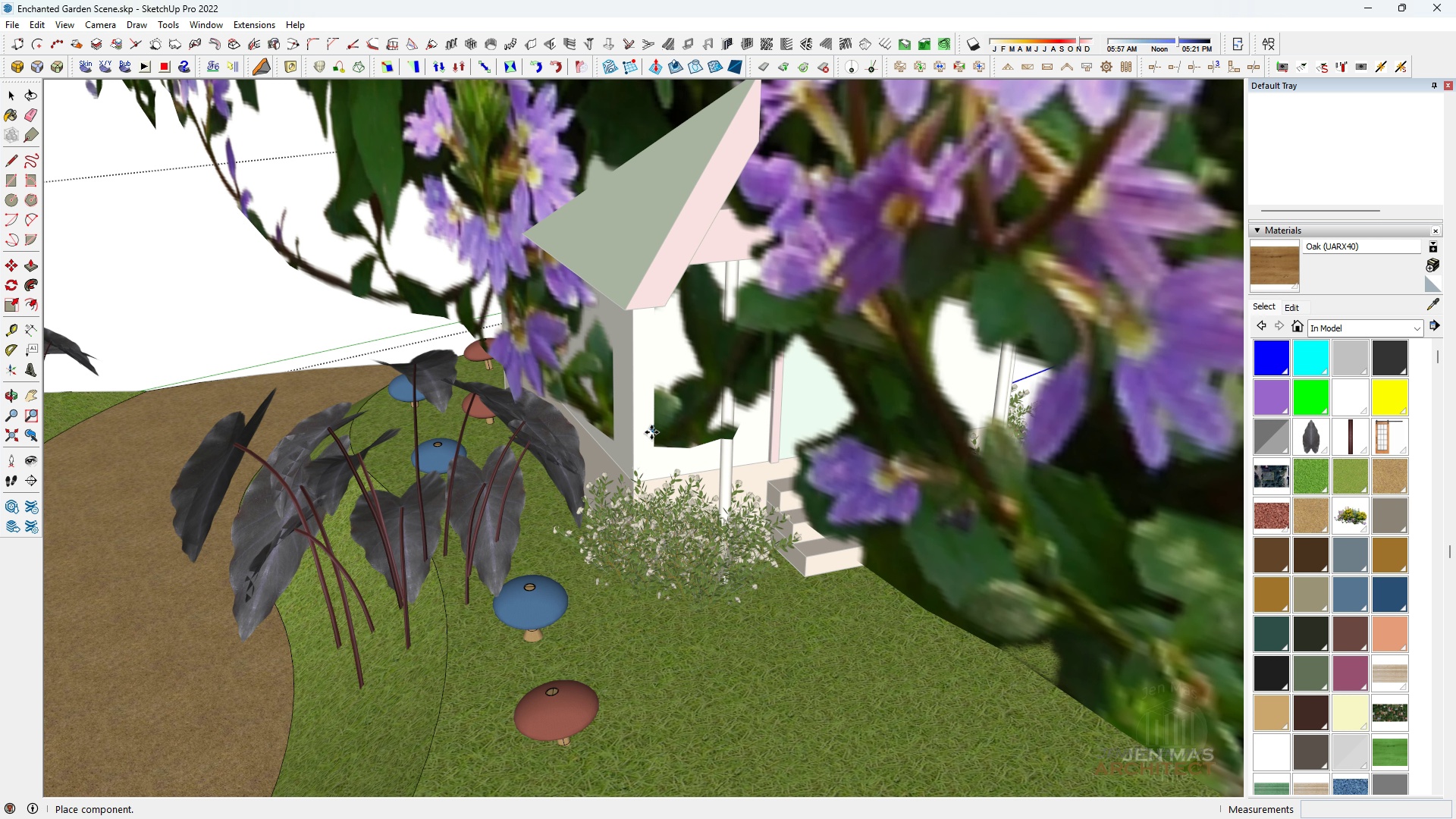 
scroll: coordinate [621, 543], scroll_direction: down, amount: 11.0
 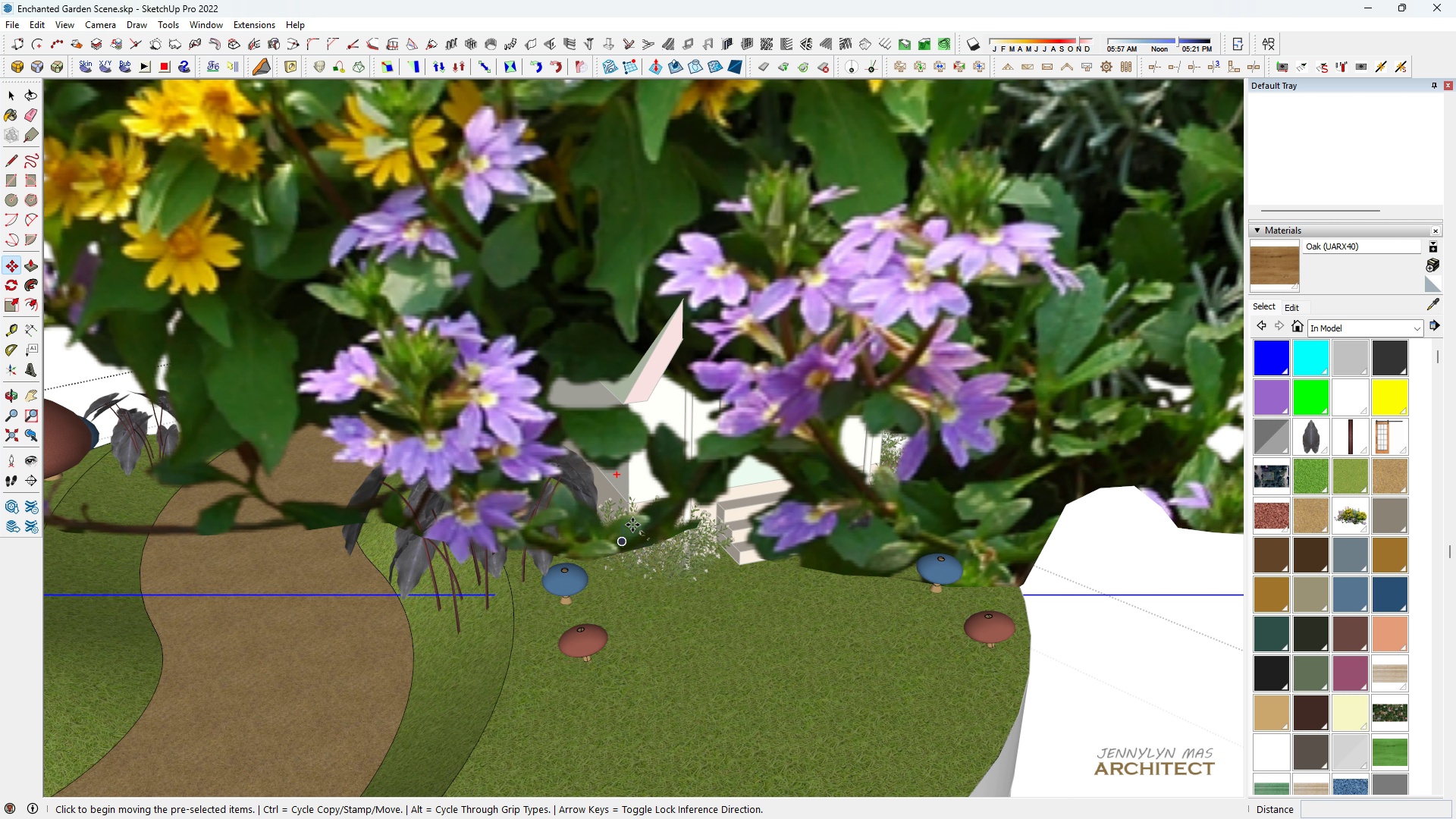 
key(Space)
 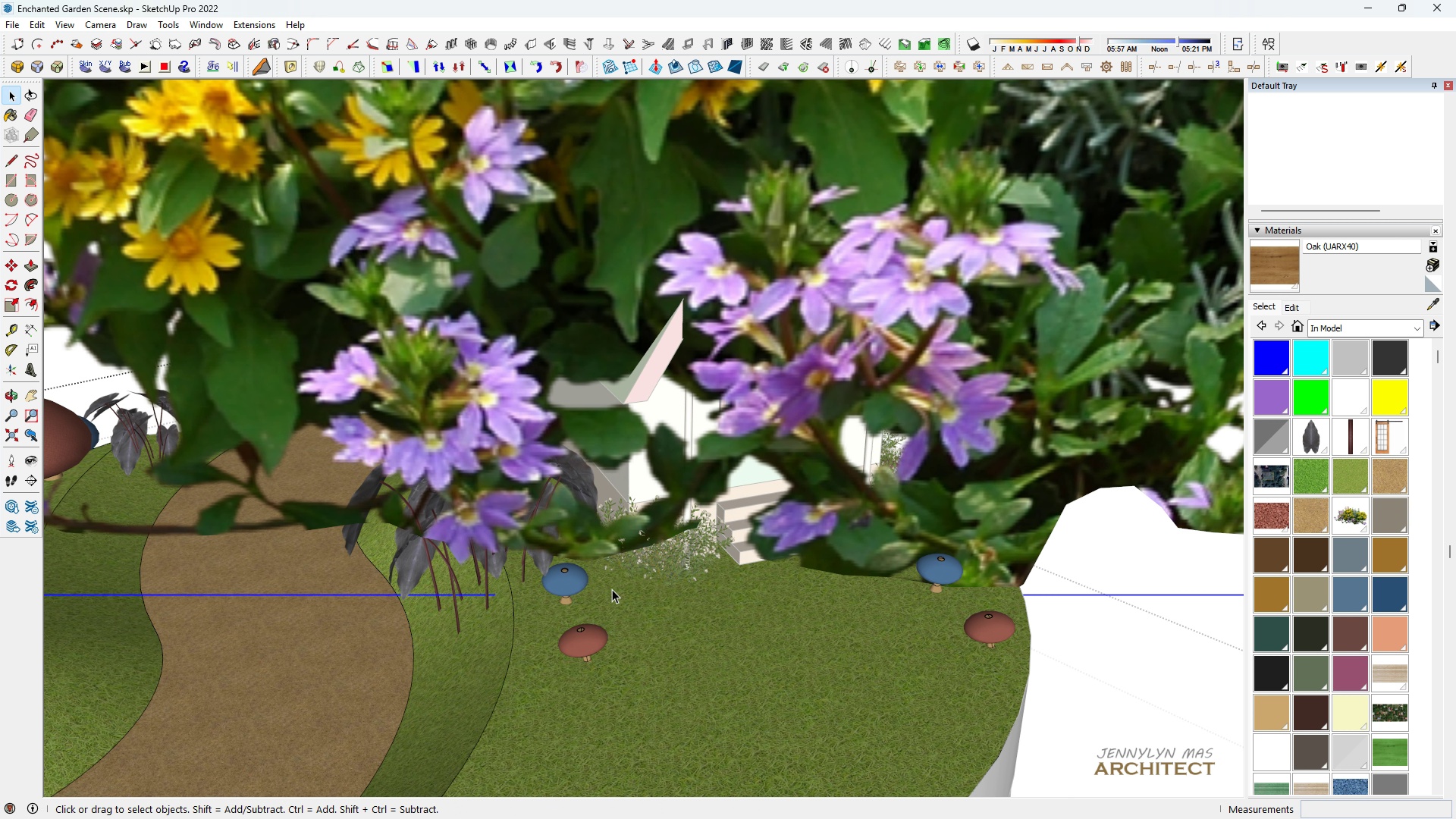 
key(Delete)
 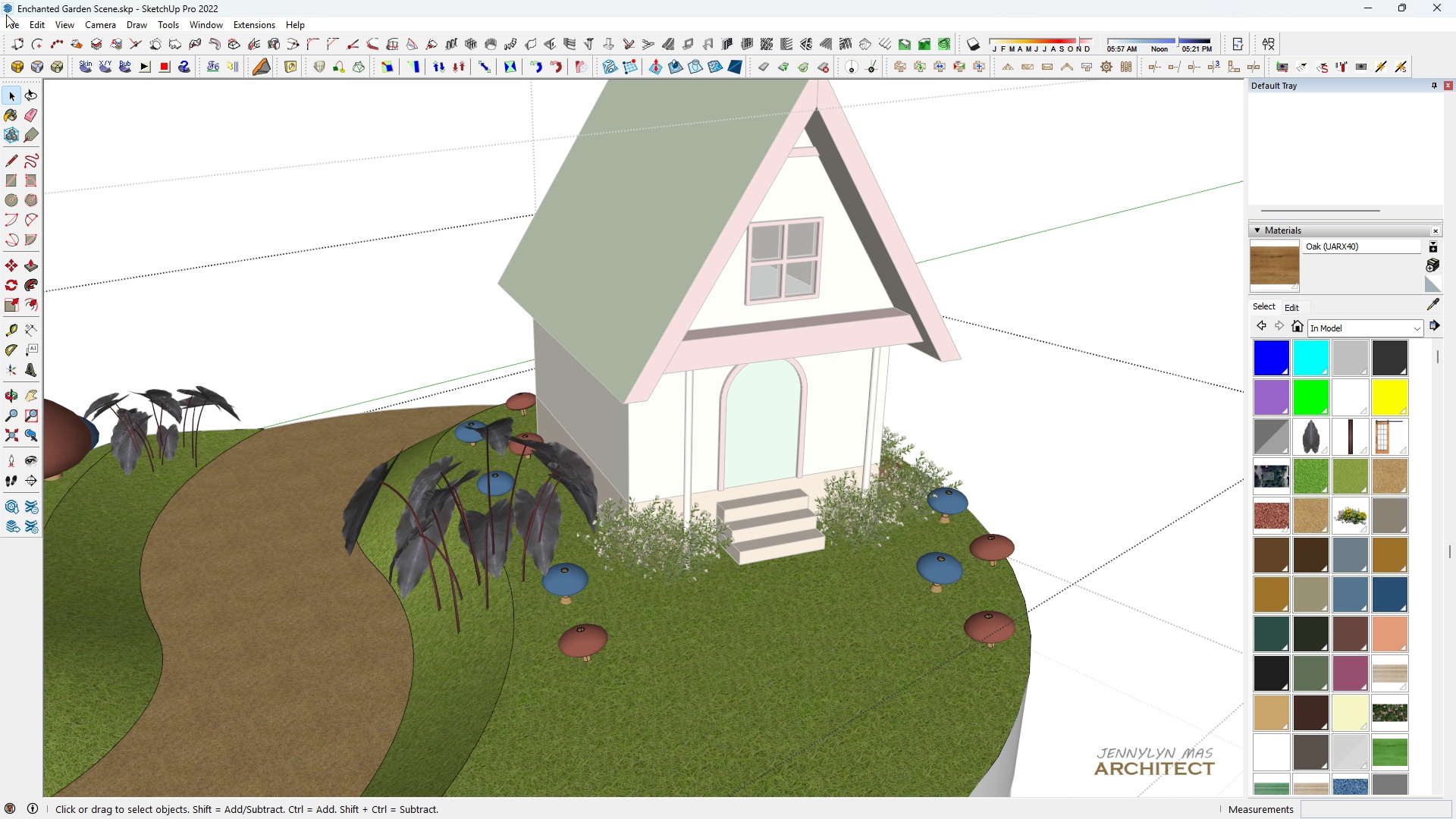 
left_click([17, 25])
 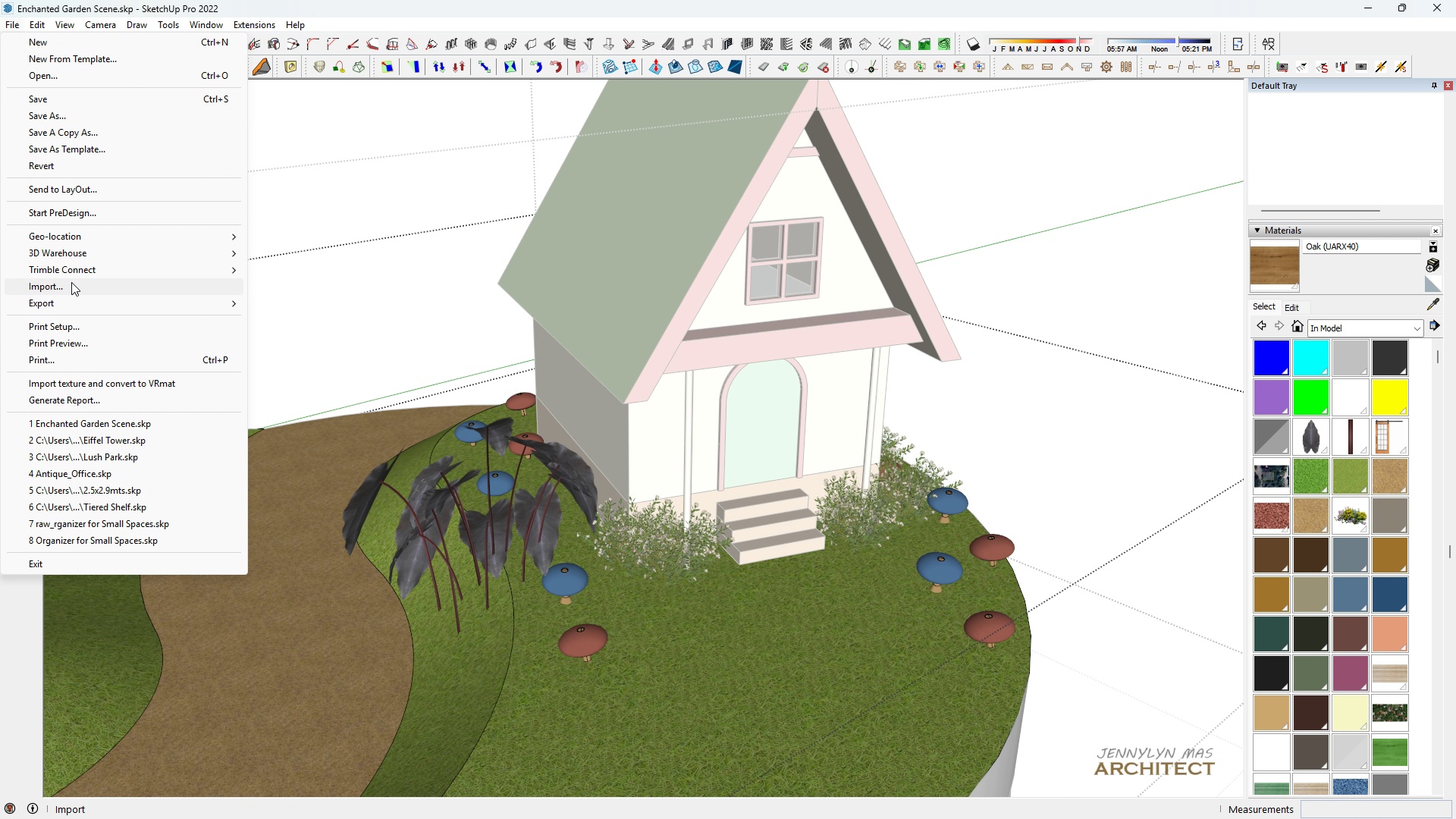 
left_click([71, 289])
 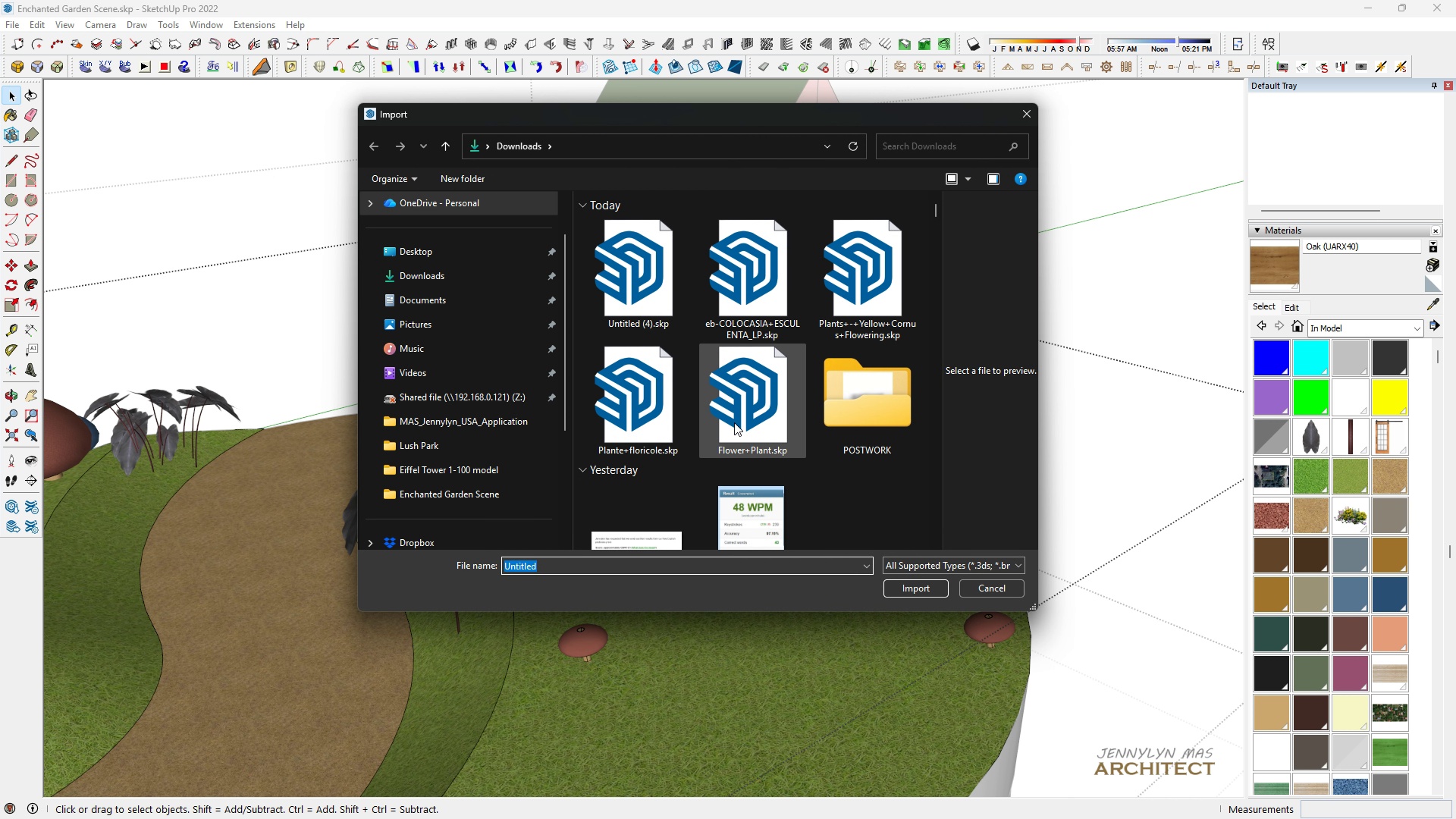 
double_click([736, 423])
 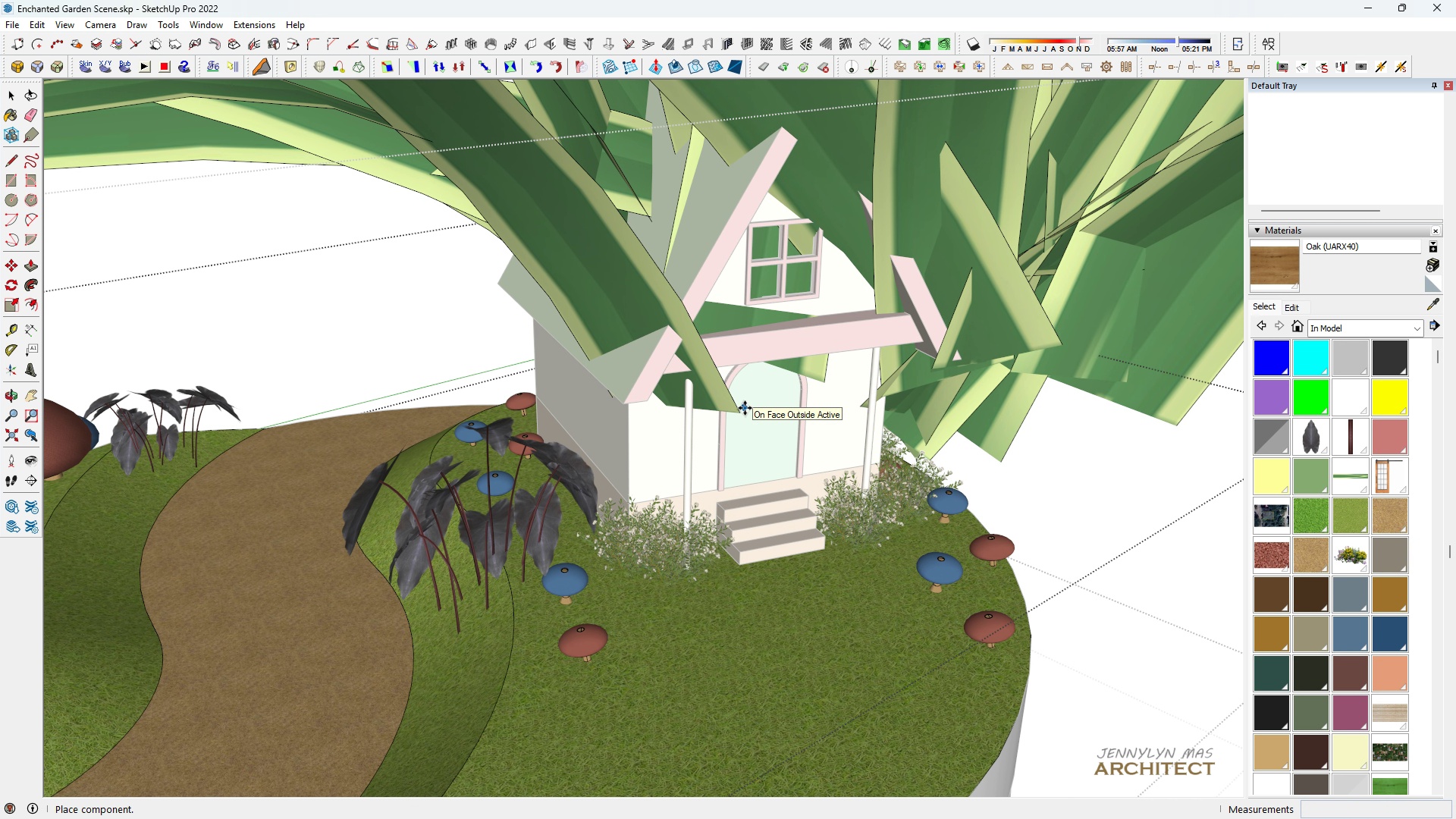 
wait(8.99)
 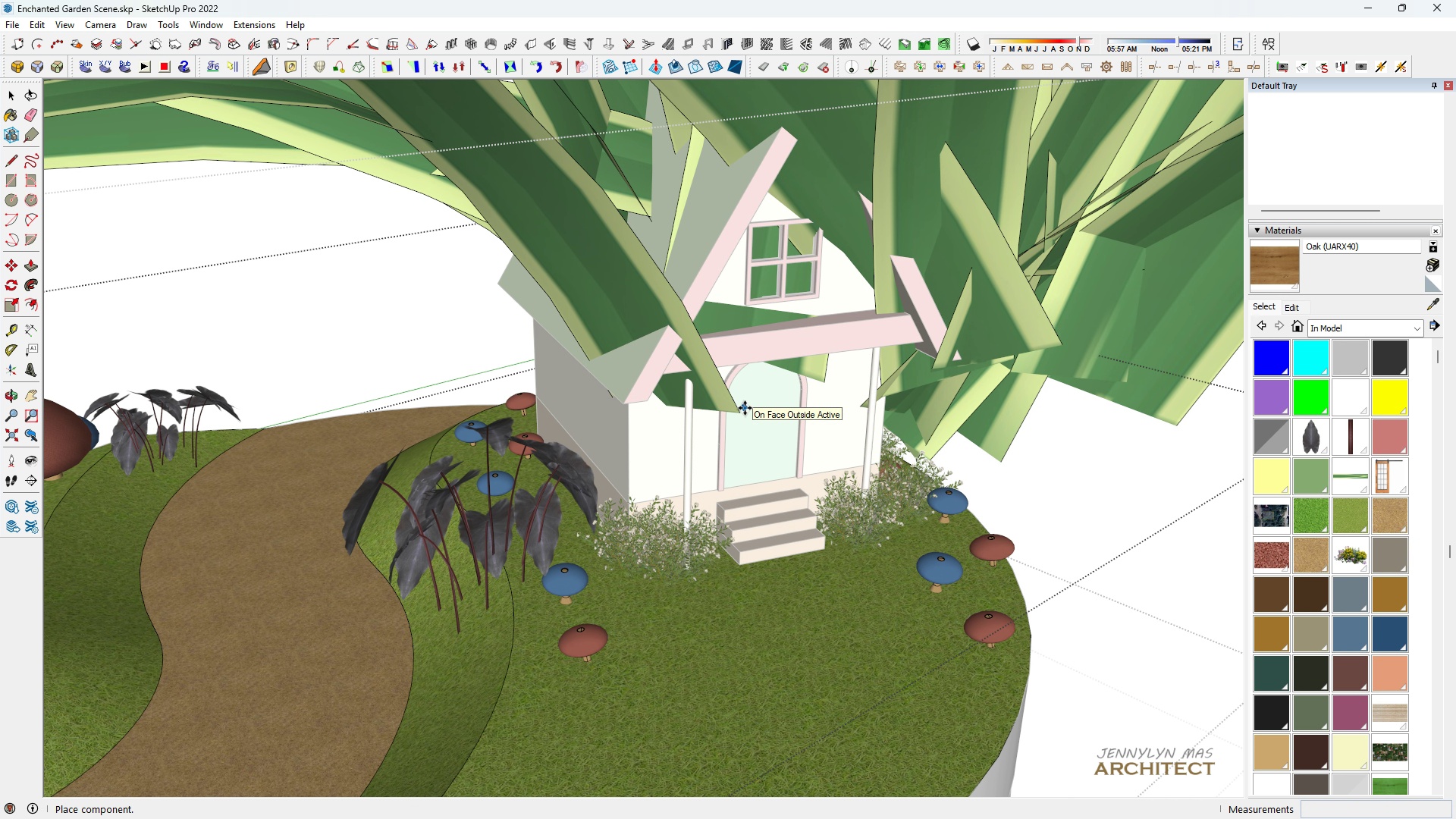 
left_click([617, 578])
 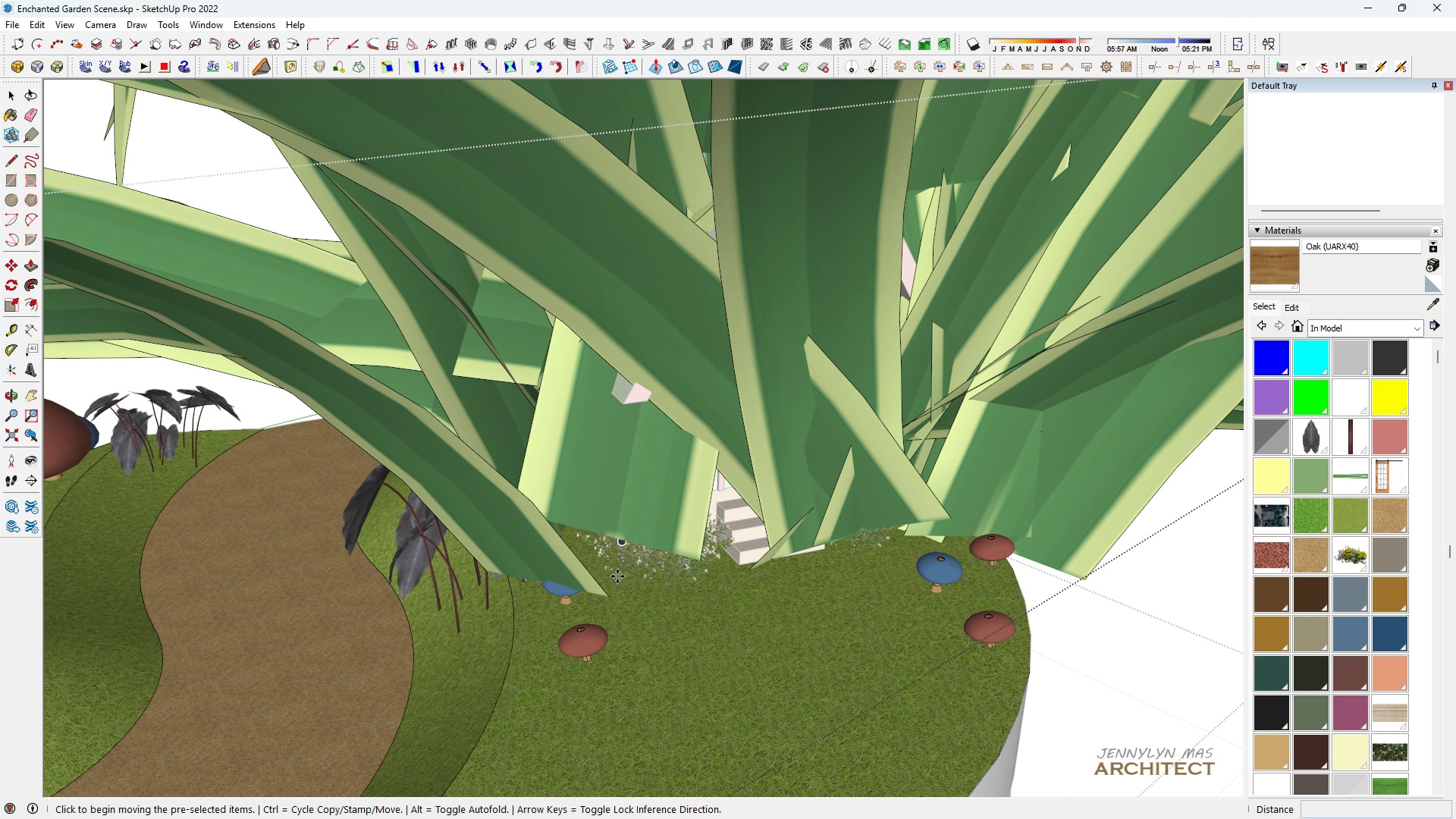 
scroll: coordinate [704, 459], scroll_direction: down, amount: 37.0
 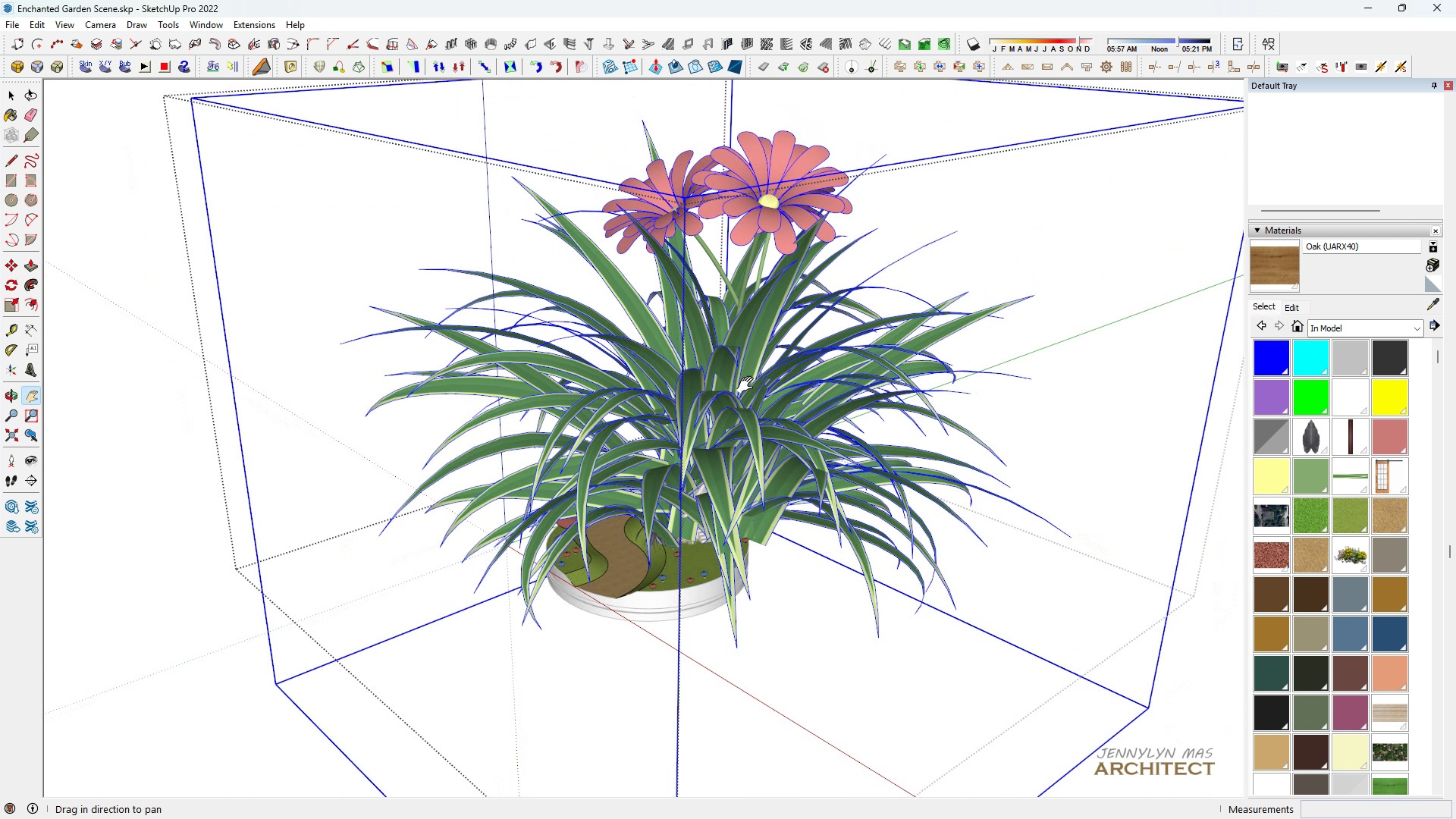 
type( hs)
 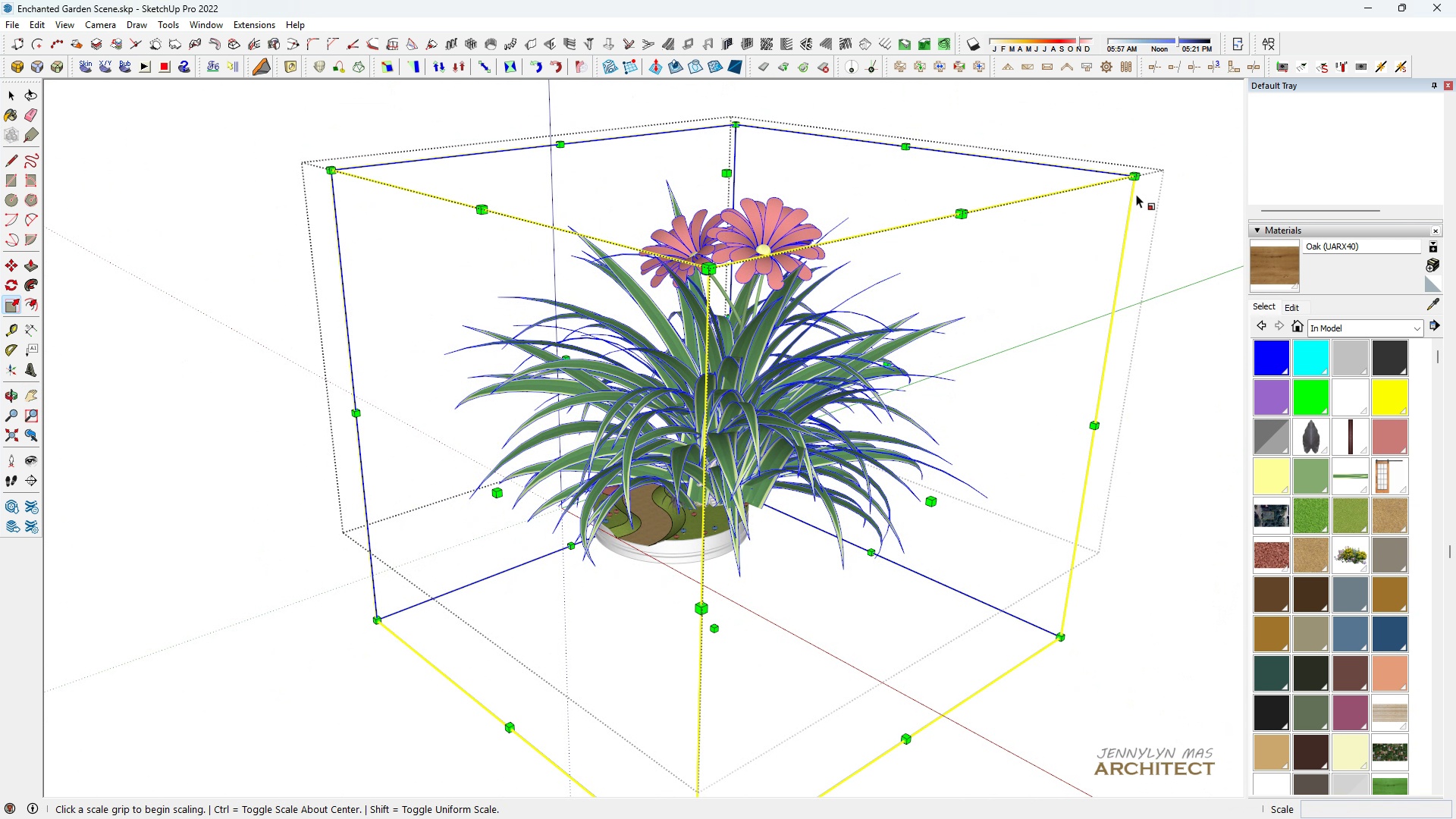 
left_click_drag(start_coordinate=[758, 350], to_coordinate=[751, 383])
 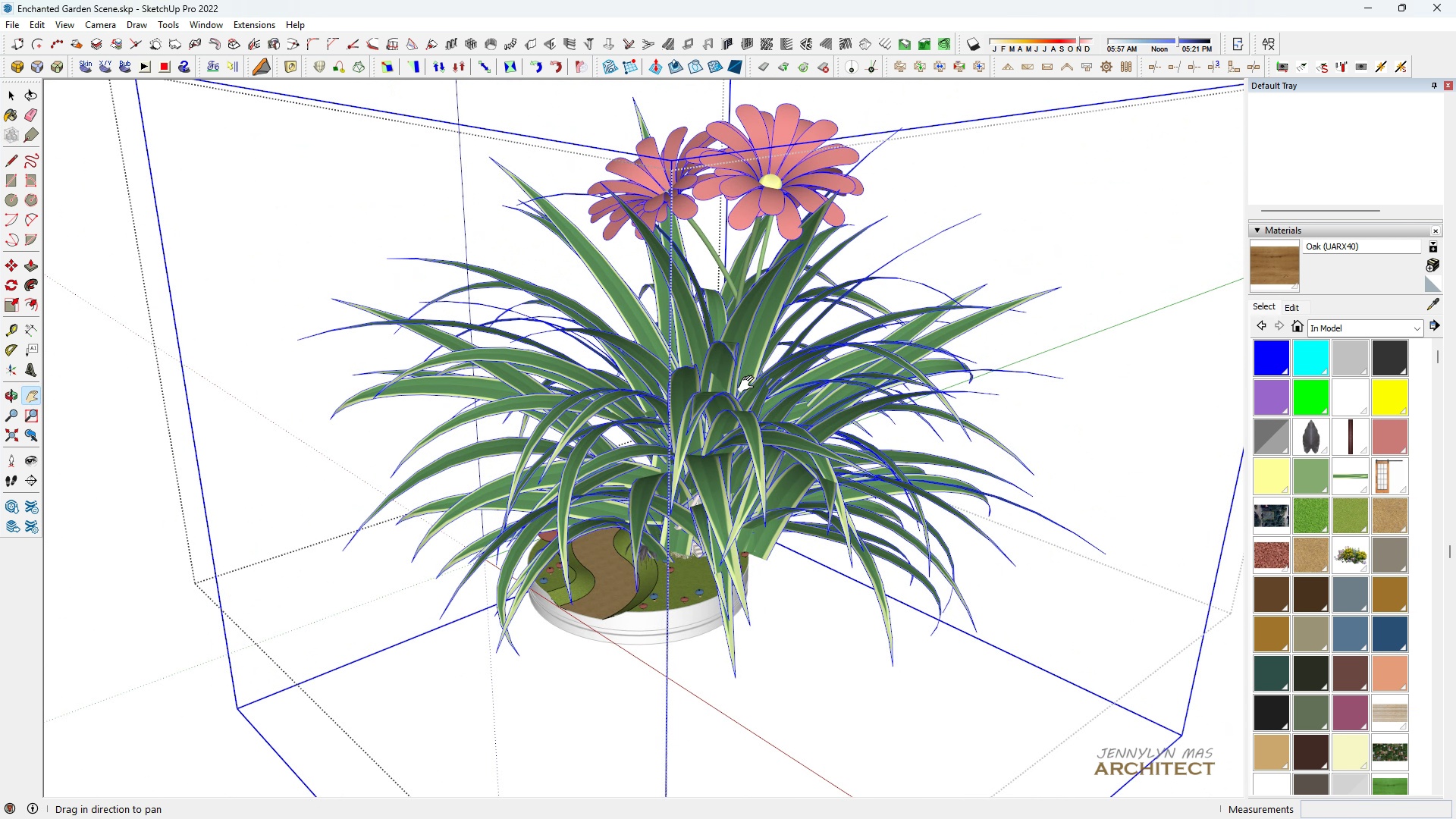 
scroll: coordinate [748, 385], scroll_direction: down, amount: 5.0
 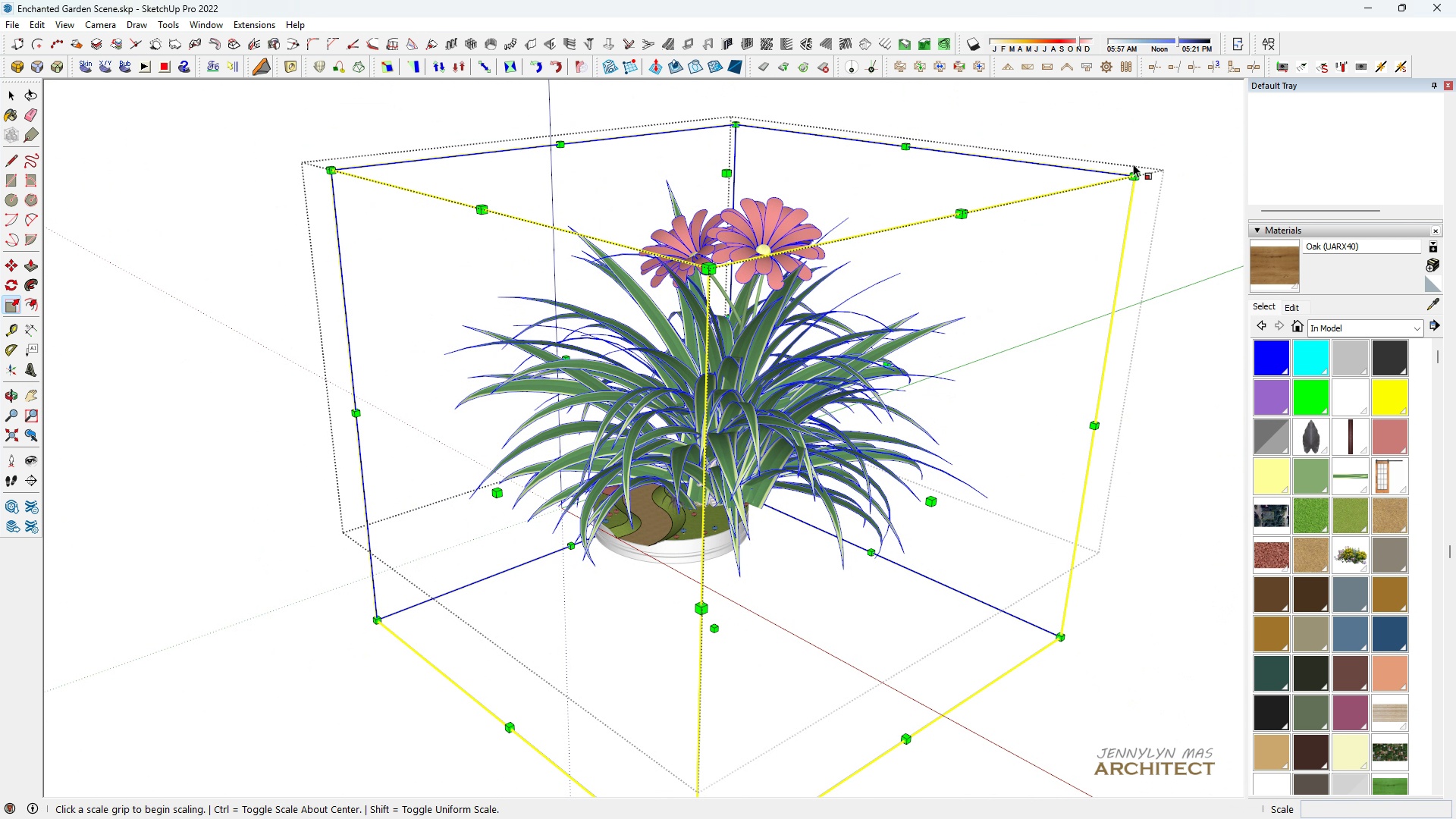 
left_click([1132, 176])
 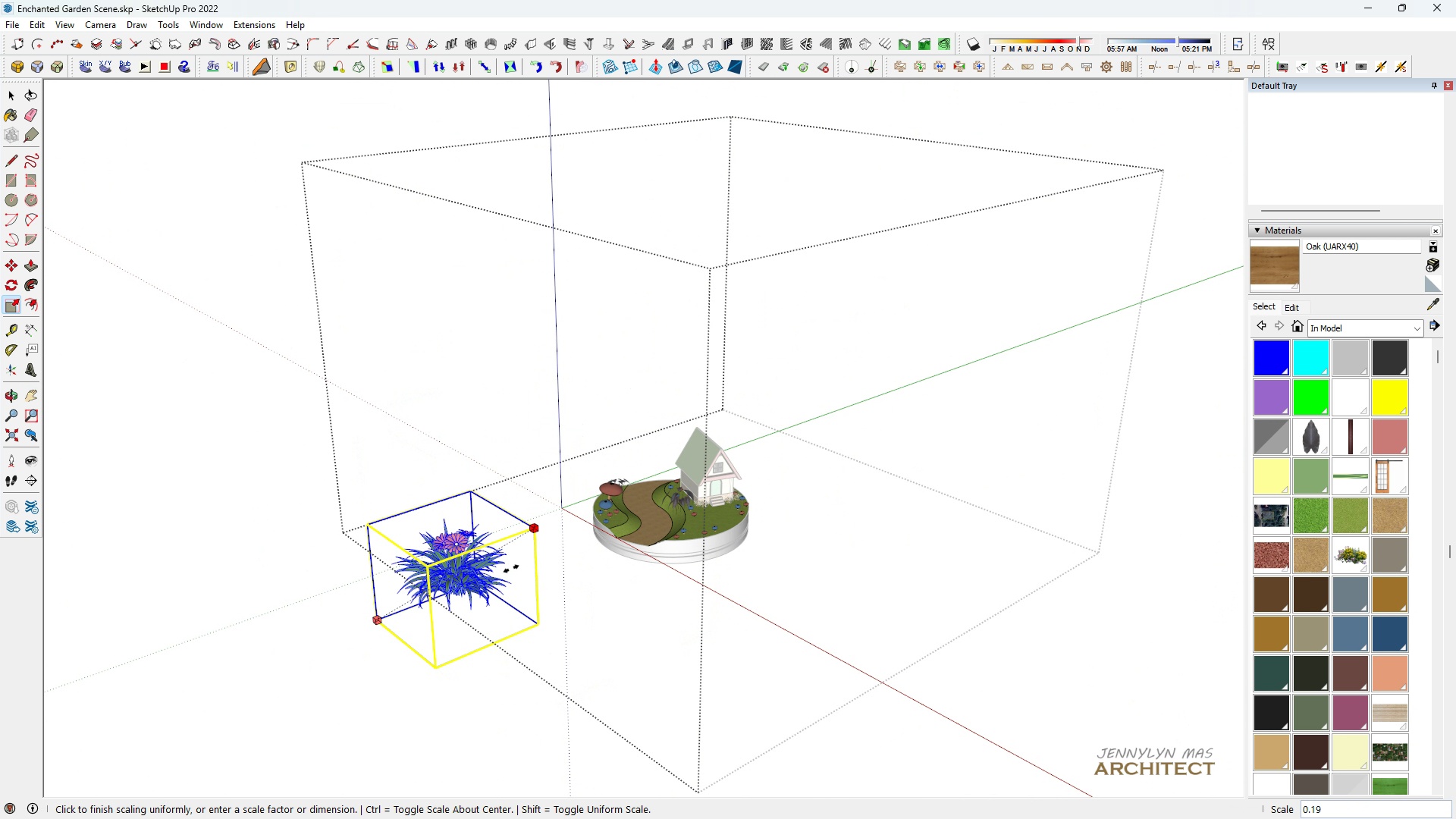 
scroll: coordinate [441, 589], scroll_direction: up, amount: 3.0
 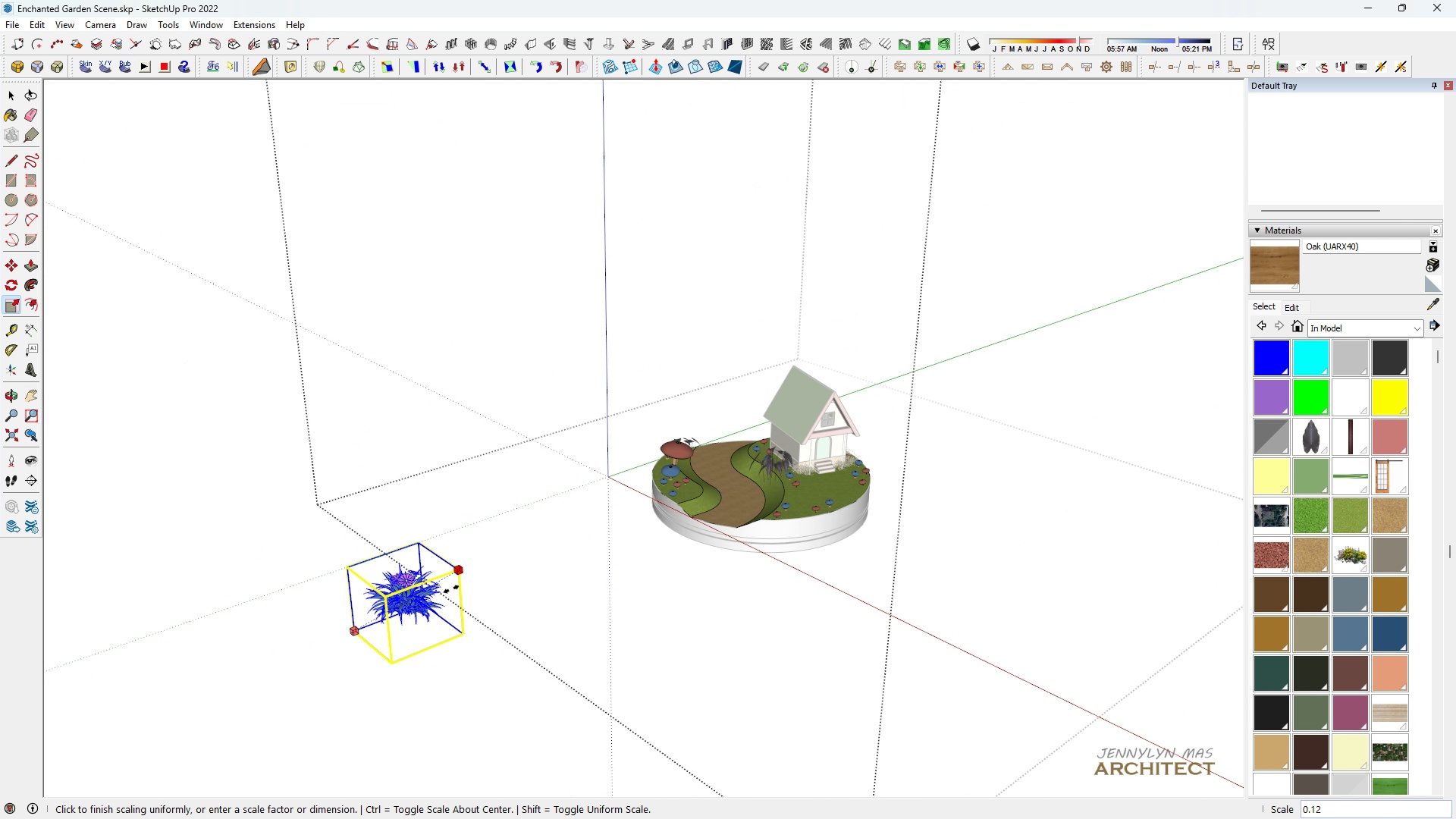 
left_click([451, 589])
 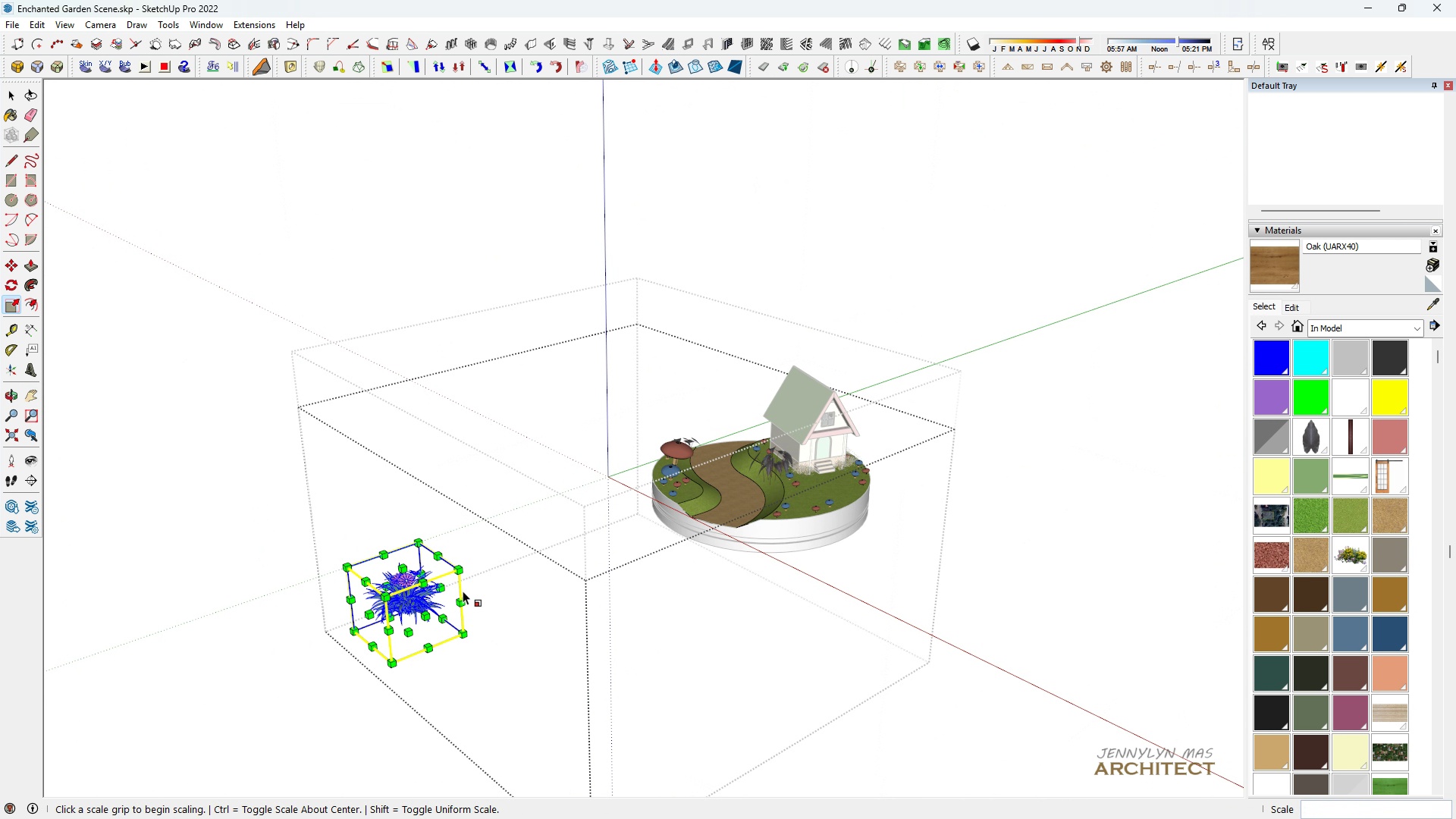 
scroll: coordinate [463, 591], scroll_direction: up, amount: 5.0
 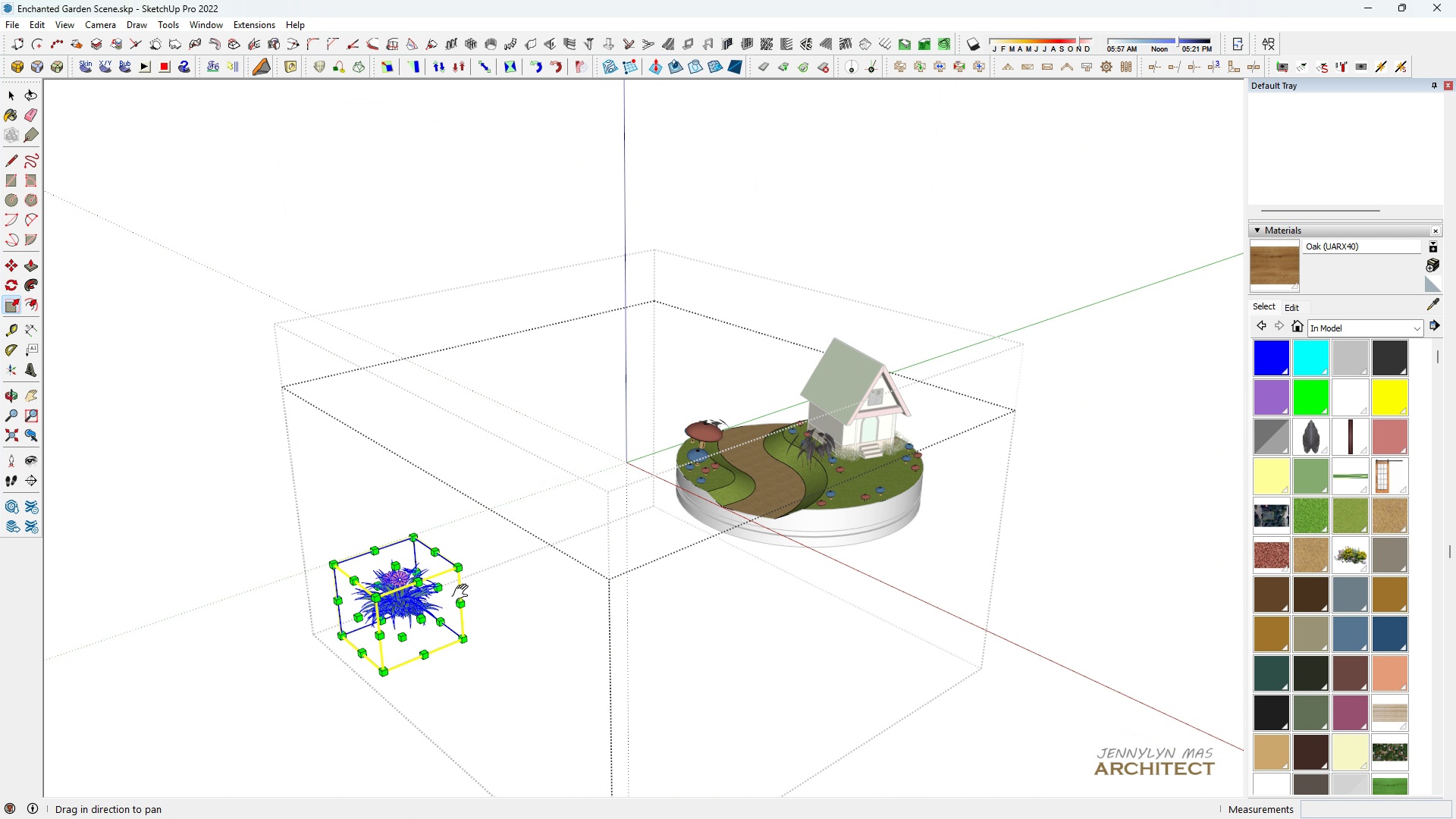 
key(H)
 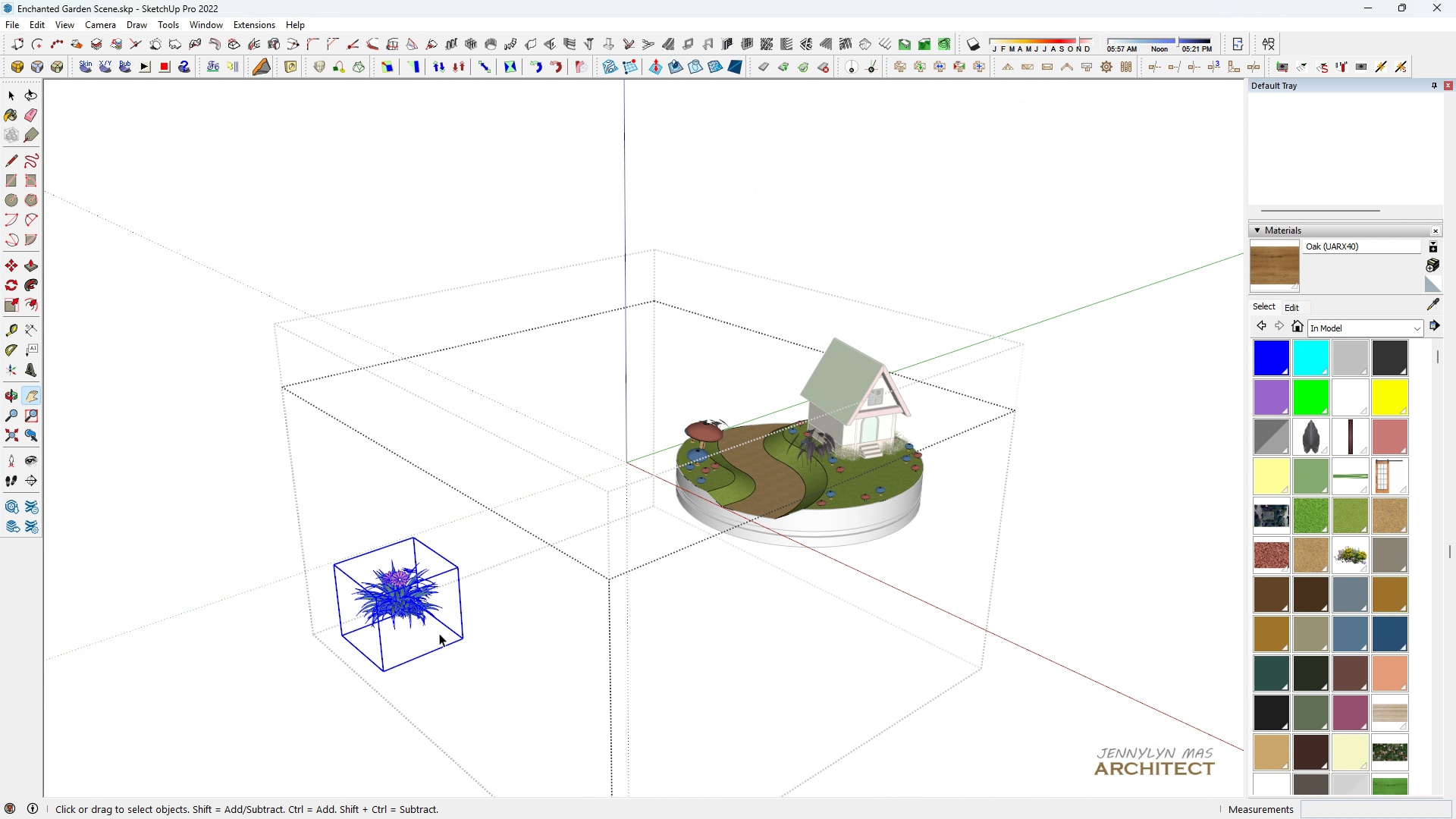 
key(Space)
 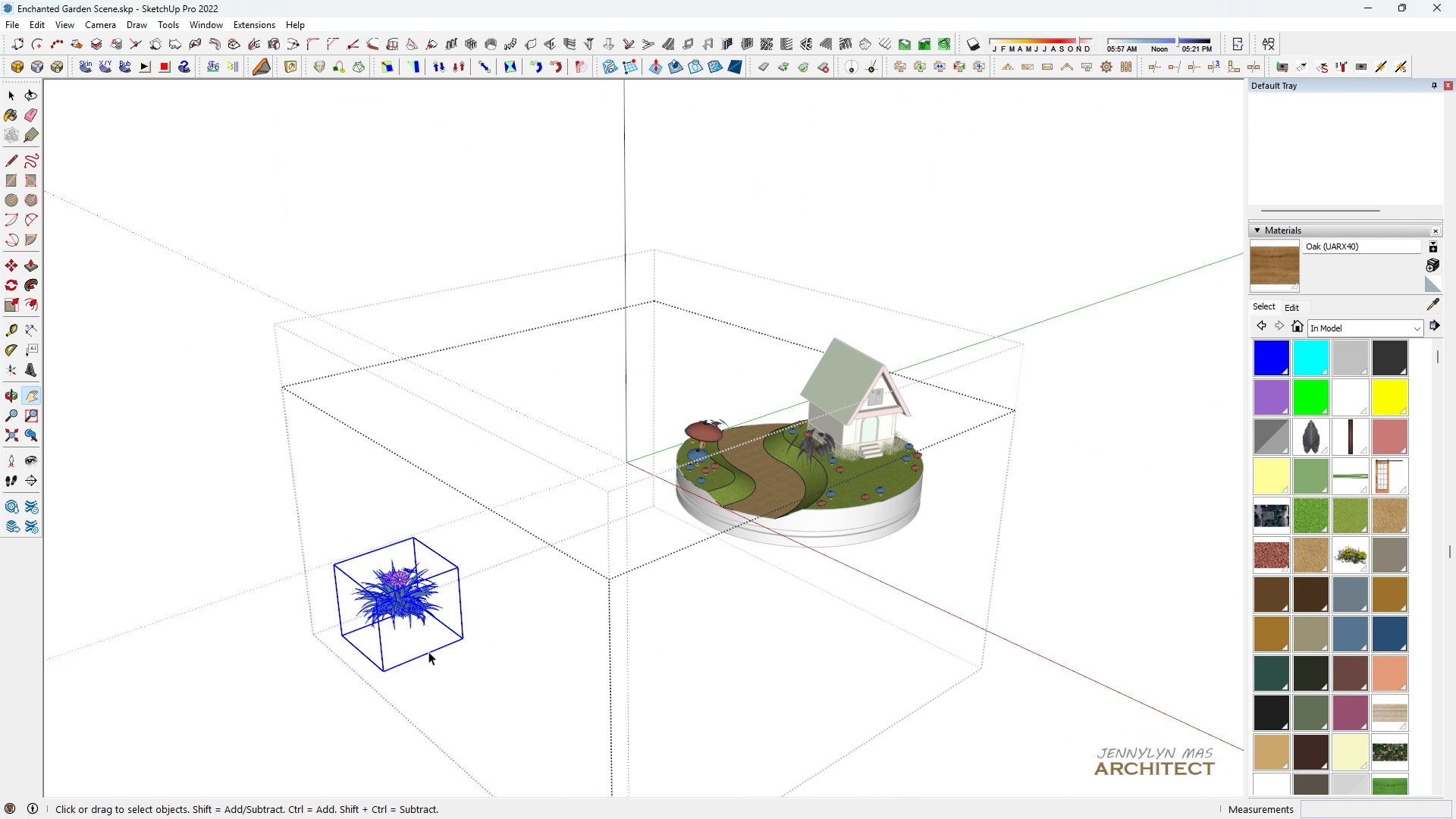 
key(M)
 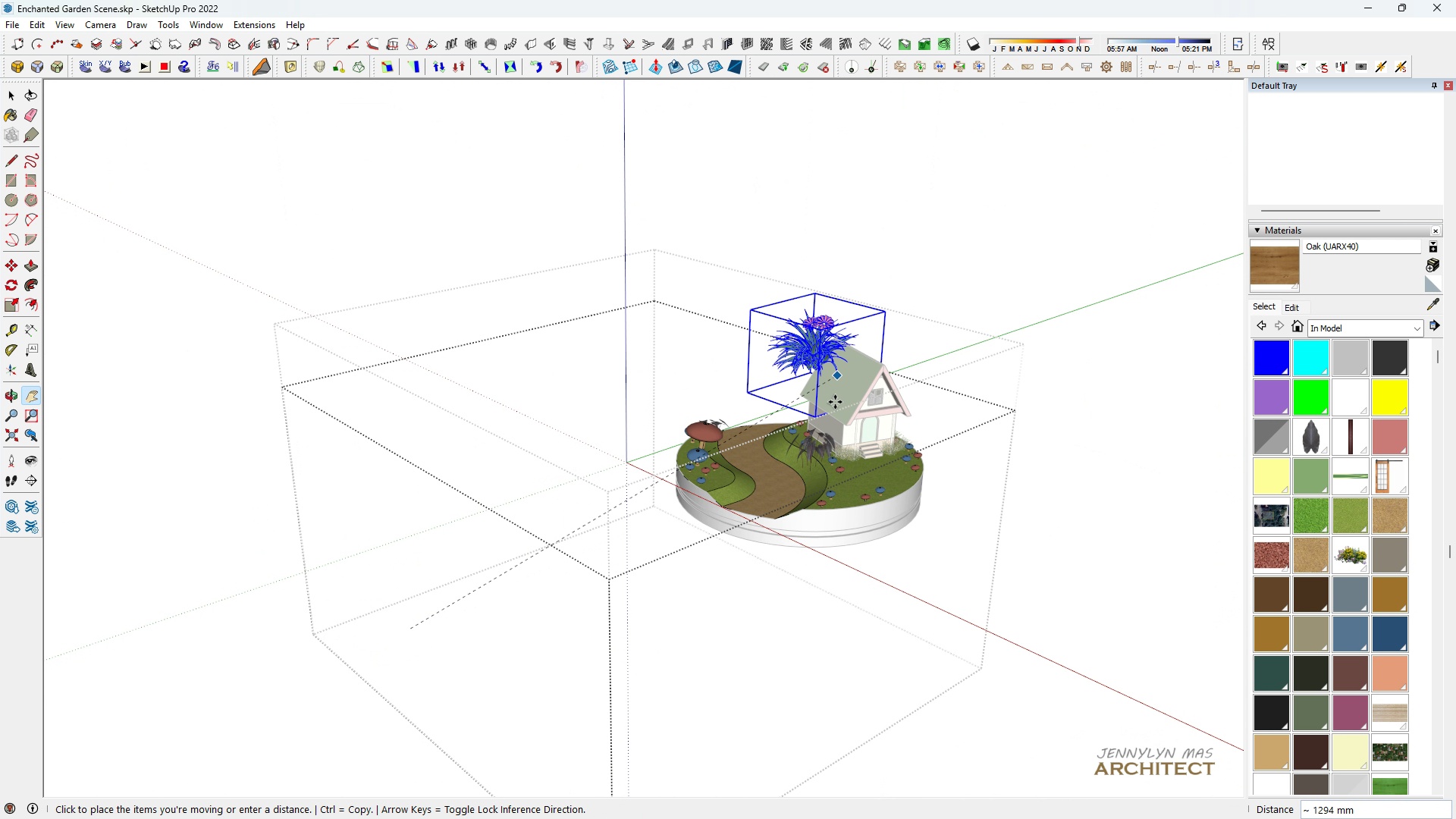 
scroll: coordinate [843, 402], scroll_direction: up, amount: 17.0
 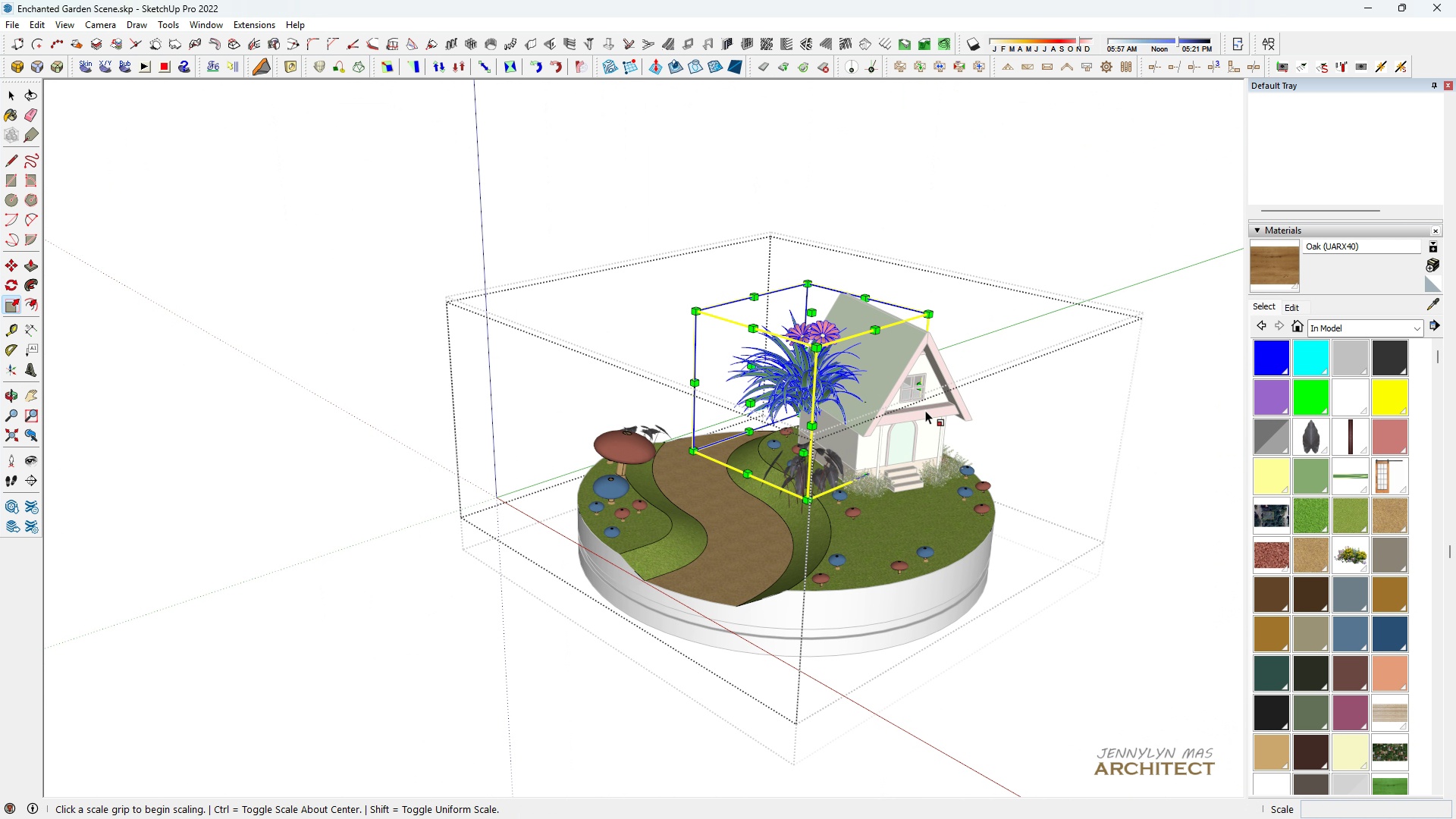 
left_click([835, 420])
 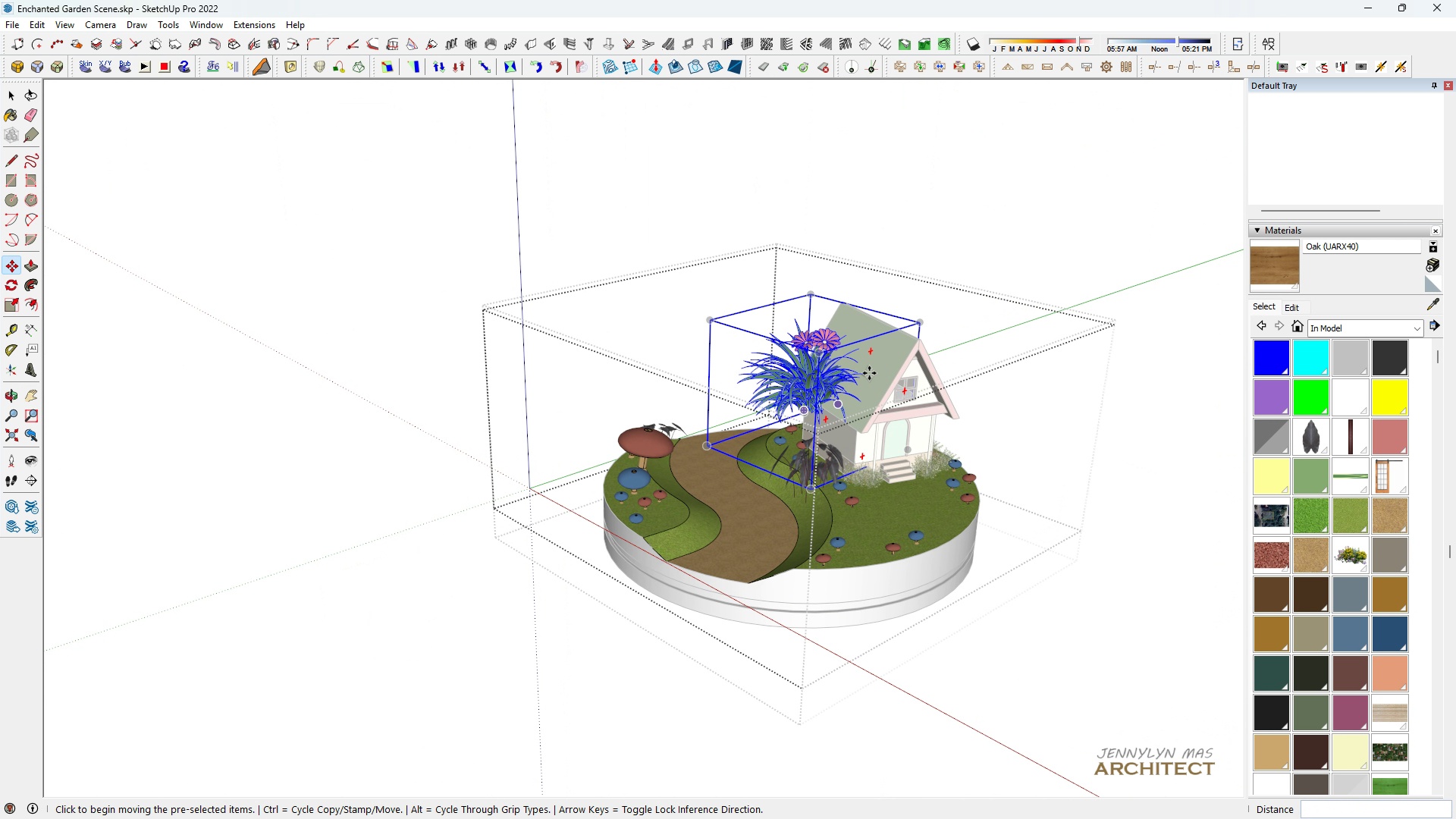 
key(S)
 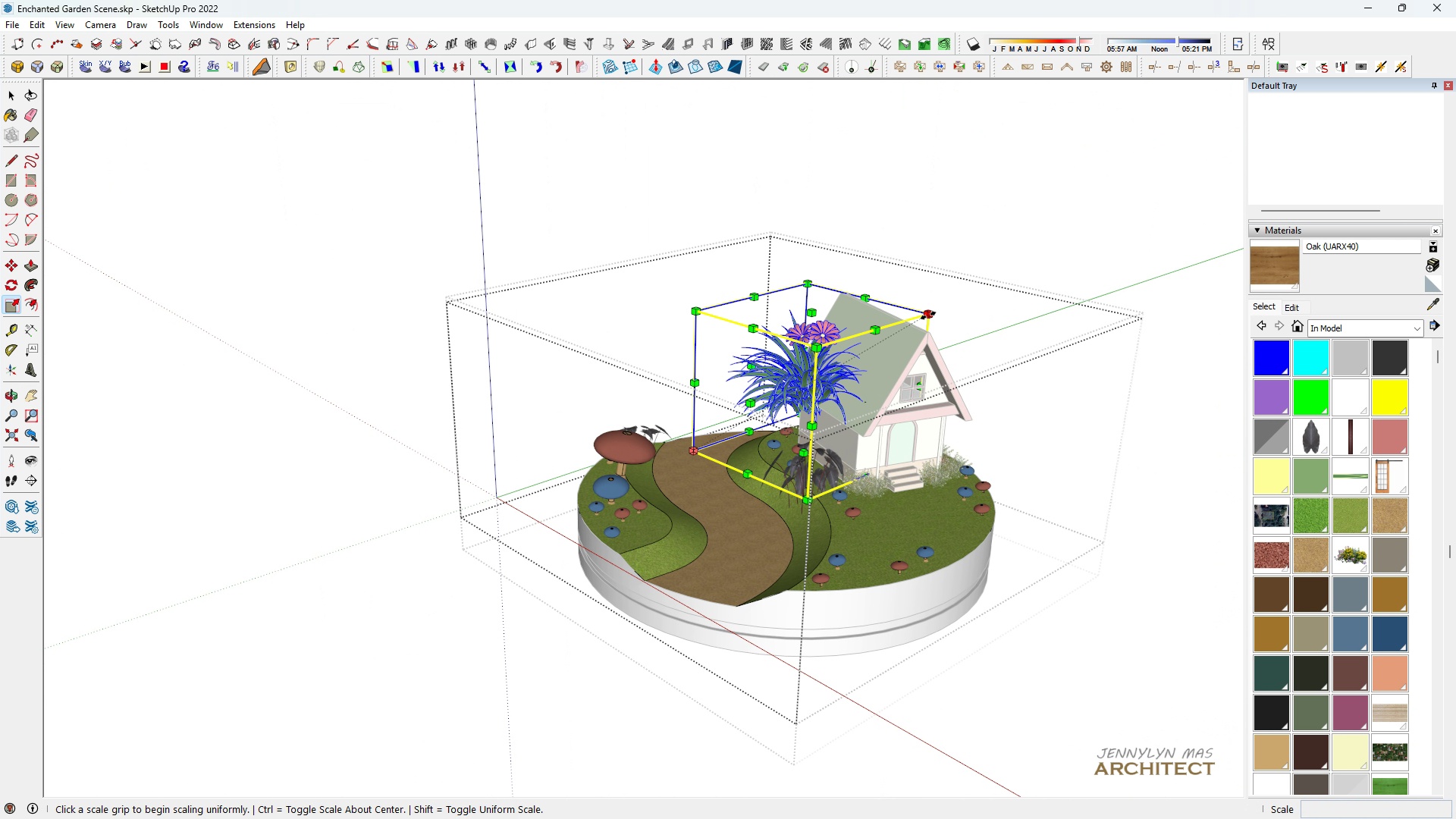 
left_click([928, 315])
 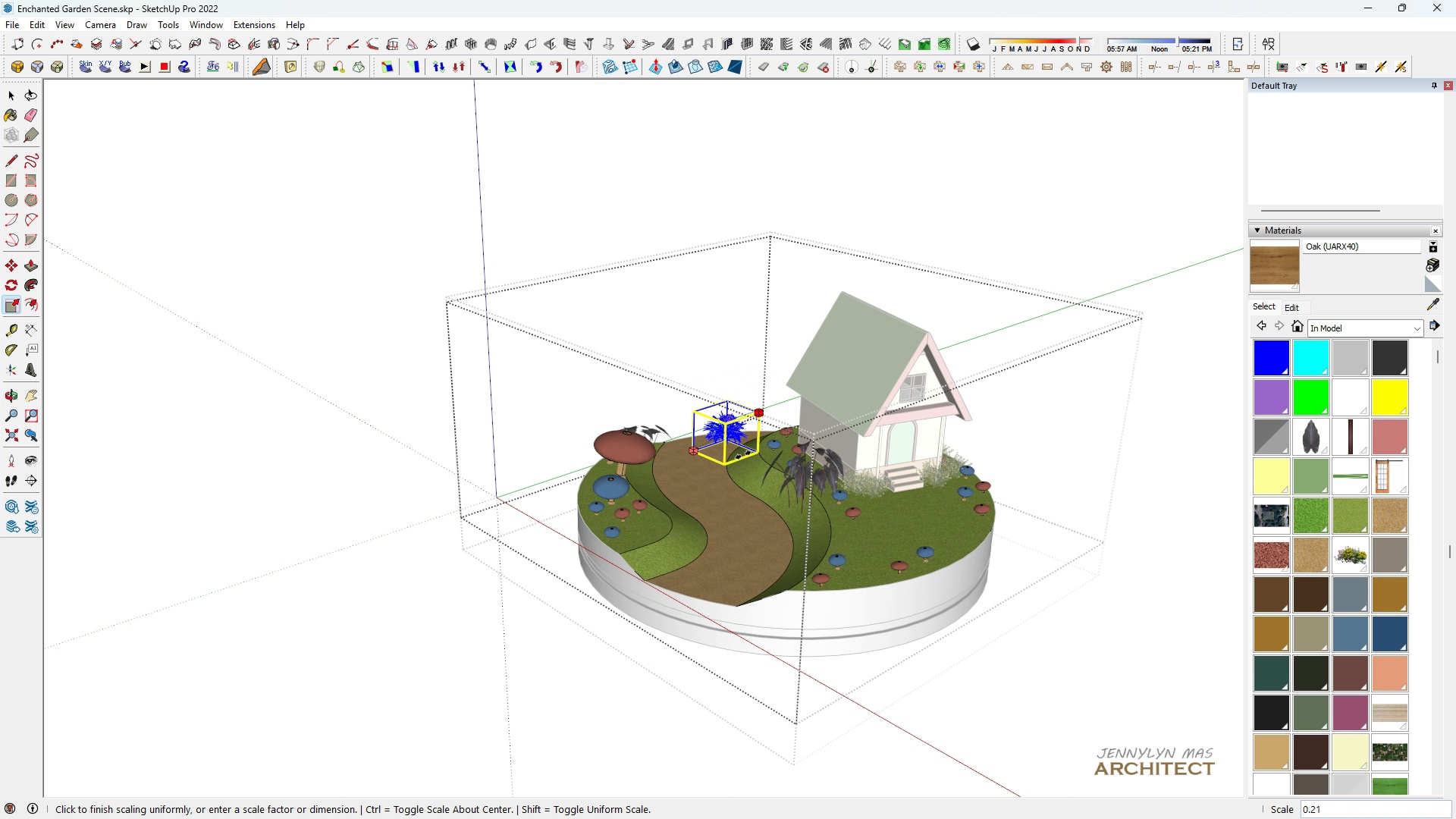 
left_click([739, 455])
 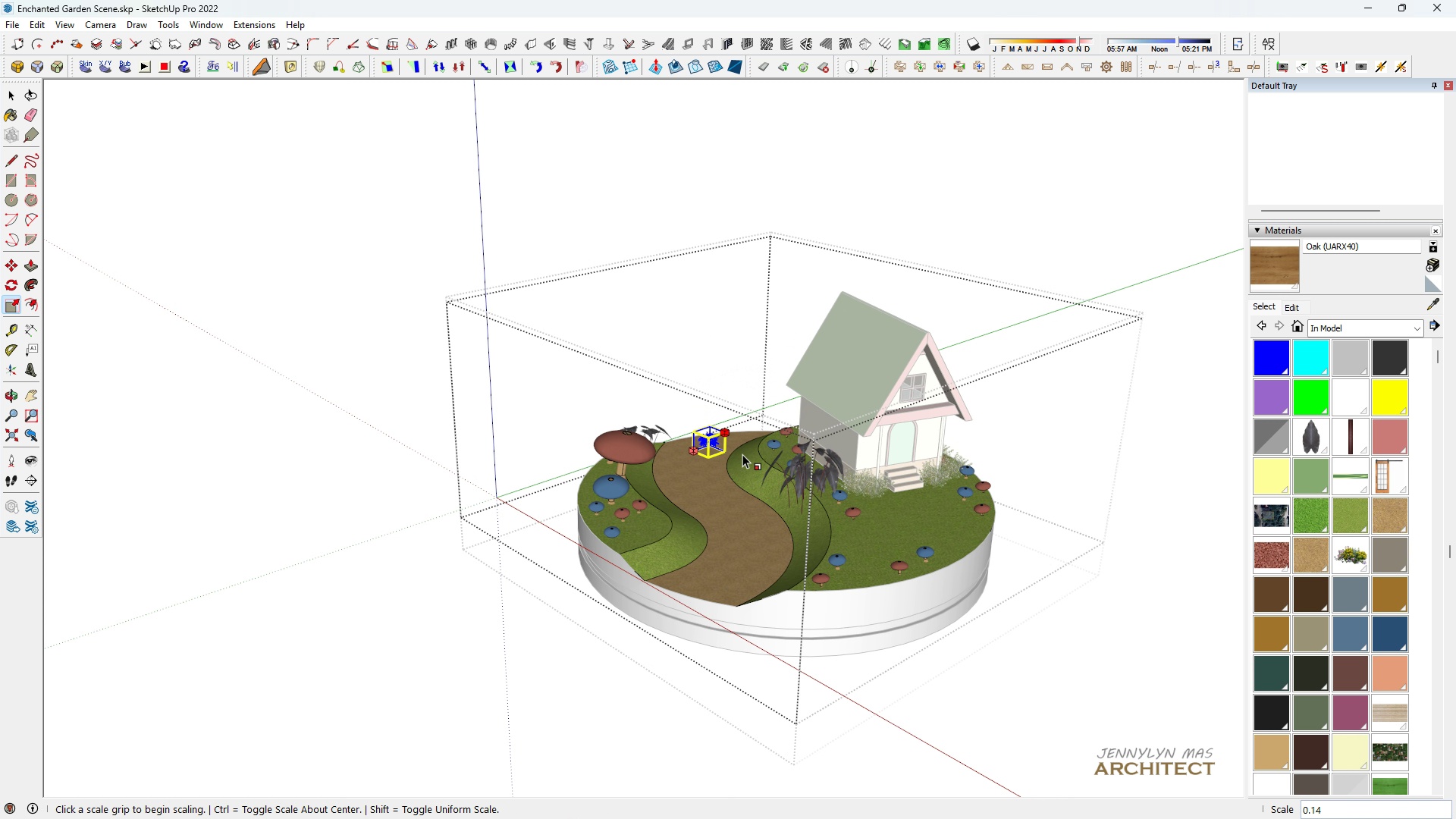 
type(hhhh m)
 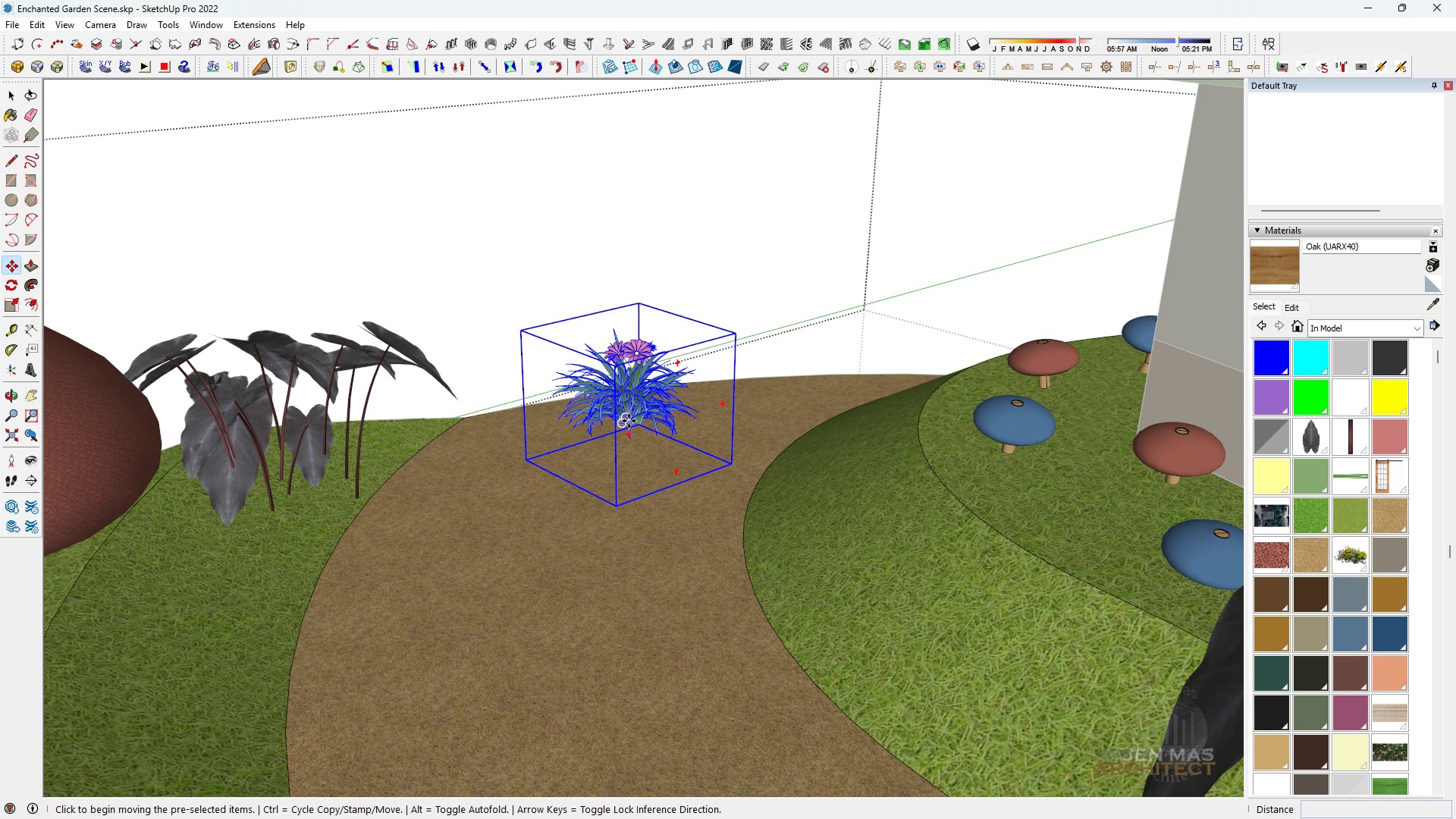 
scroll: coordinate [630, 429], scroll_direction: up, amount: 39.0
 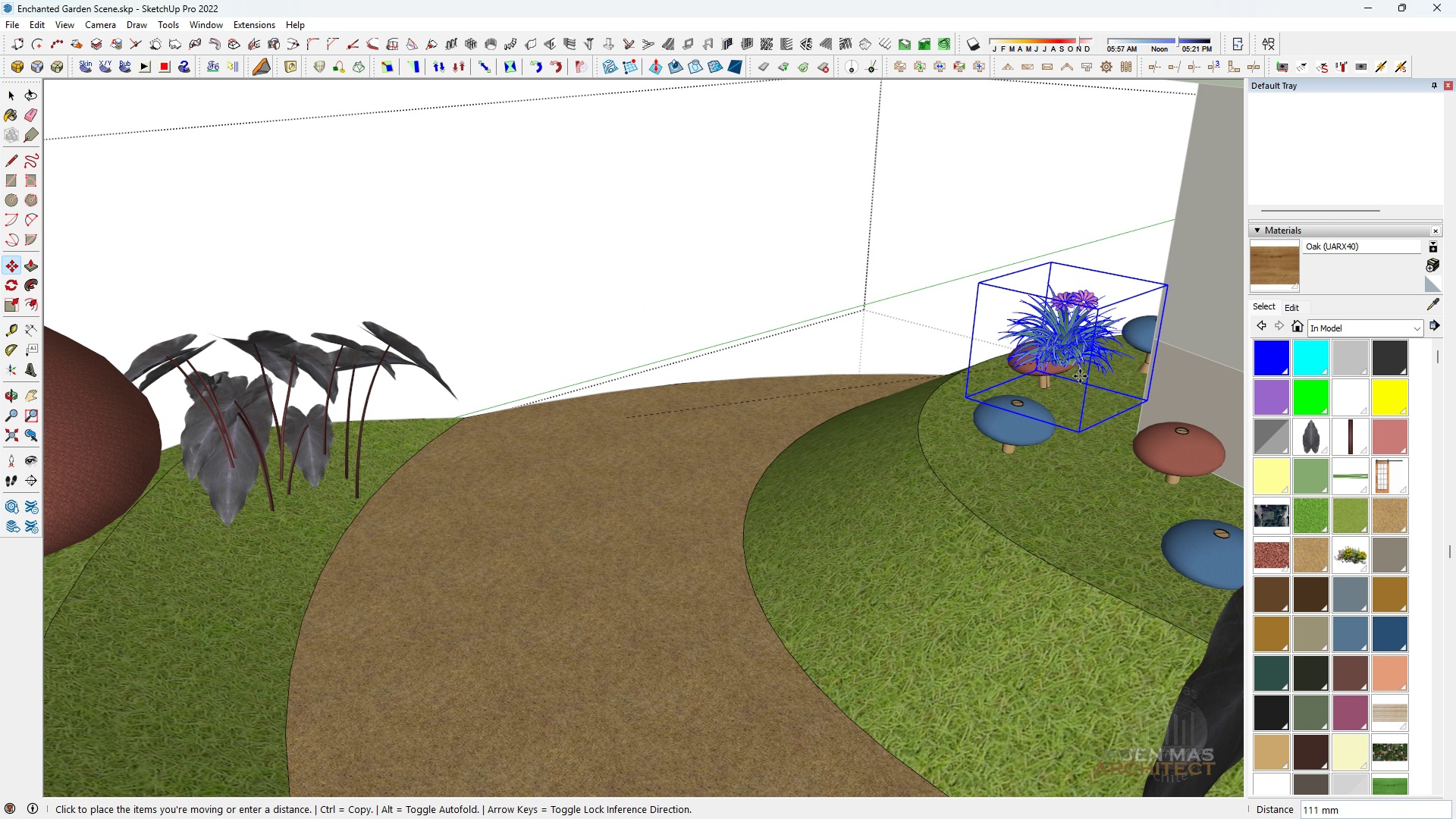 
left_click([1087, 397])
 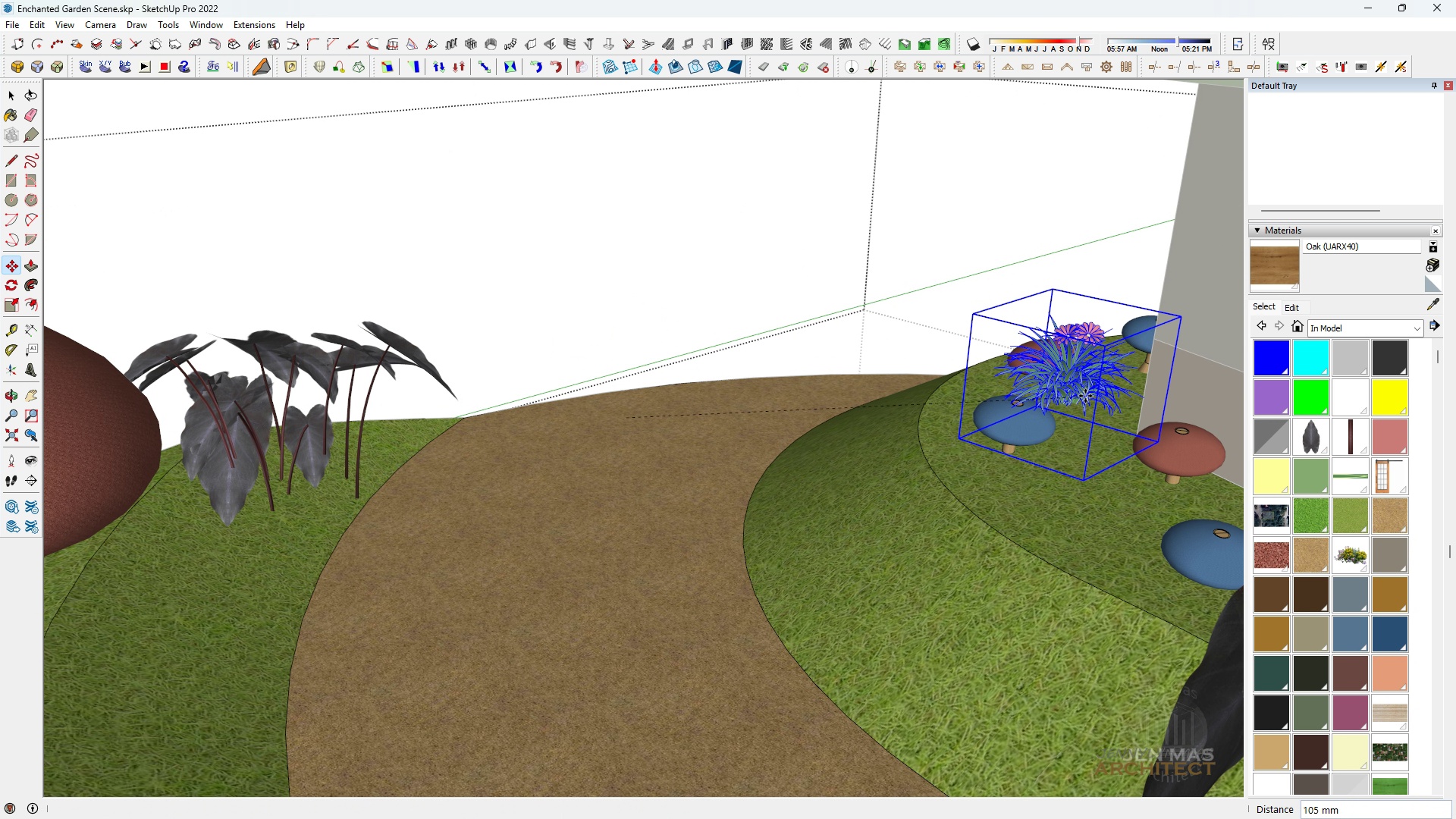 
type(hh m)
 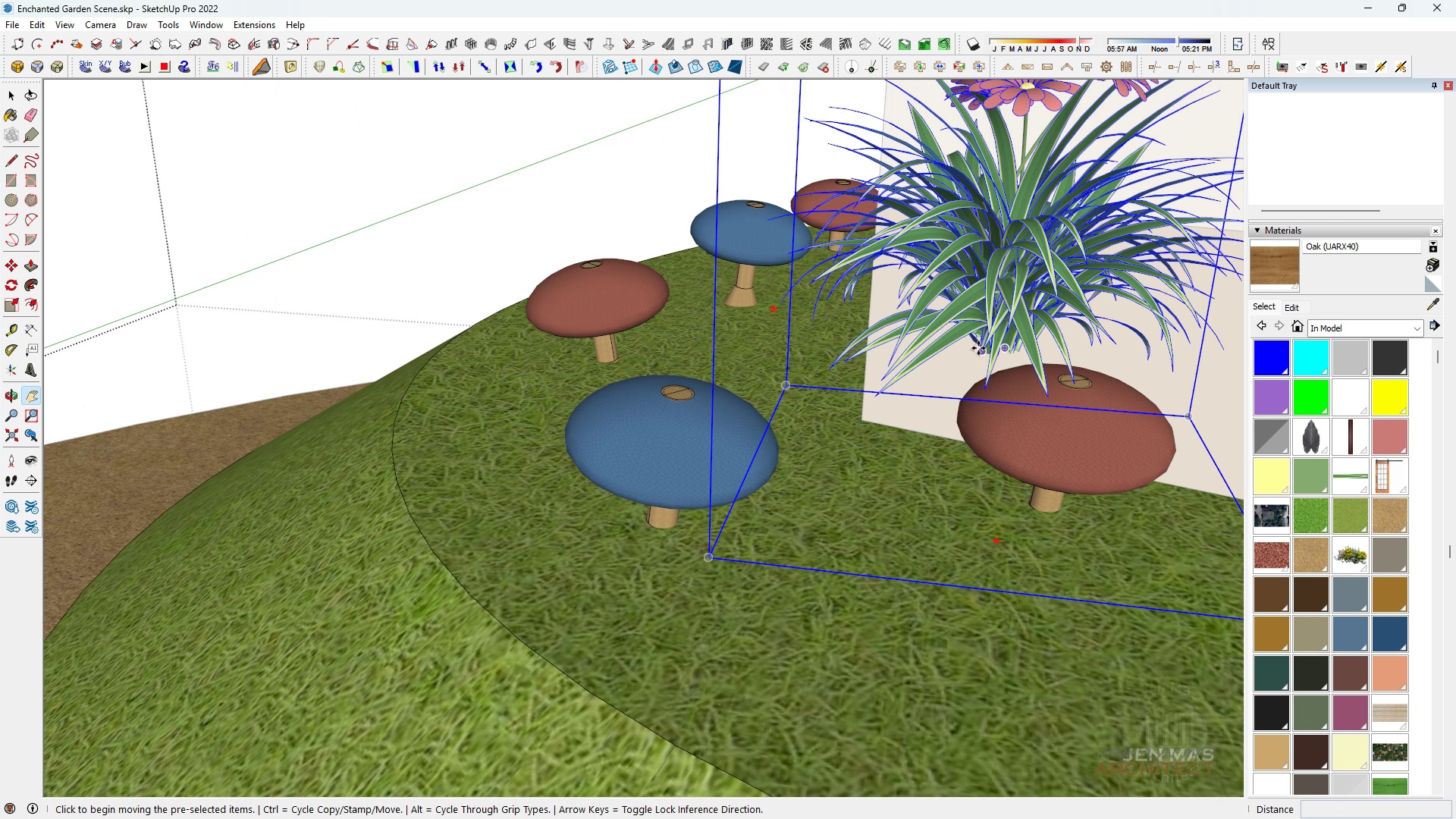 
scroll: coordinate [1078, 397], scroll_direction: up, amount: 6.0
 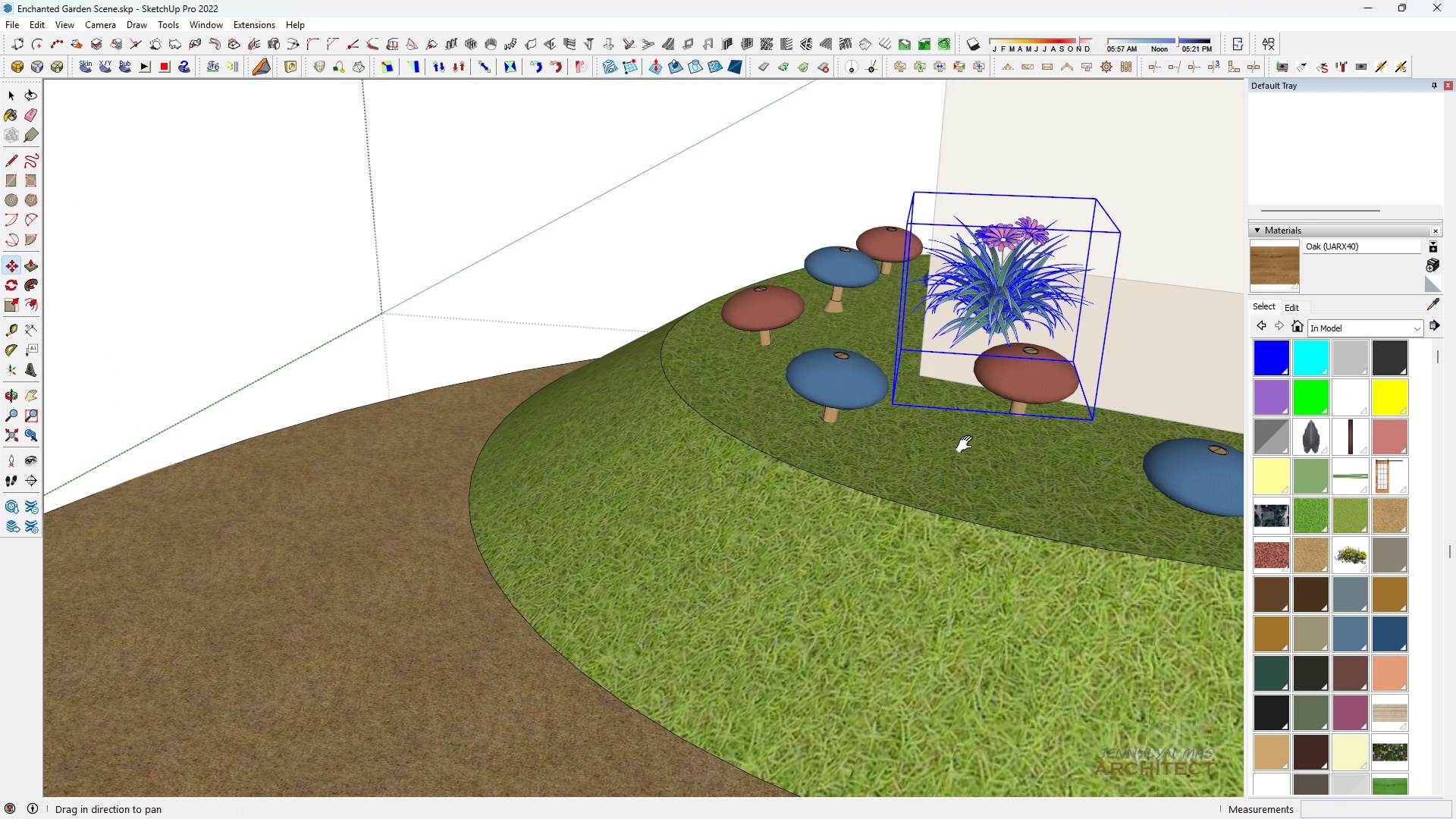 
left_click_drag(start_coordinate=[956, 441], to_coordinate=[946, 456])
 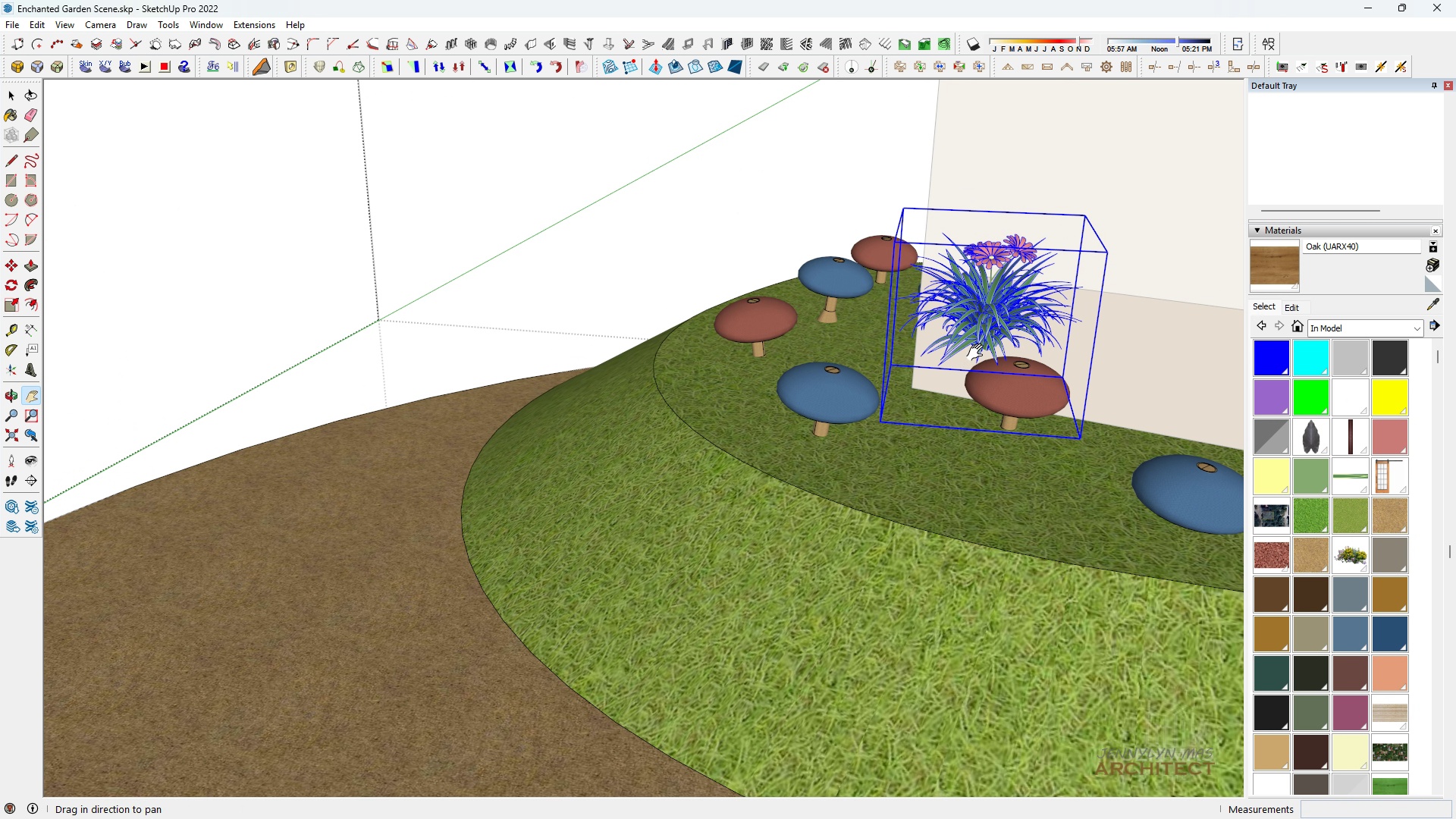 
scroll: coordinate [980, 351], scroll_direction: up, amount: 20.0
 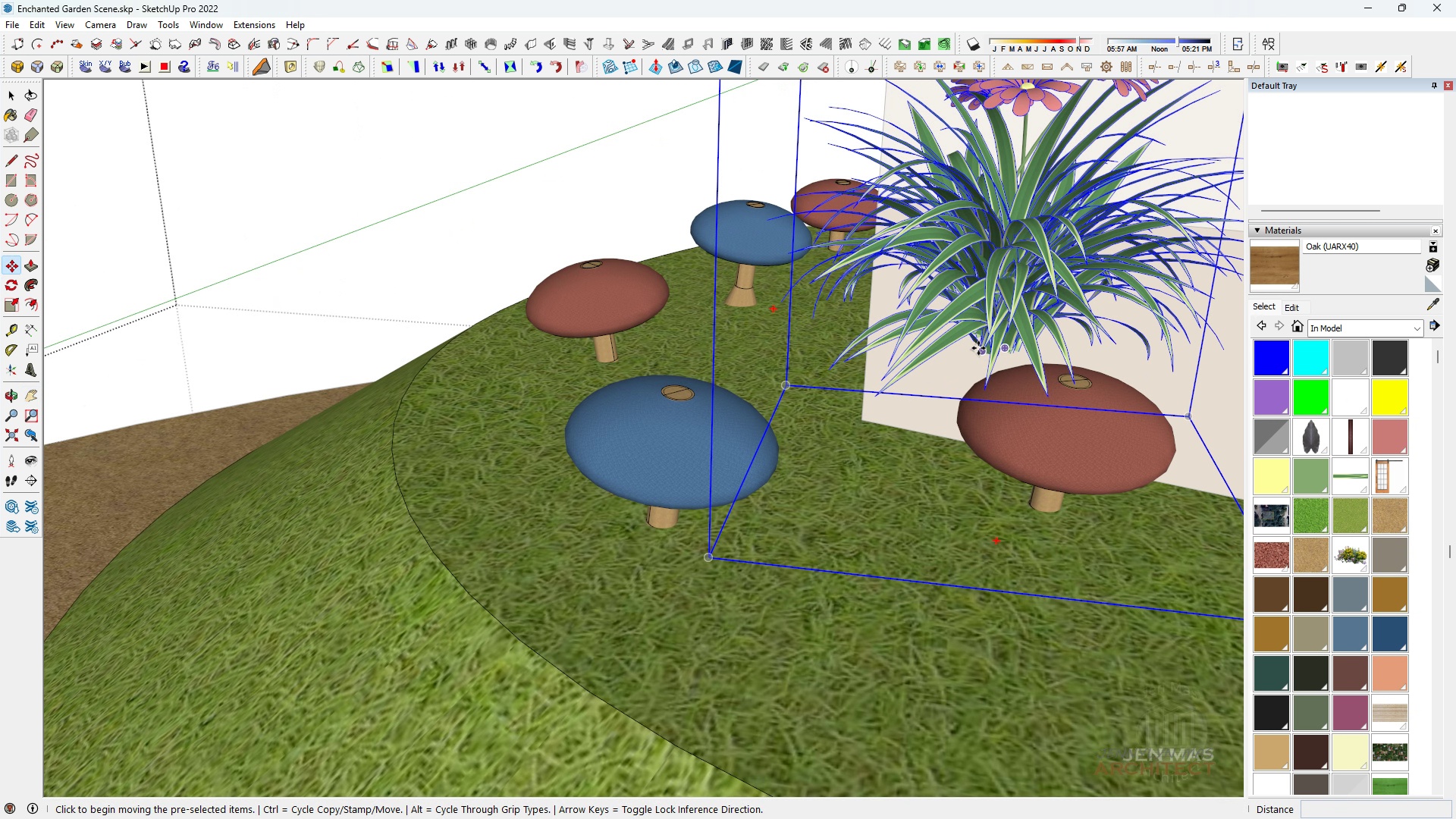 
left_click([978, 348])
 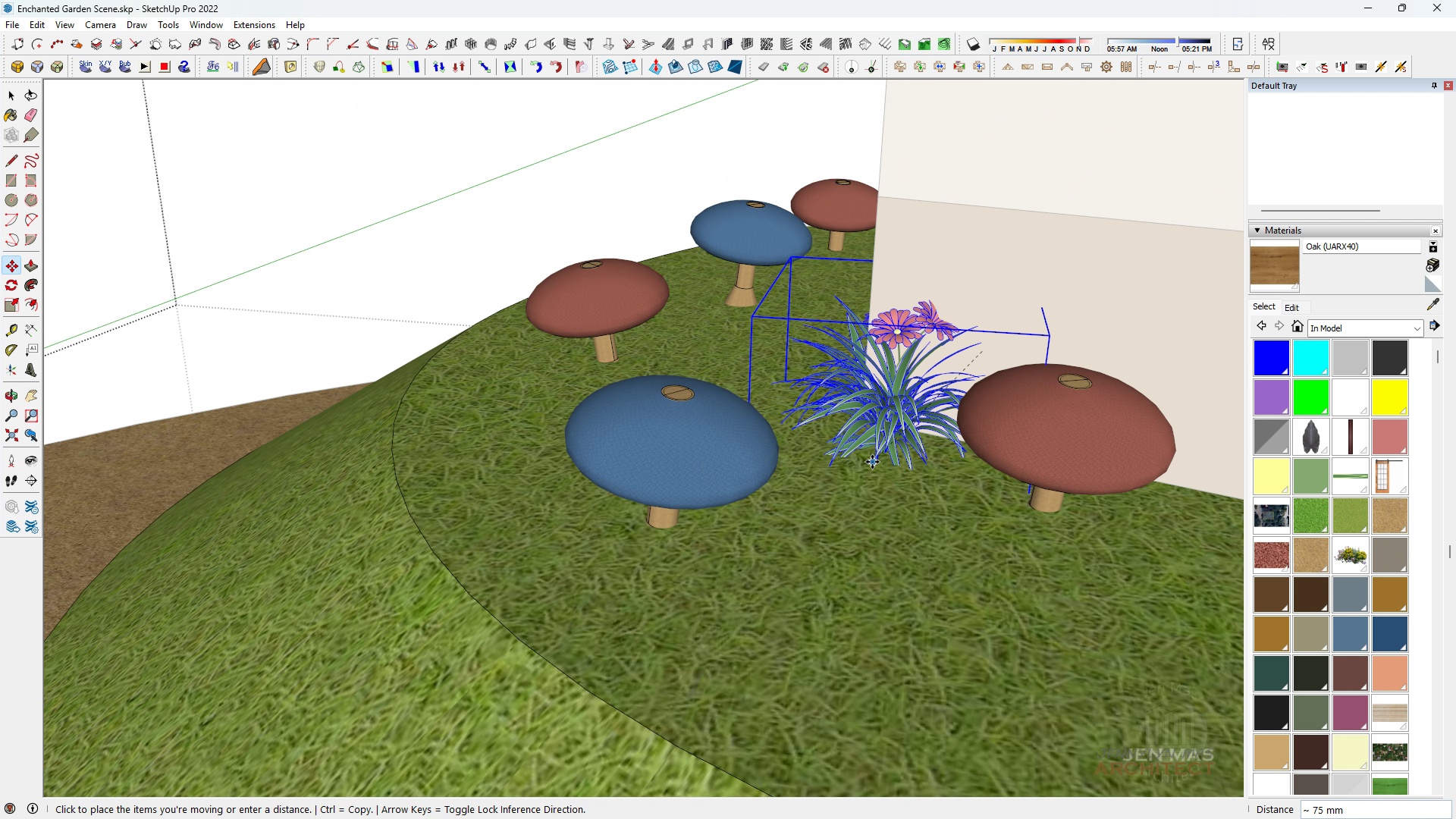 
left_click([872, 462])
 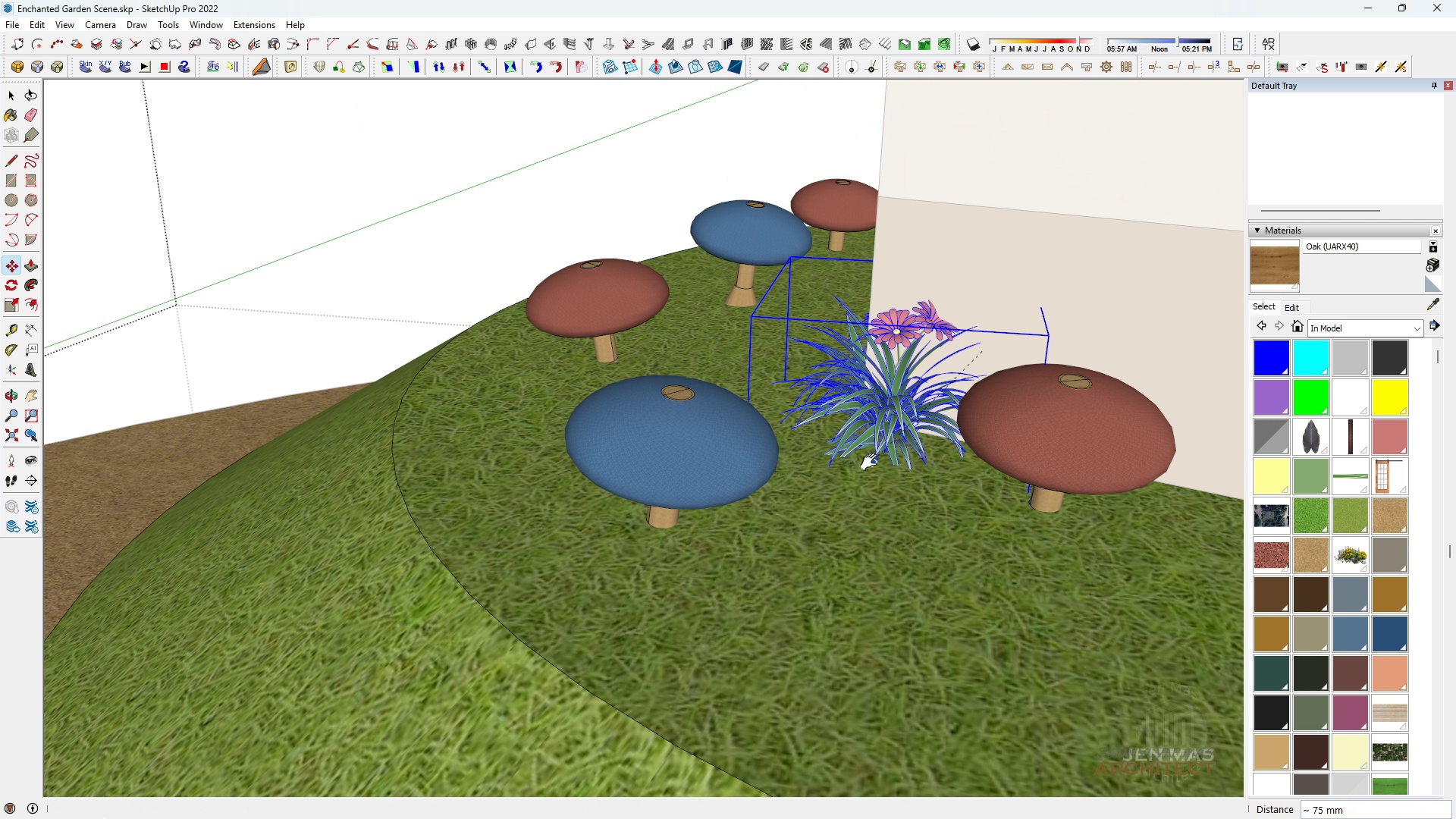 
type(hhh m)
 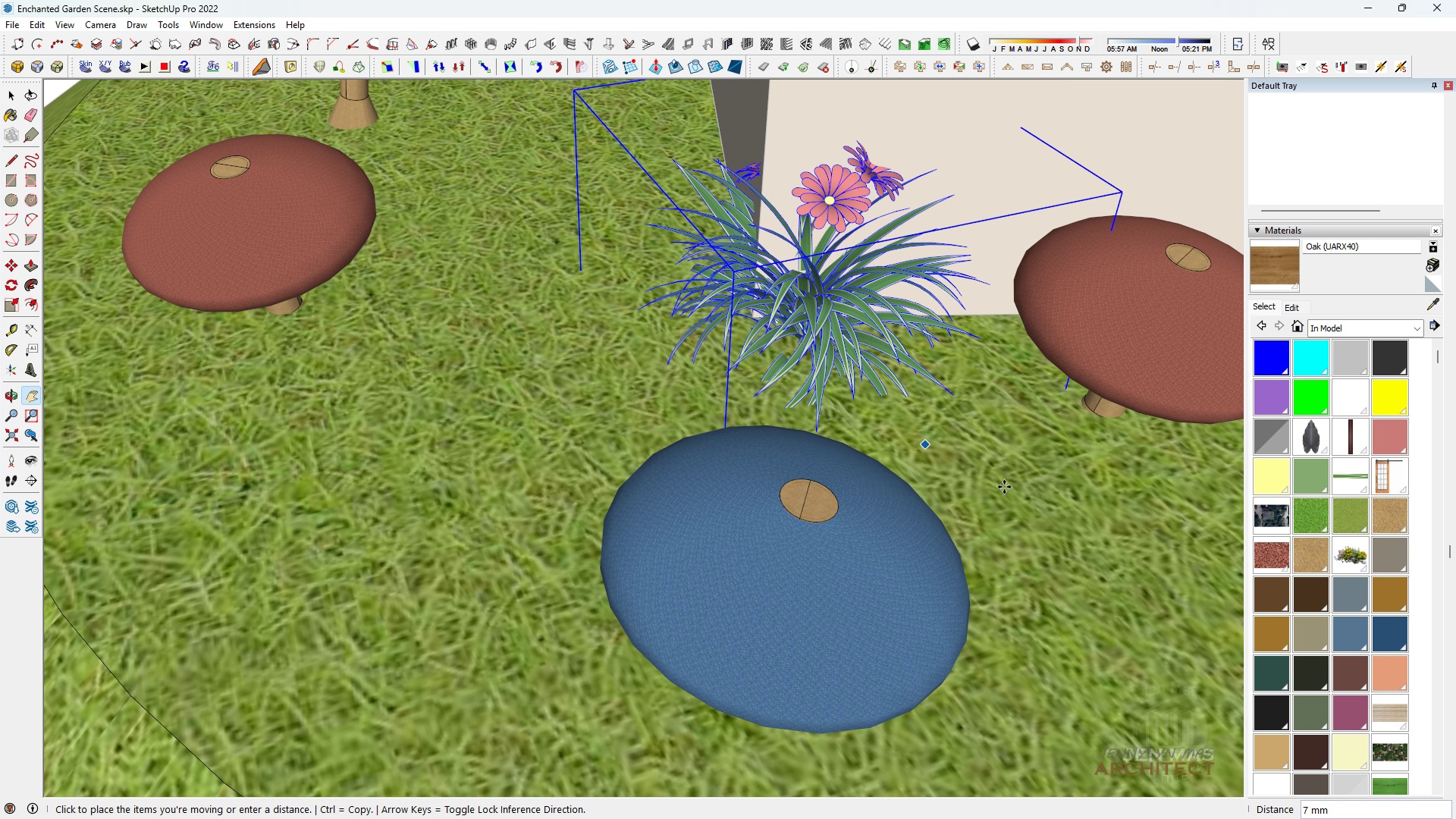 
scroll: coordinate [956, 609], scroll_direction: up, amount: 6.0
 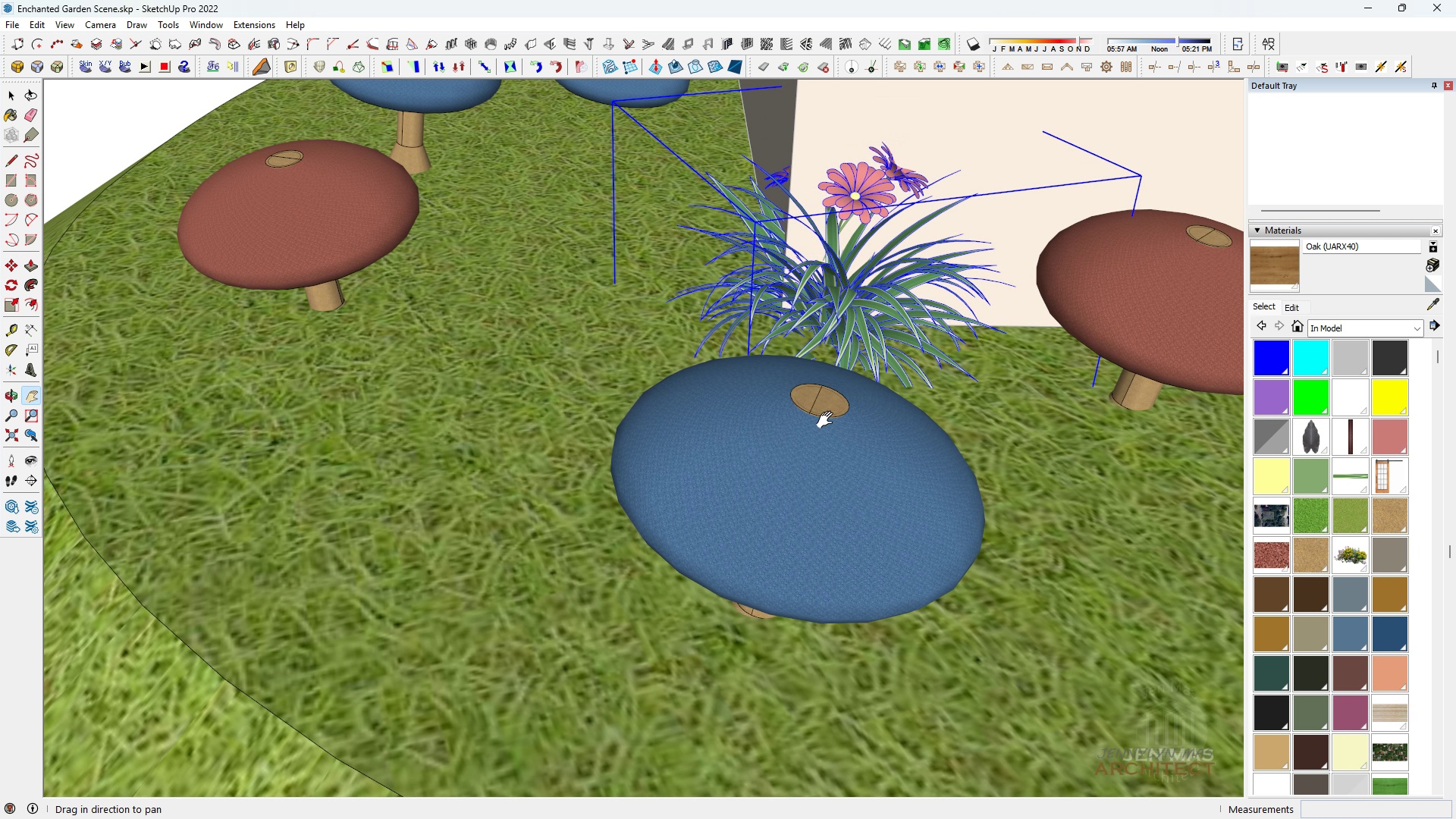 
left_click_drag(start_coordinate=[828, 420], to_coordinate=[815, 529])
 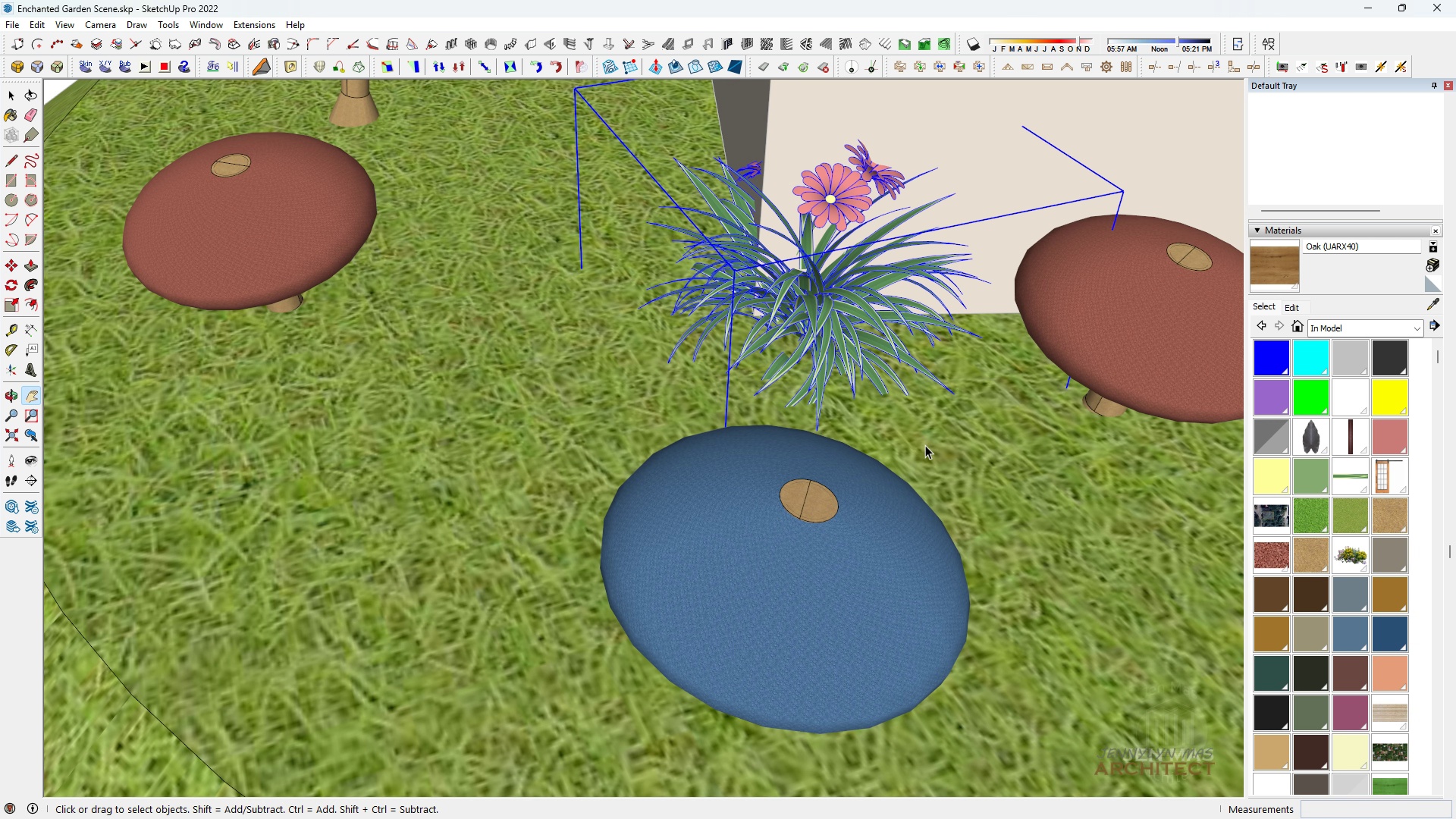 
left_click([925, 445])
 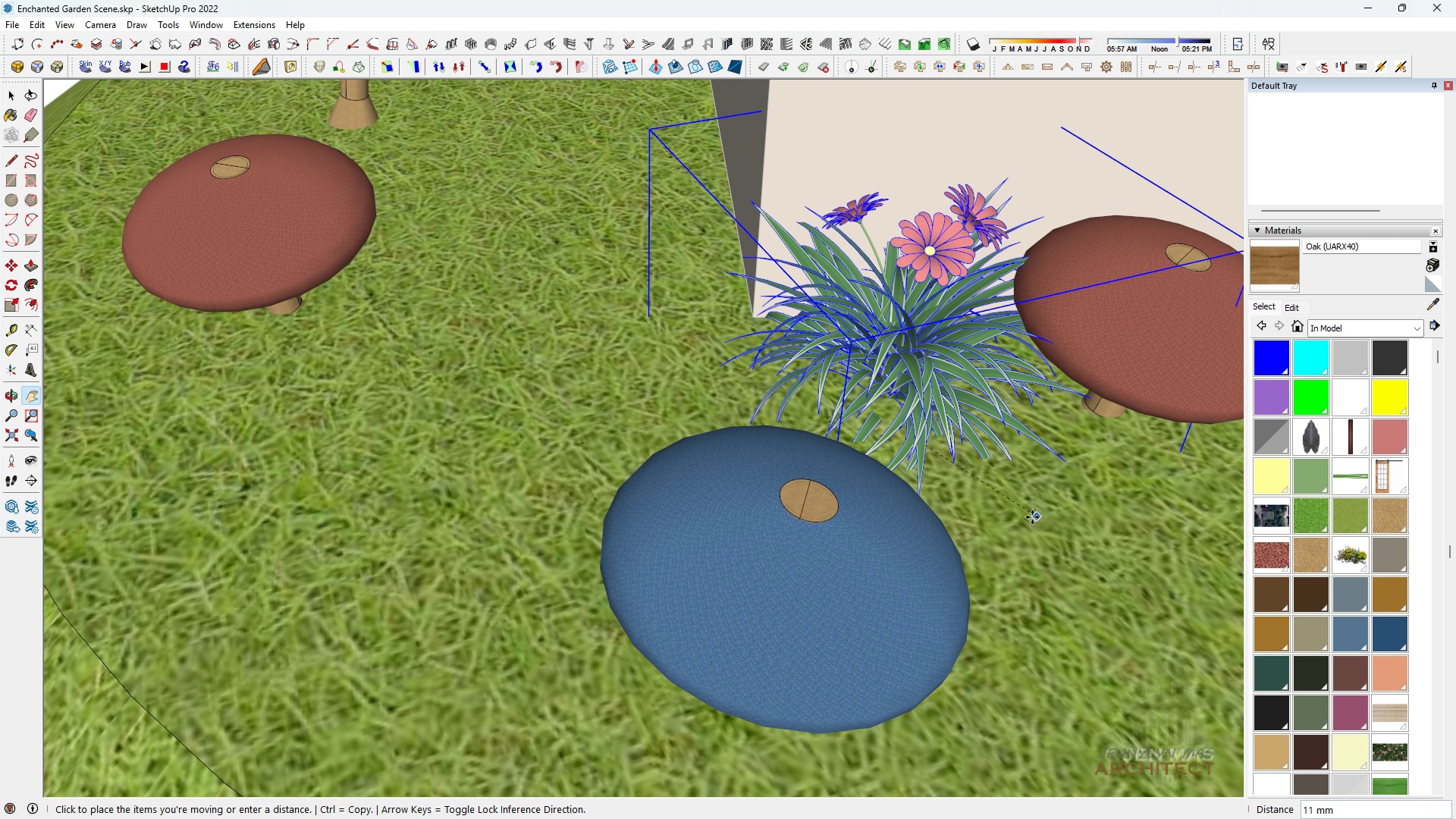 
left_click([1032, 517])
 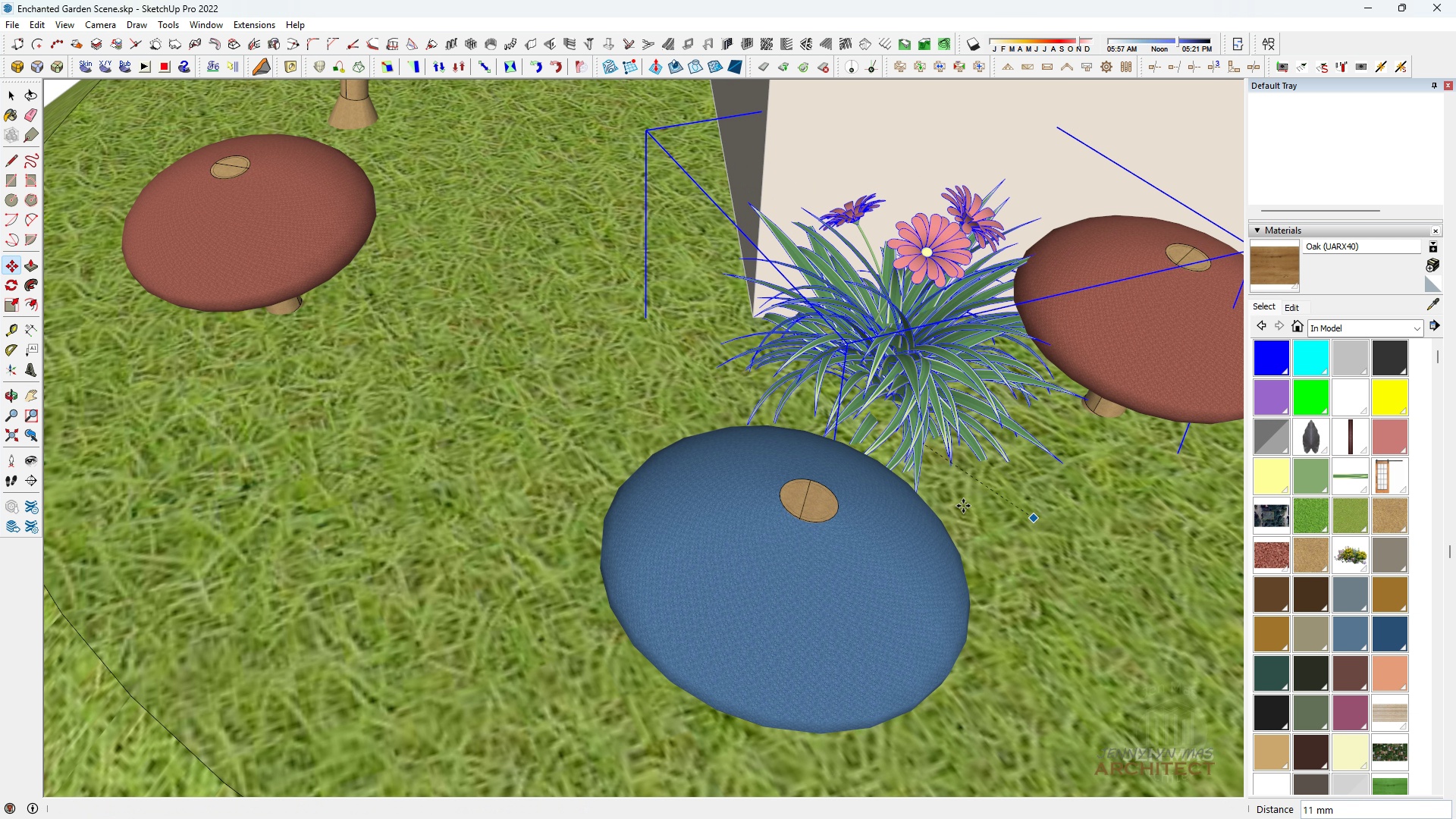 
type(hh m)
 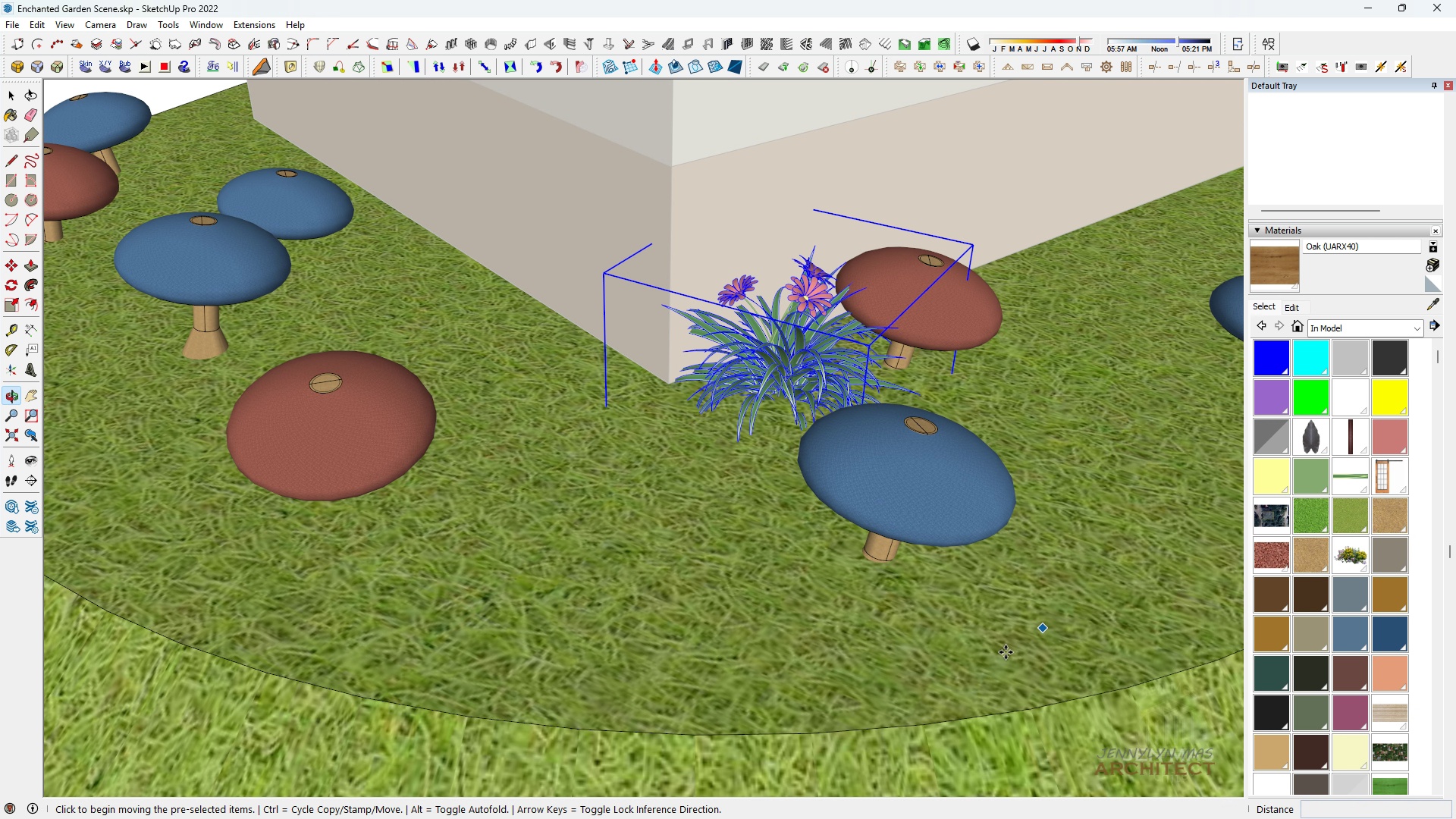 
scroll: coordinate [1085, 598], scroll_direction: down, amount: 6.0
 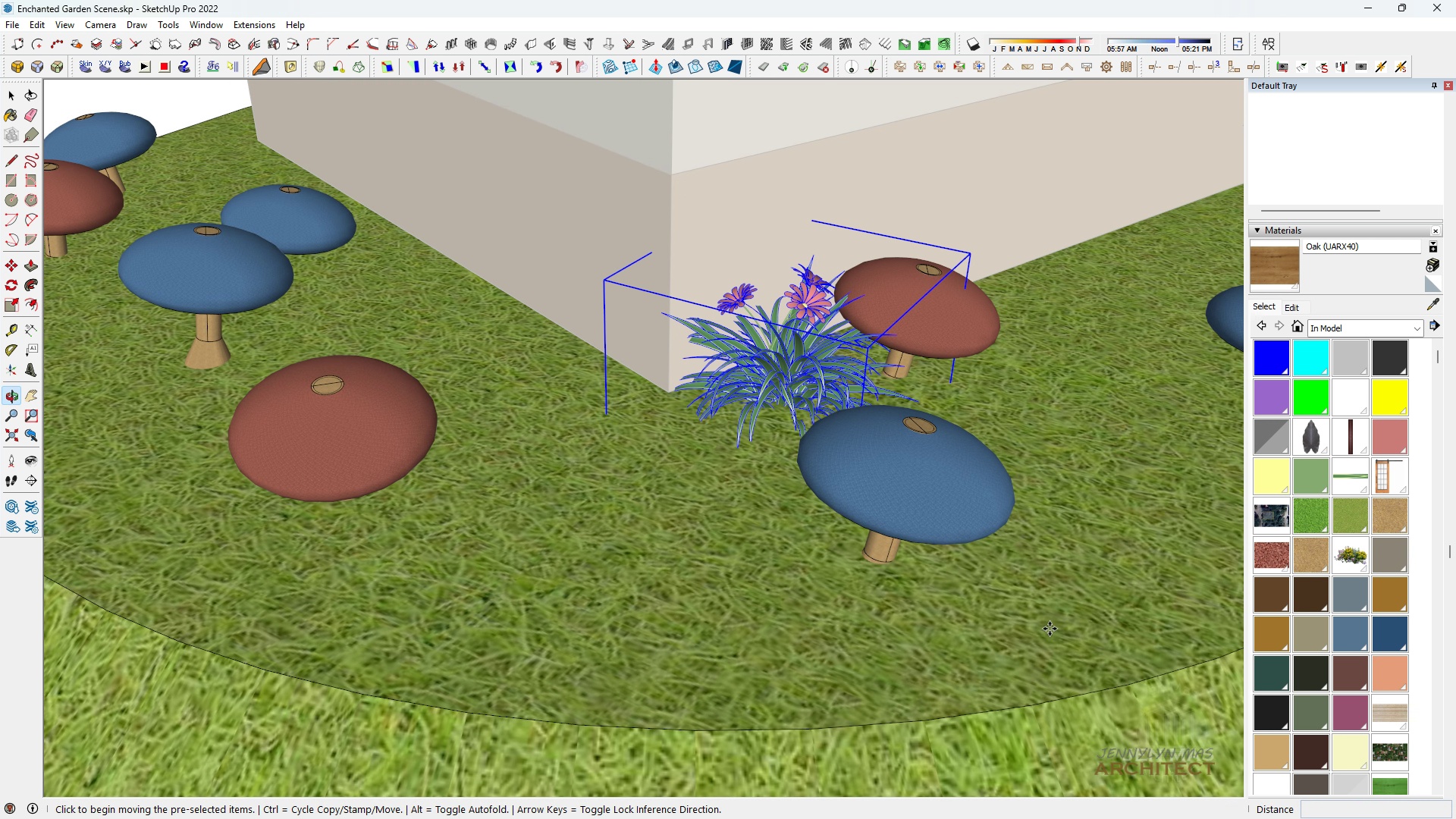 
key(Control+ControlLeft)
 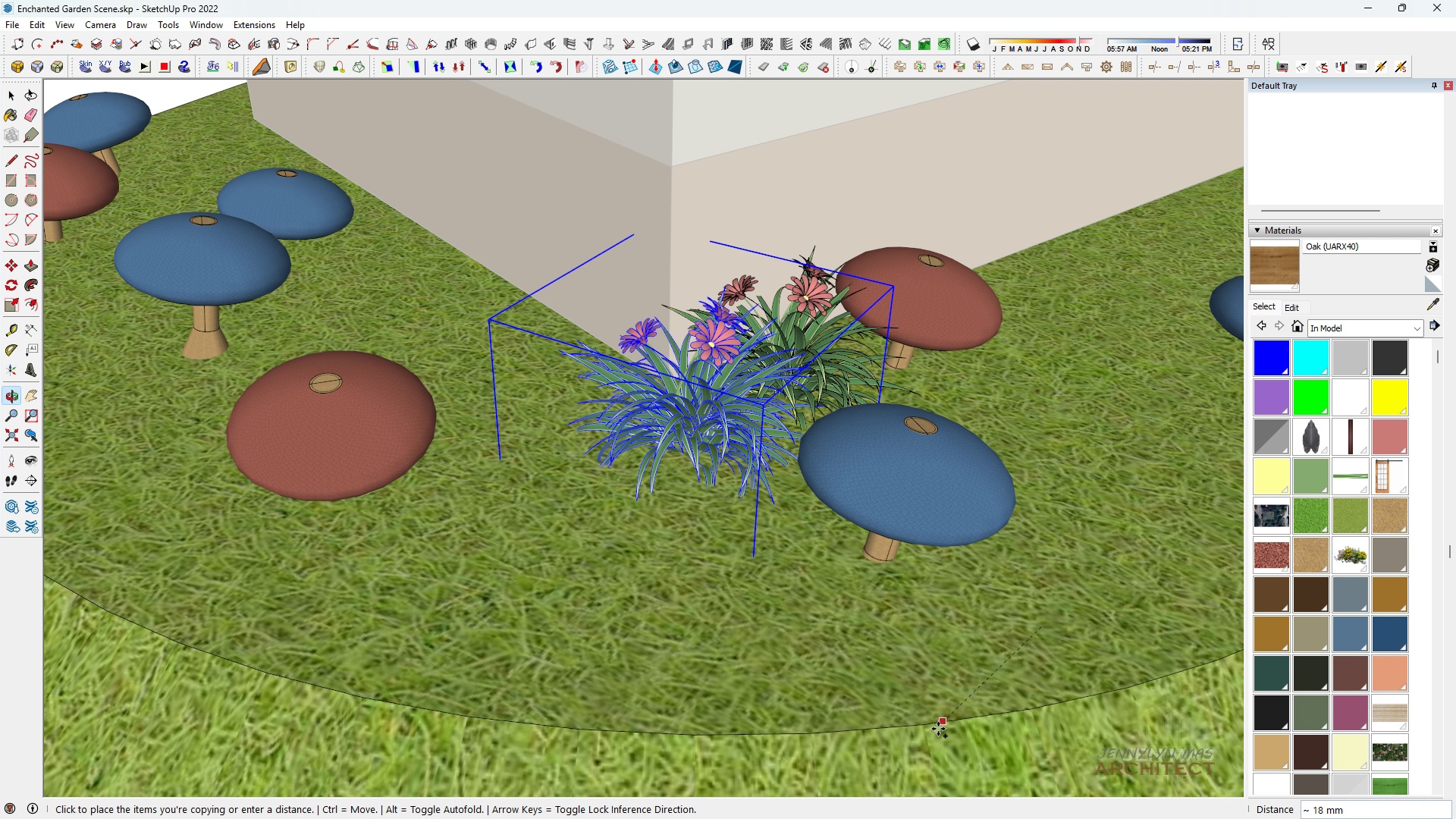 
left_click([938, 729])
 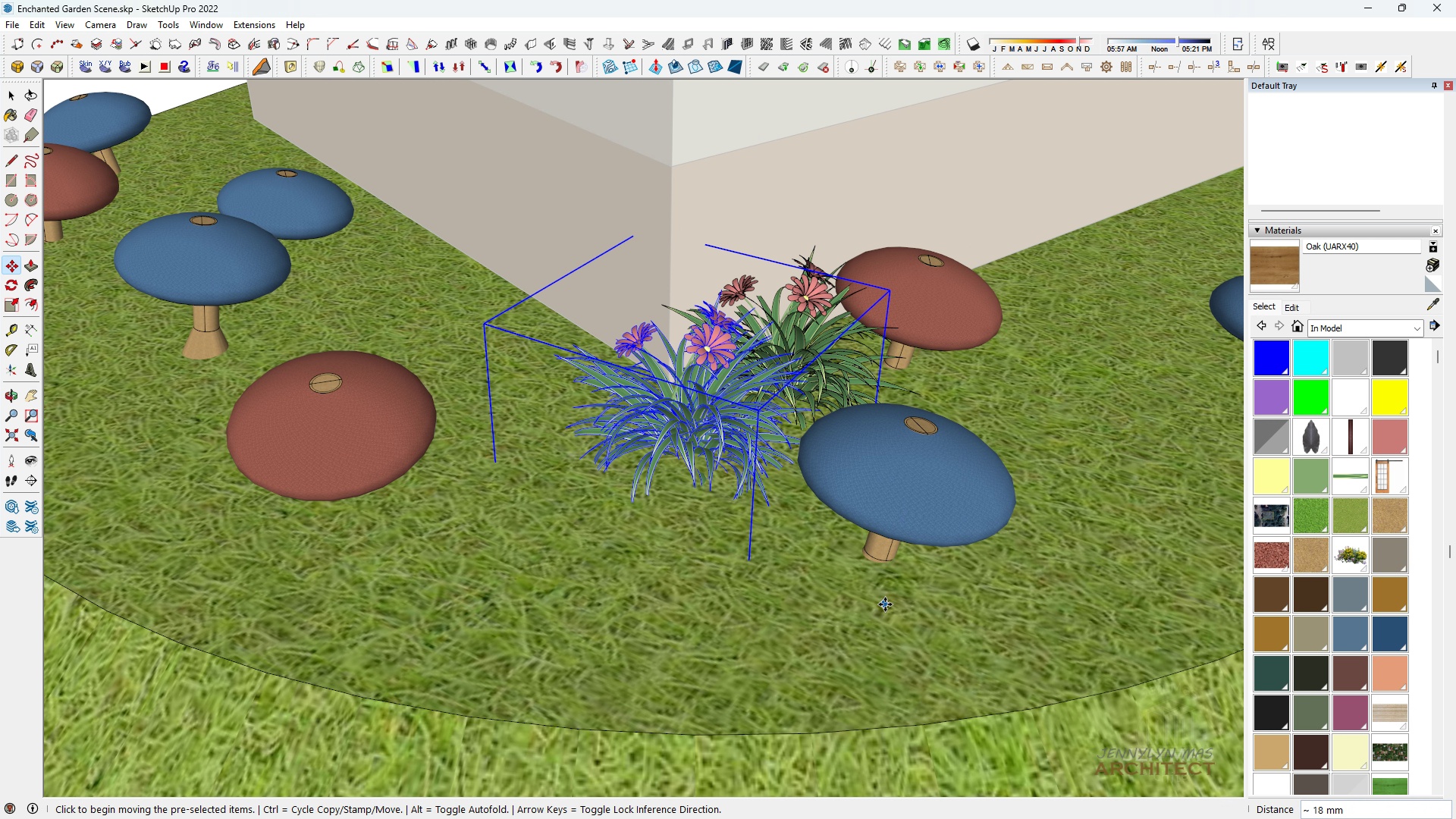 
key(Control+ControlLeft)
 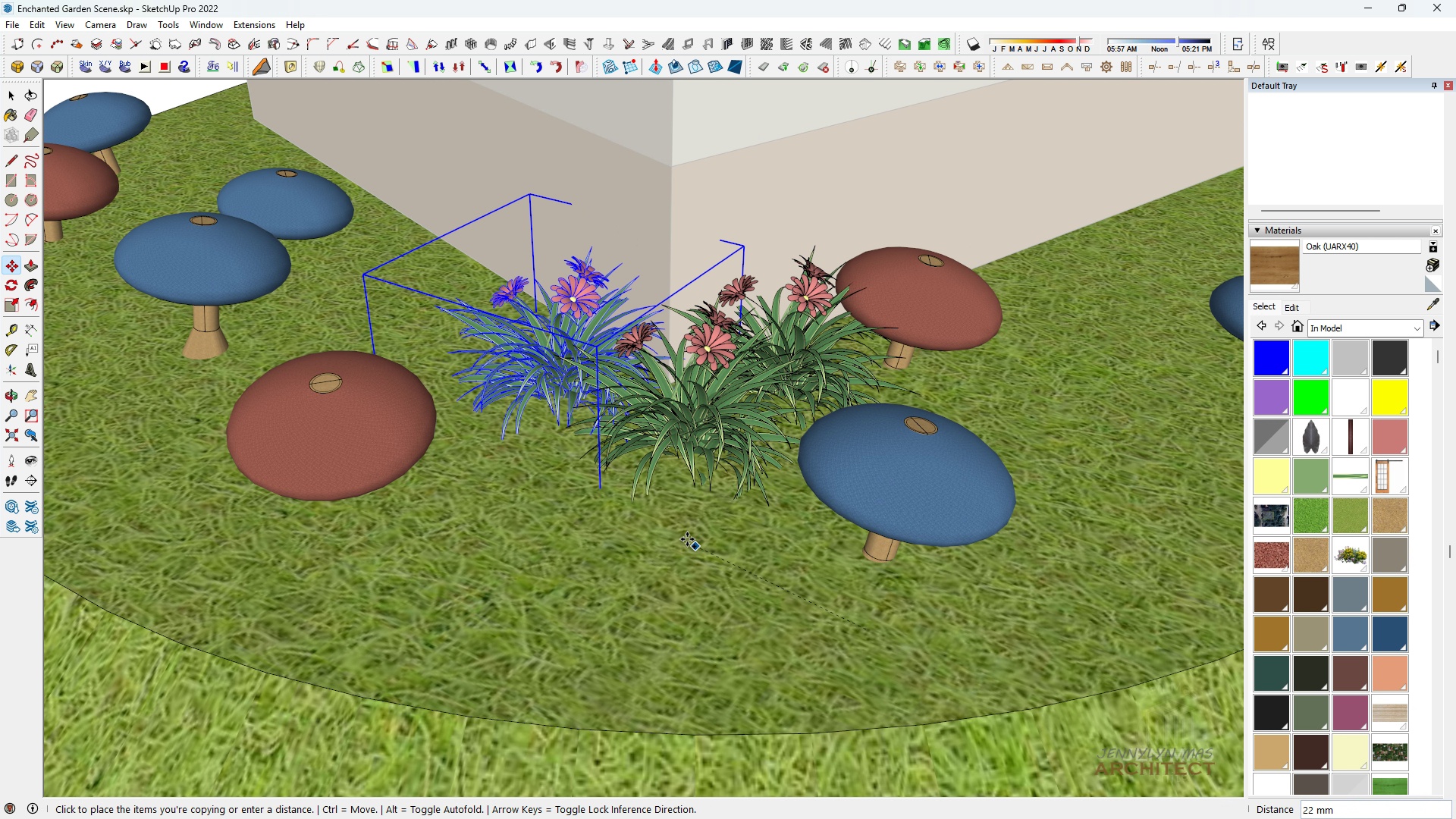 
left_click([686, 539])
 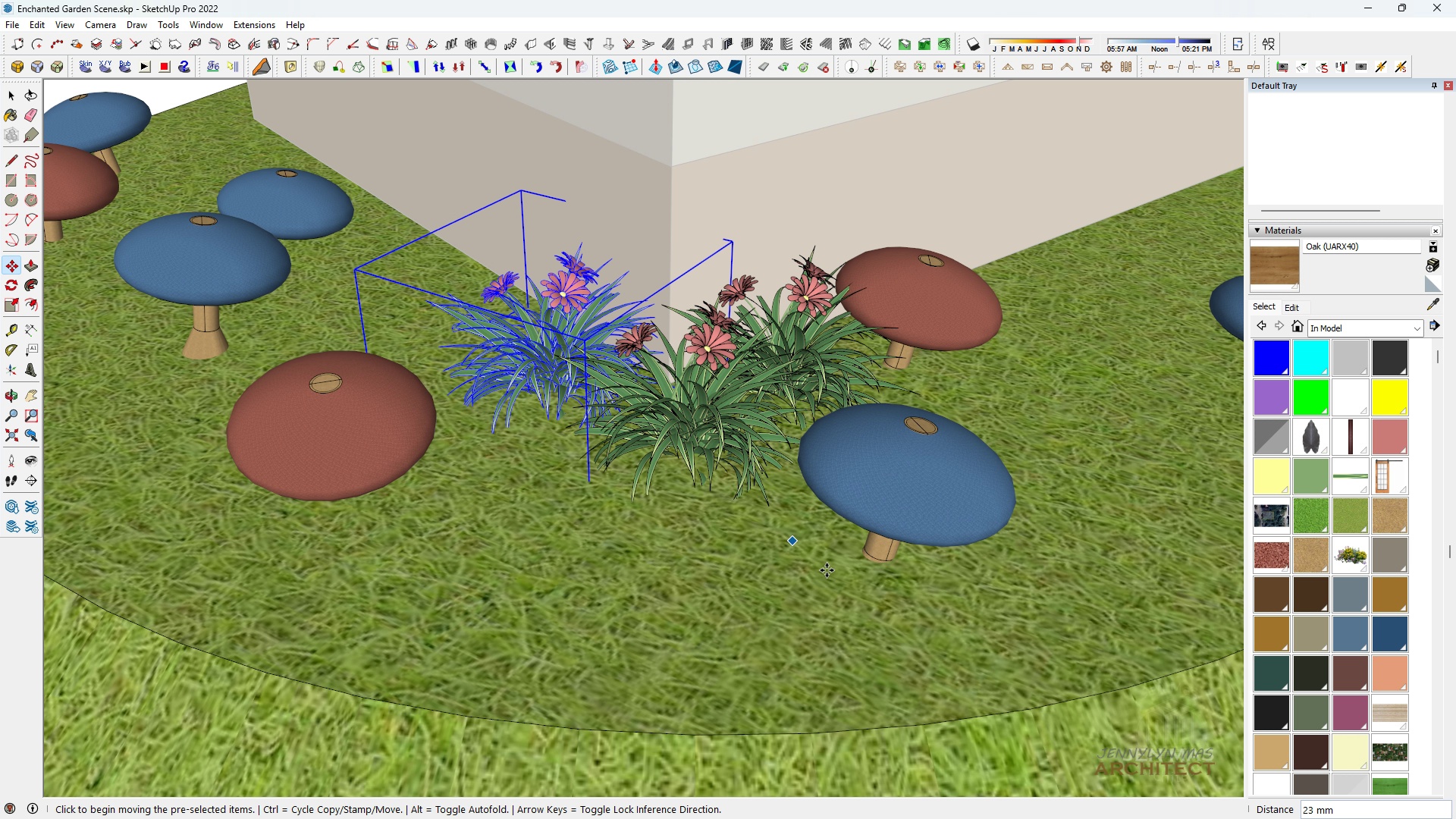 
key(Control+ControlLeft)
 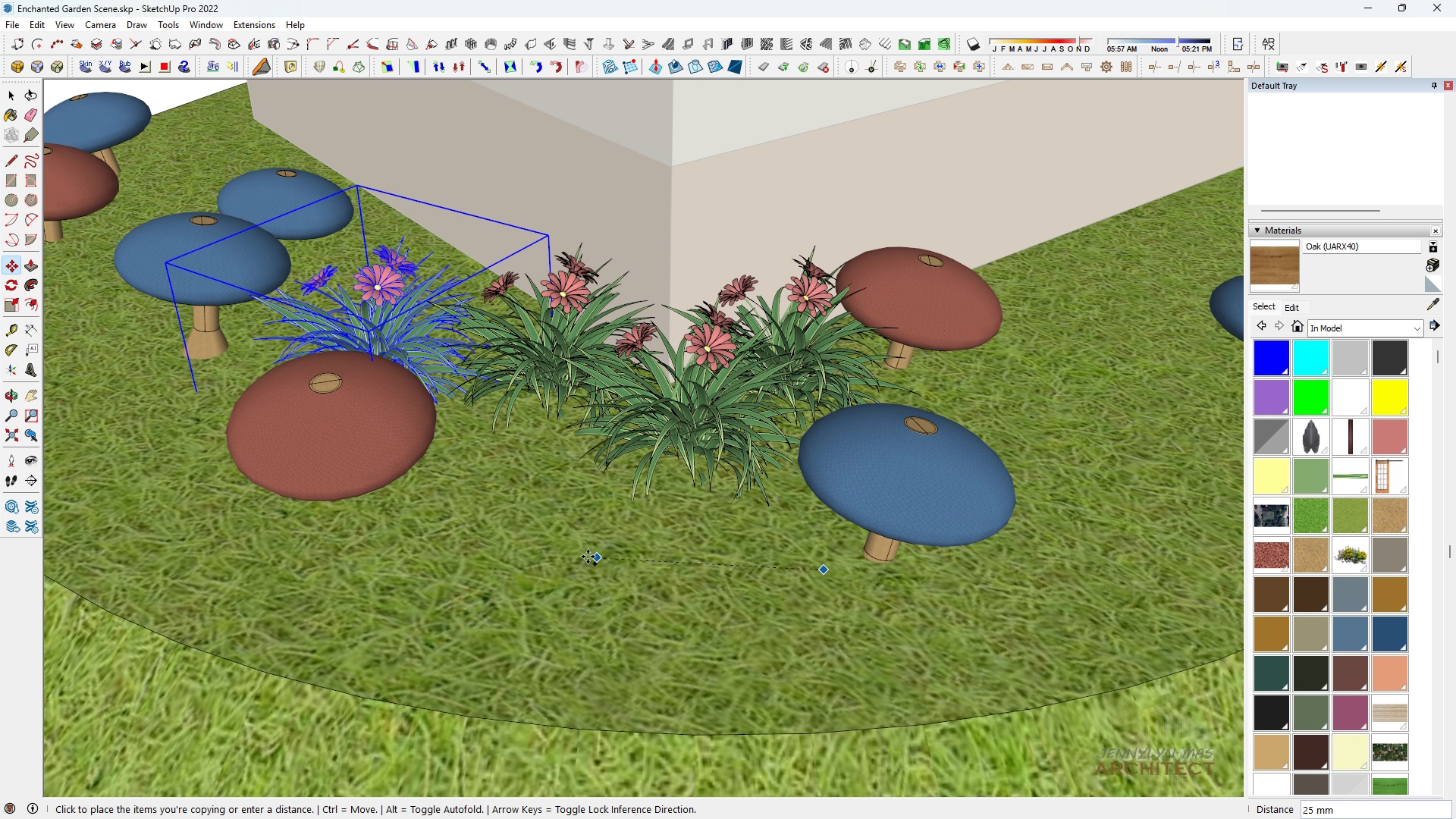 
left_click([588, 557])
 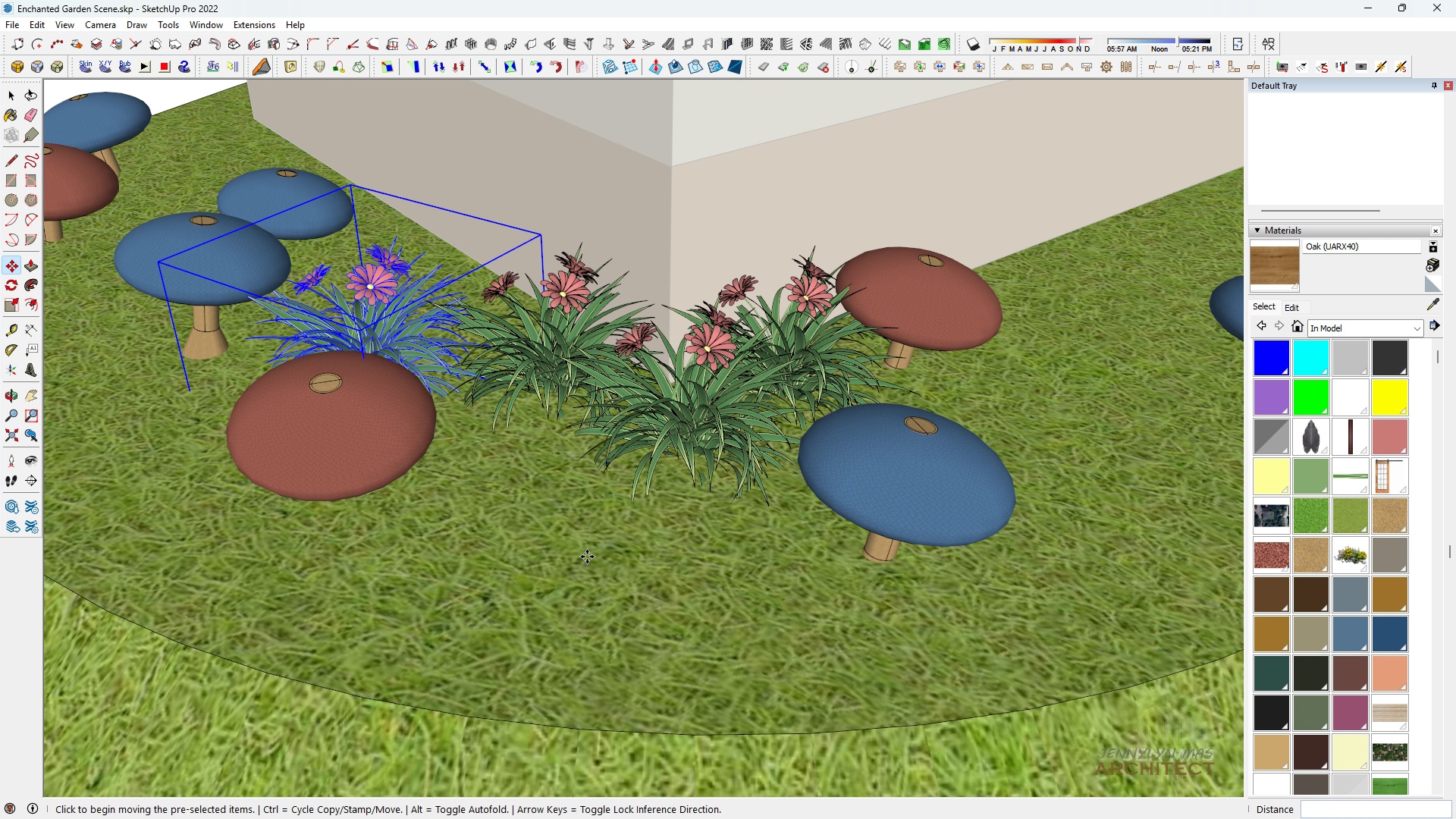 
scroll: coordinate [555, 644], scroll_direction: down, amount: 6.0
 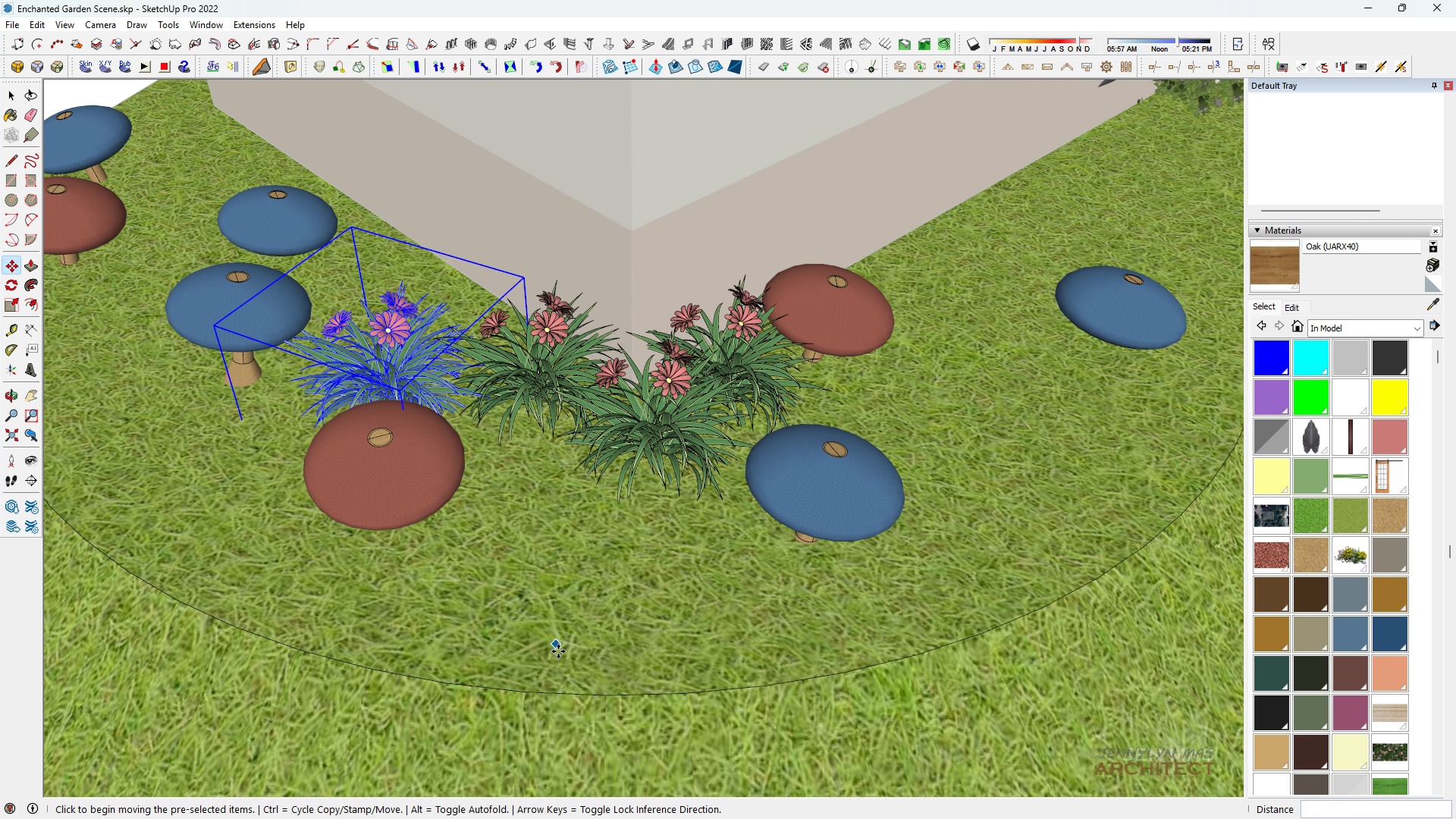 
key(Control+ControlLeft)
 